 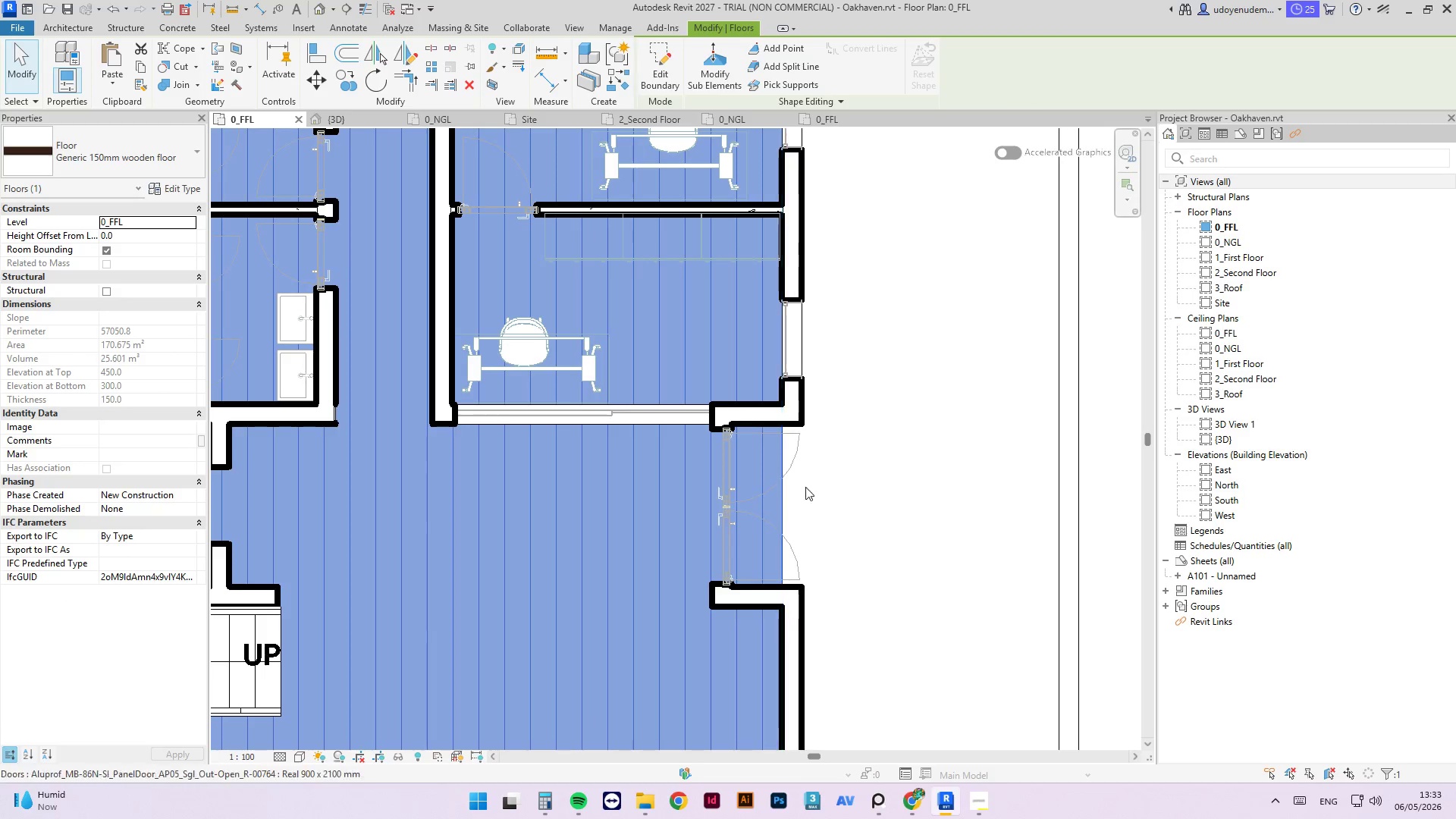 
scroll: coordinate [860, 464], scroll_direction: down, amount: 5.0
 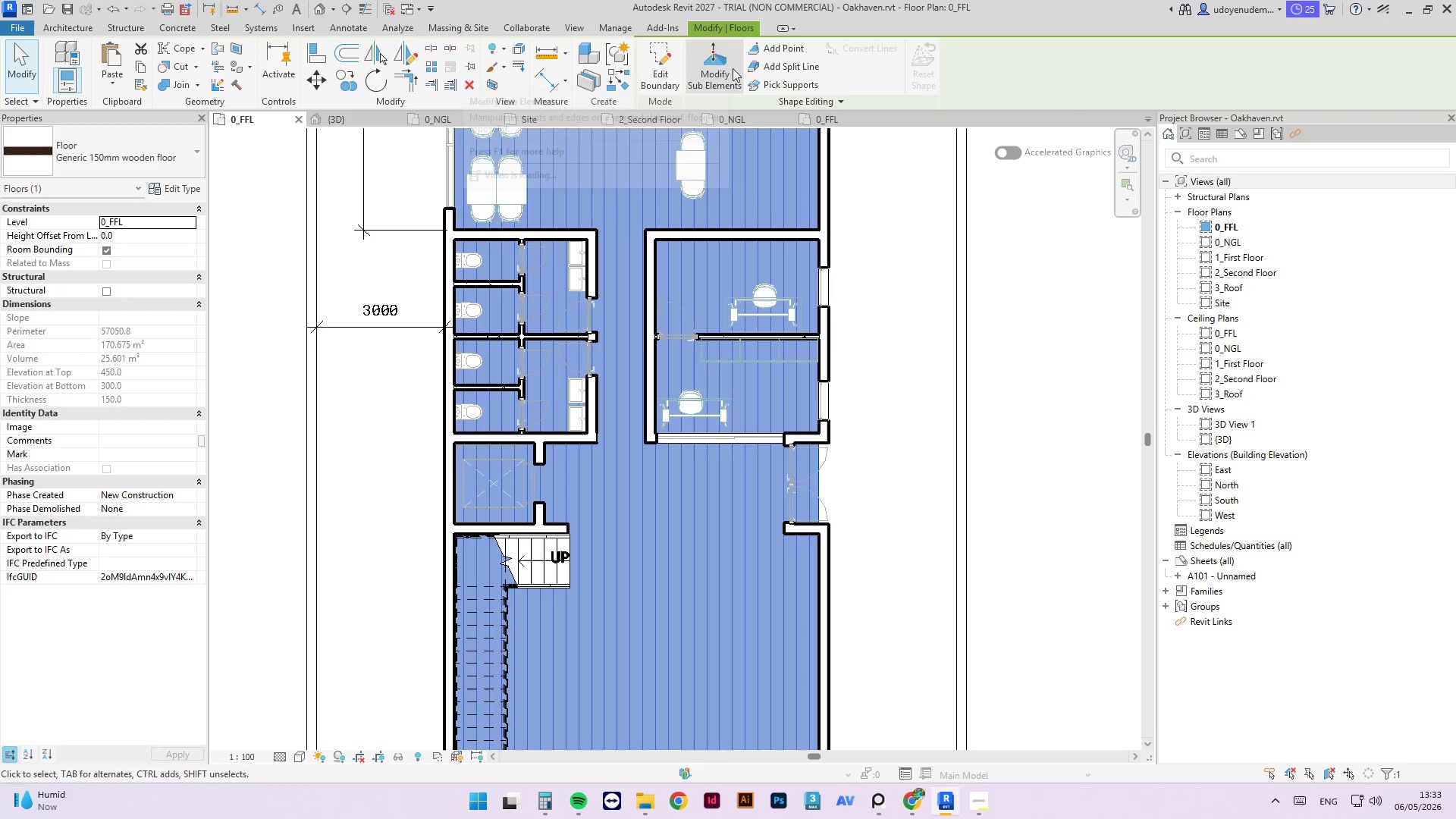 
left_click([657, 61])
 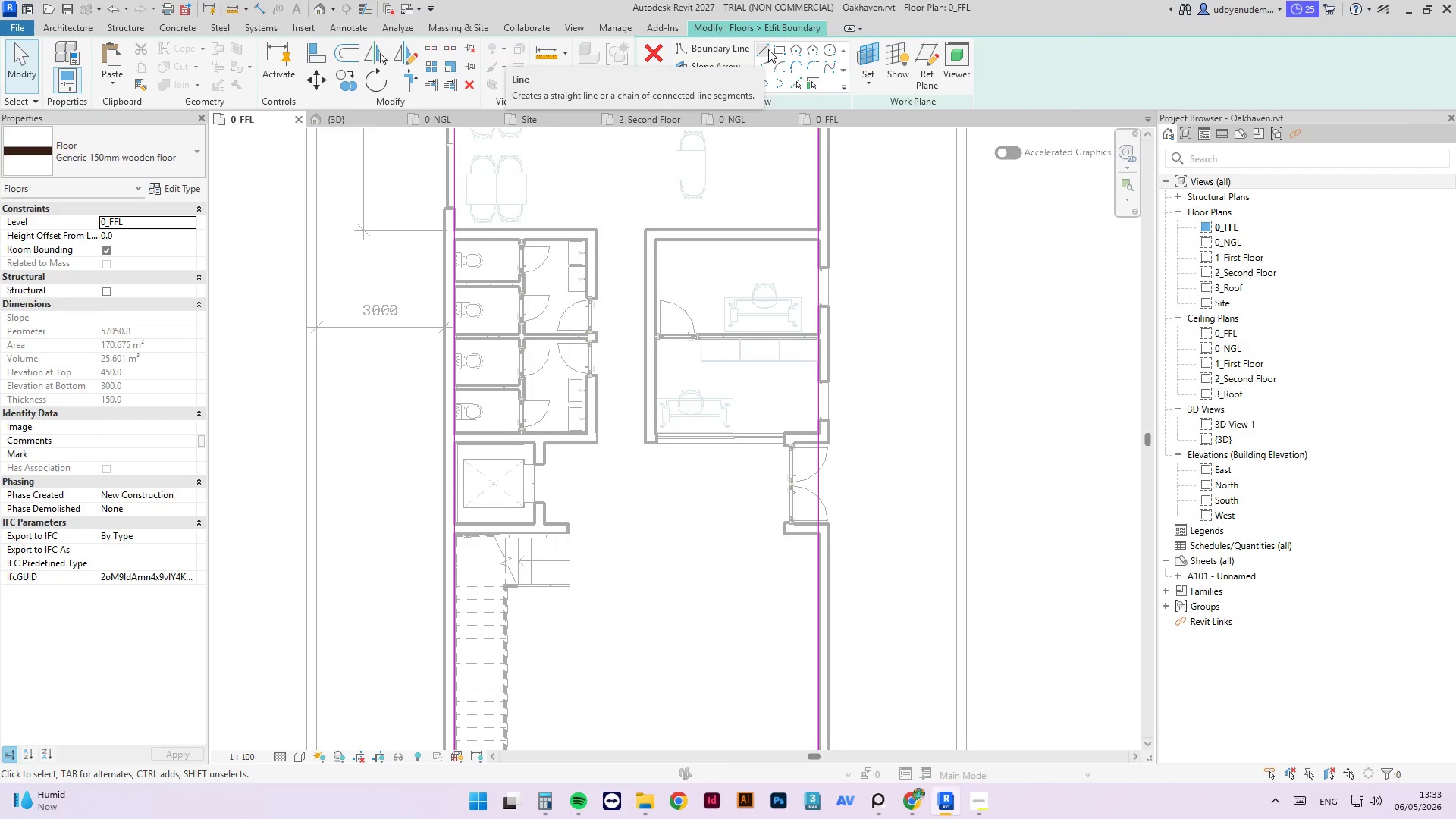 
left_click([767, 46])
 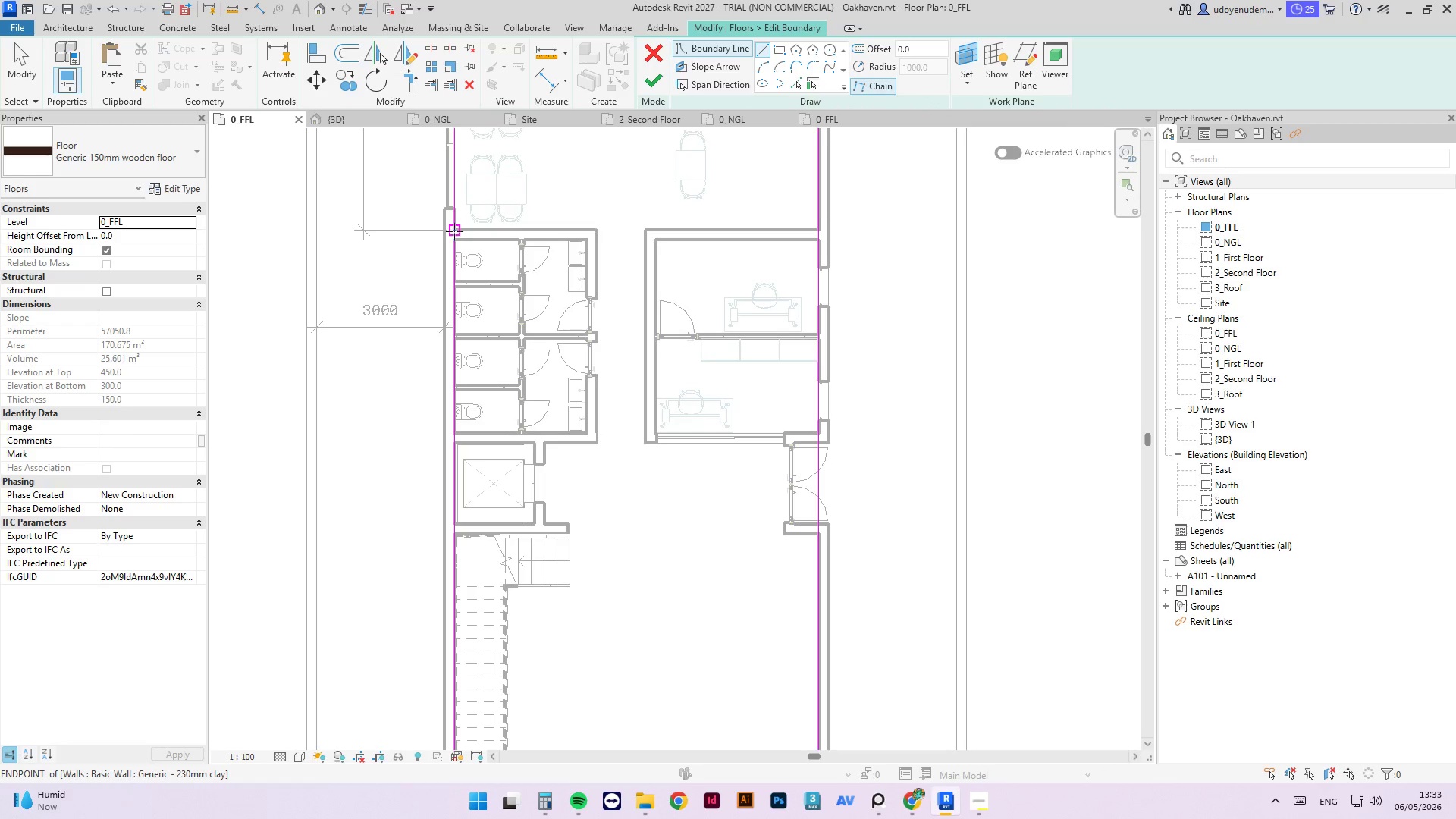 
left_click([453, 232])
 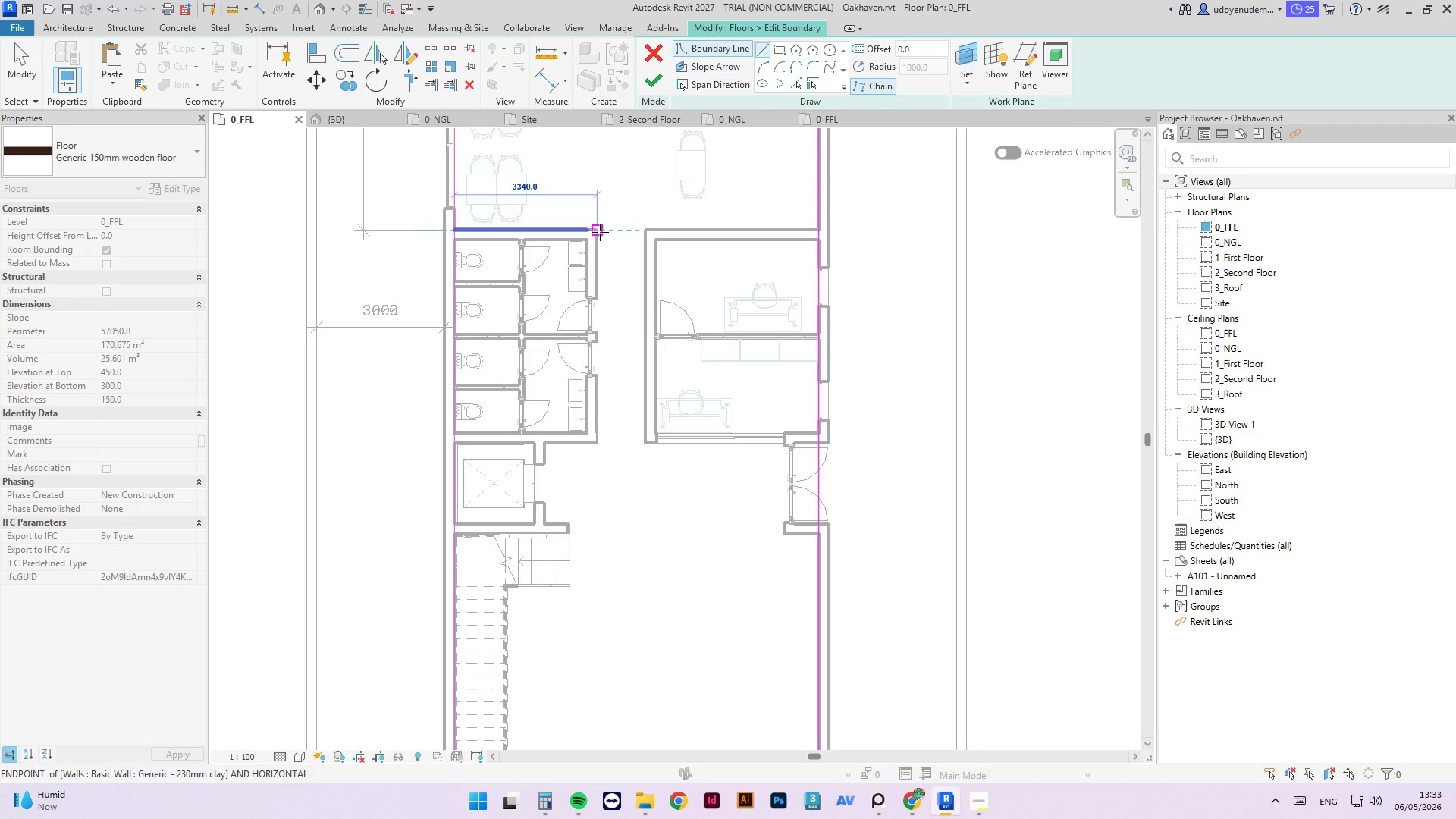 
left_click([600, 232])
 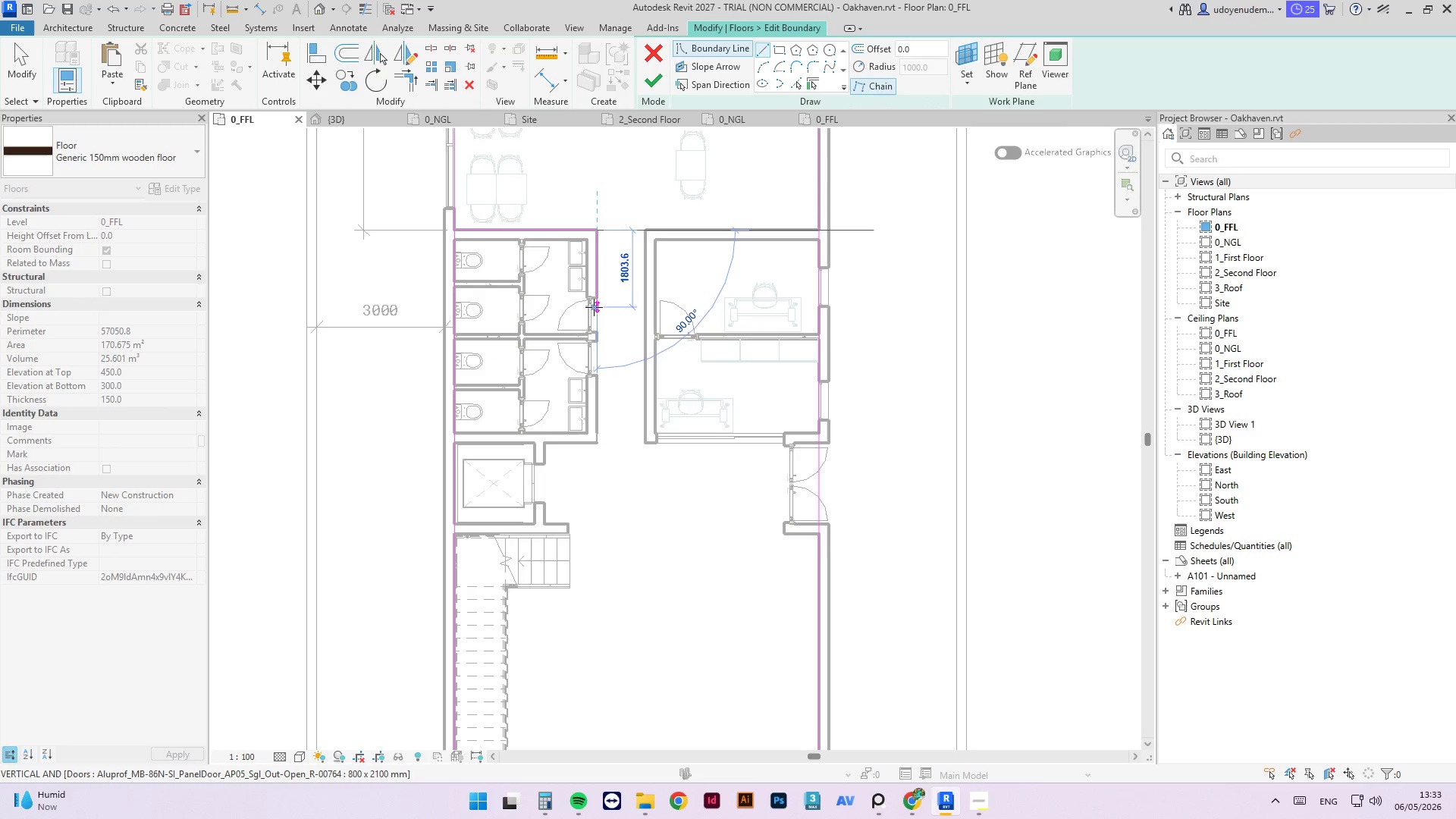 
scroll: coordinate [596, 295], scroll_direction: up, amount: 11.0
 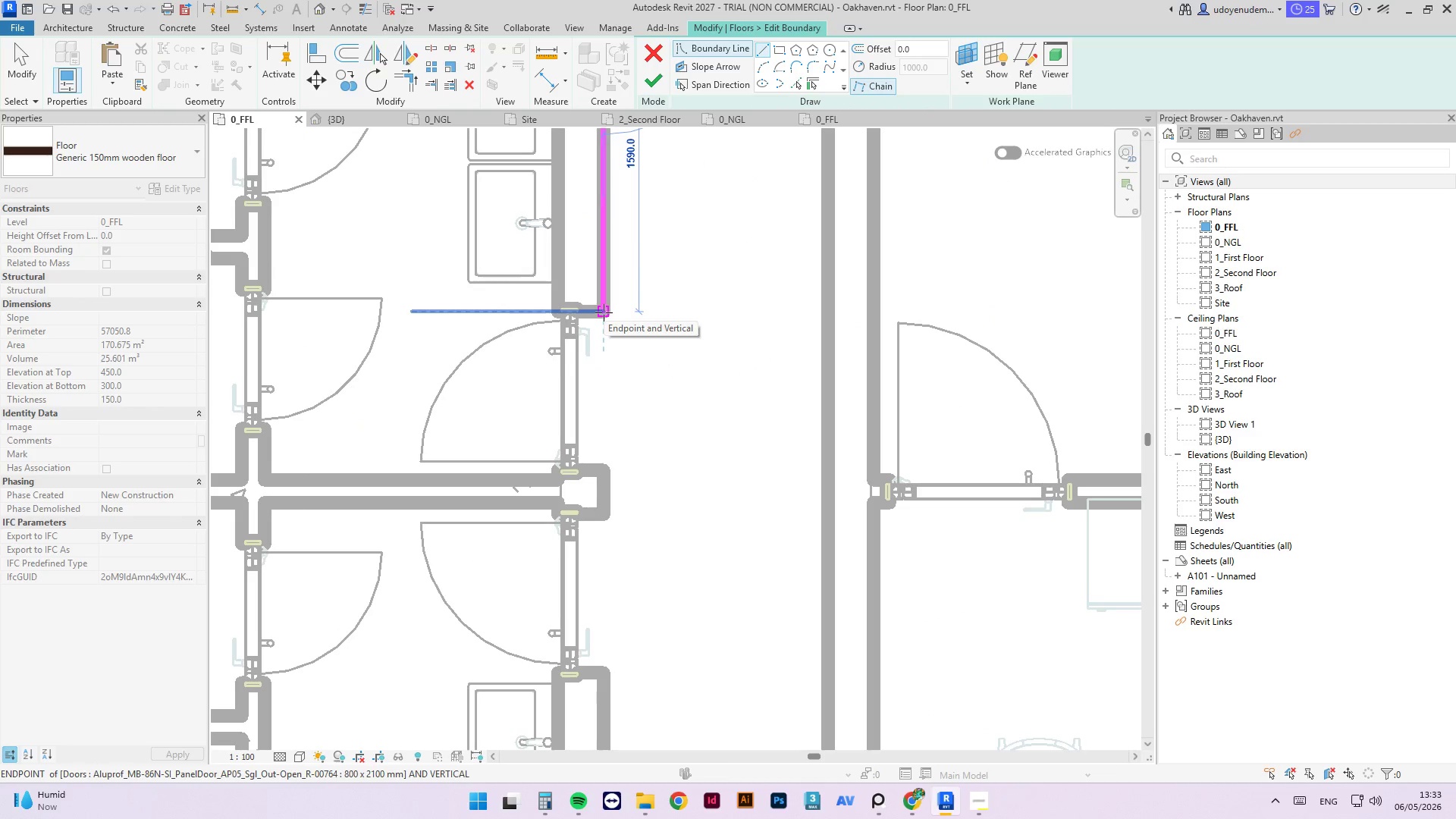 
left_click([604, 312])
 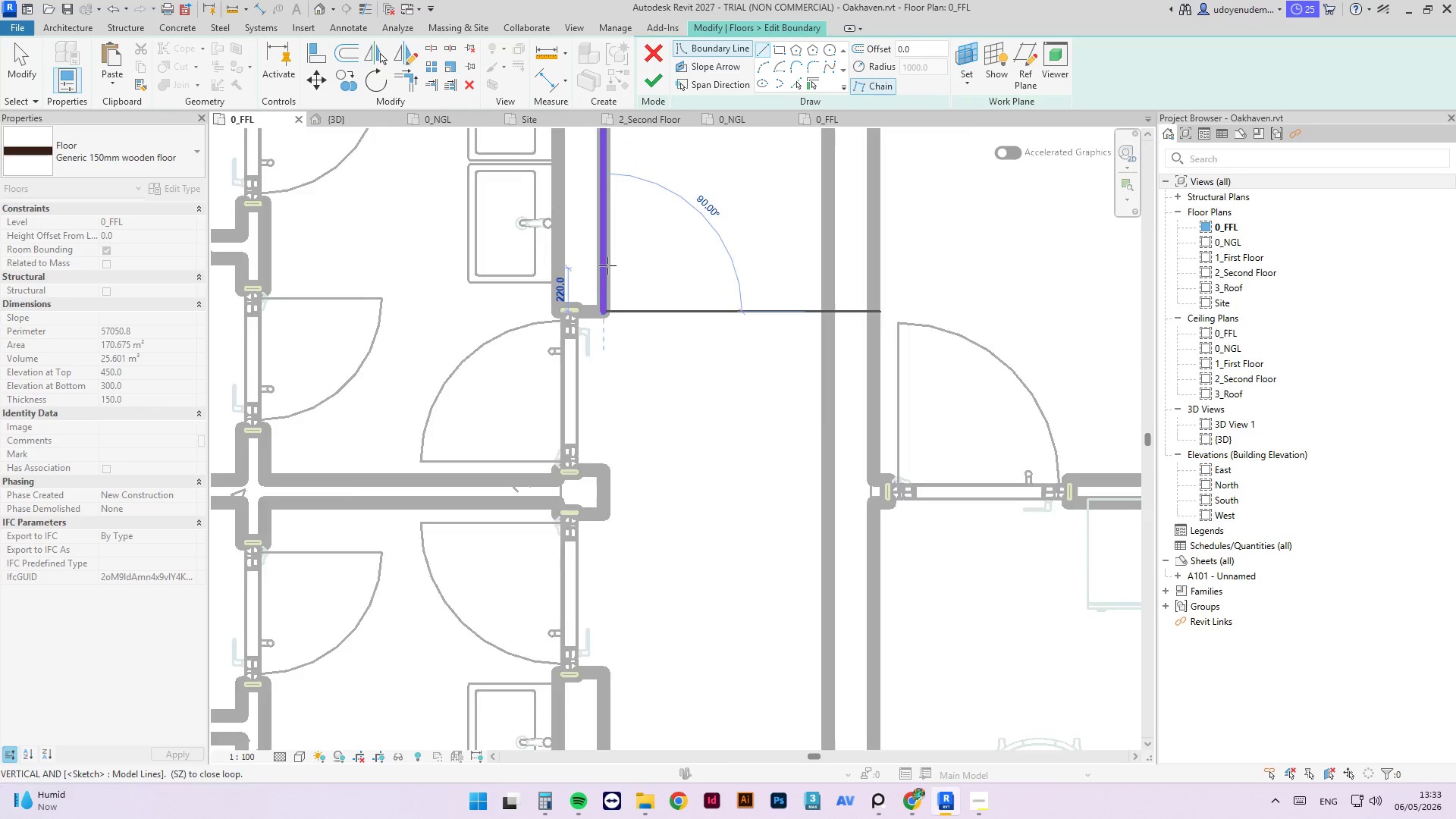 
scroll: coordinate [609, 260], scroll_direction: down, amount: 4.0
 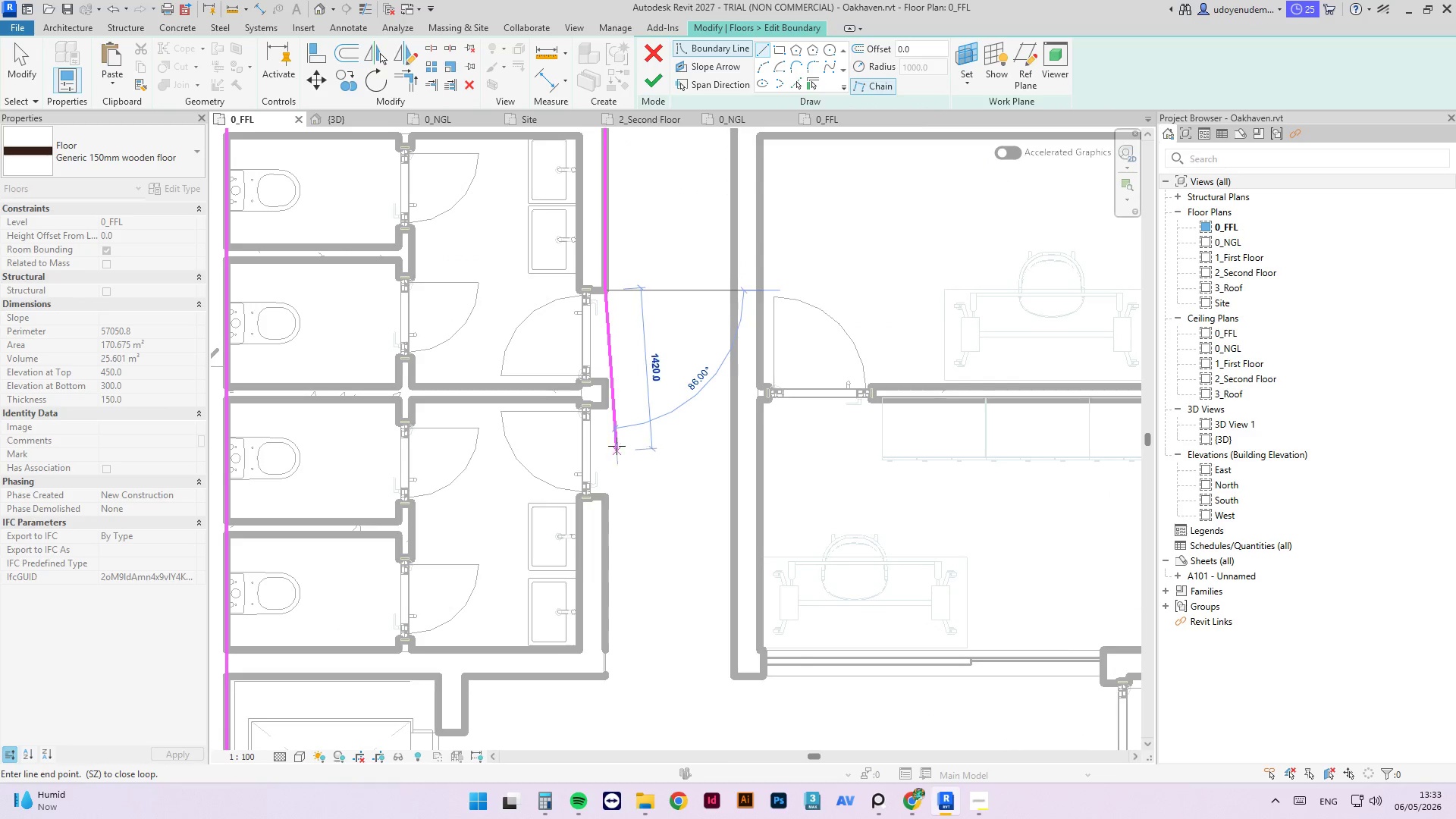 
scroll: coordinate [579, 279], scroll_direction: up, amount: 6.0
 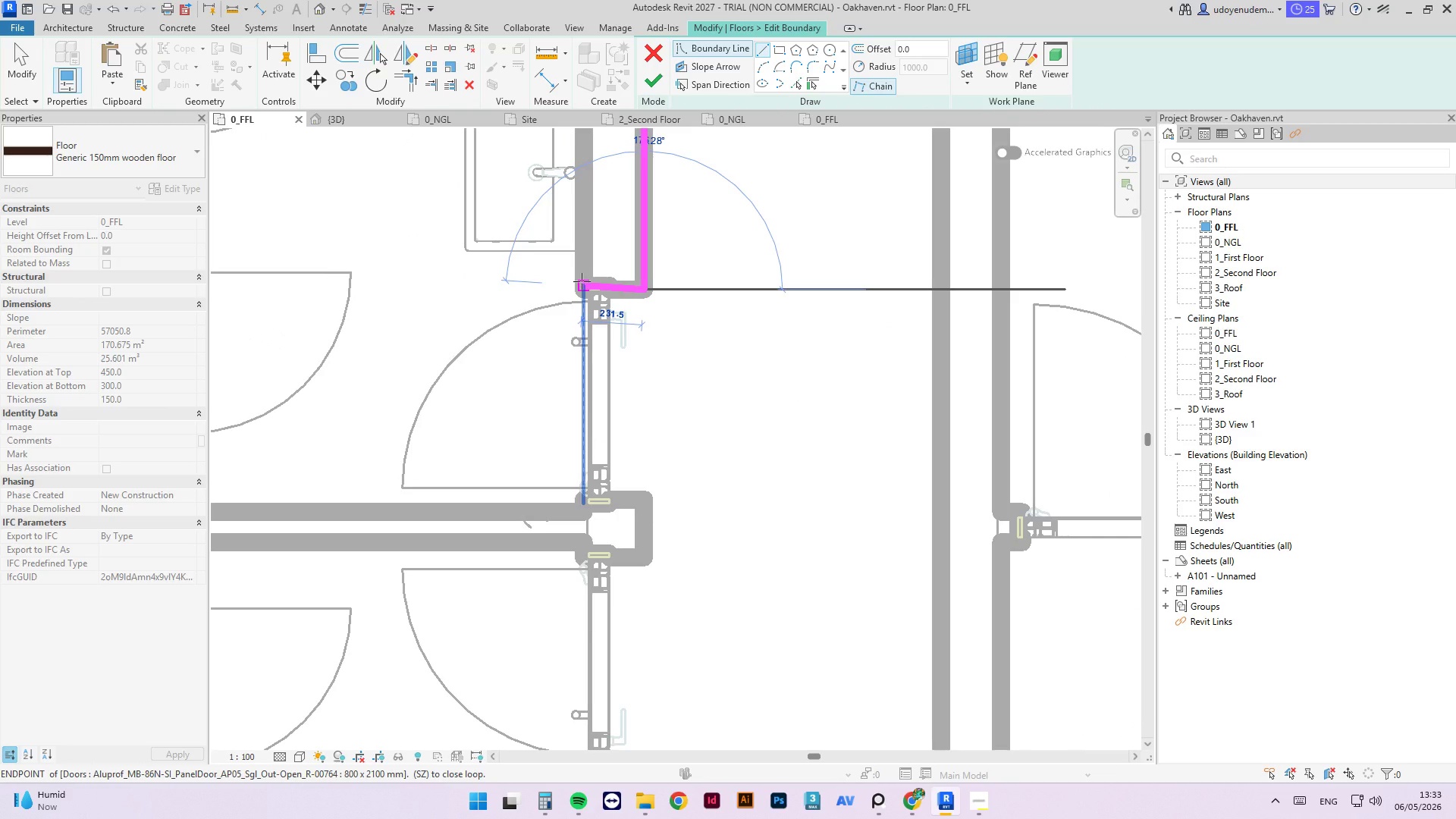 
left_click([582, 281])
 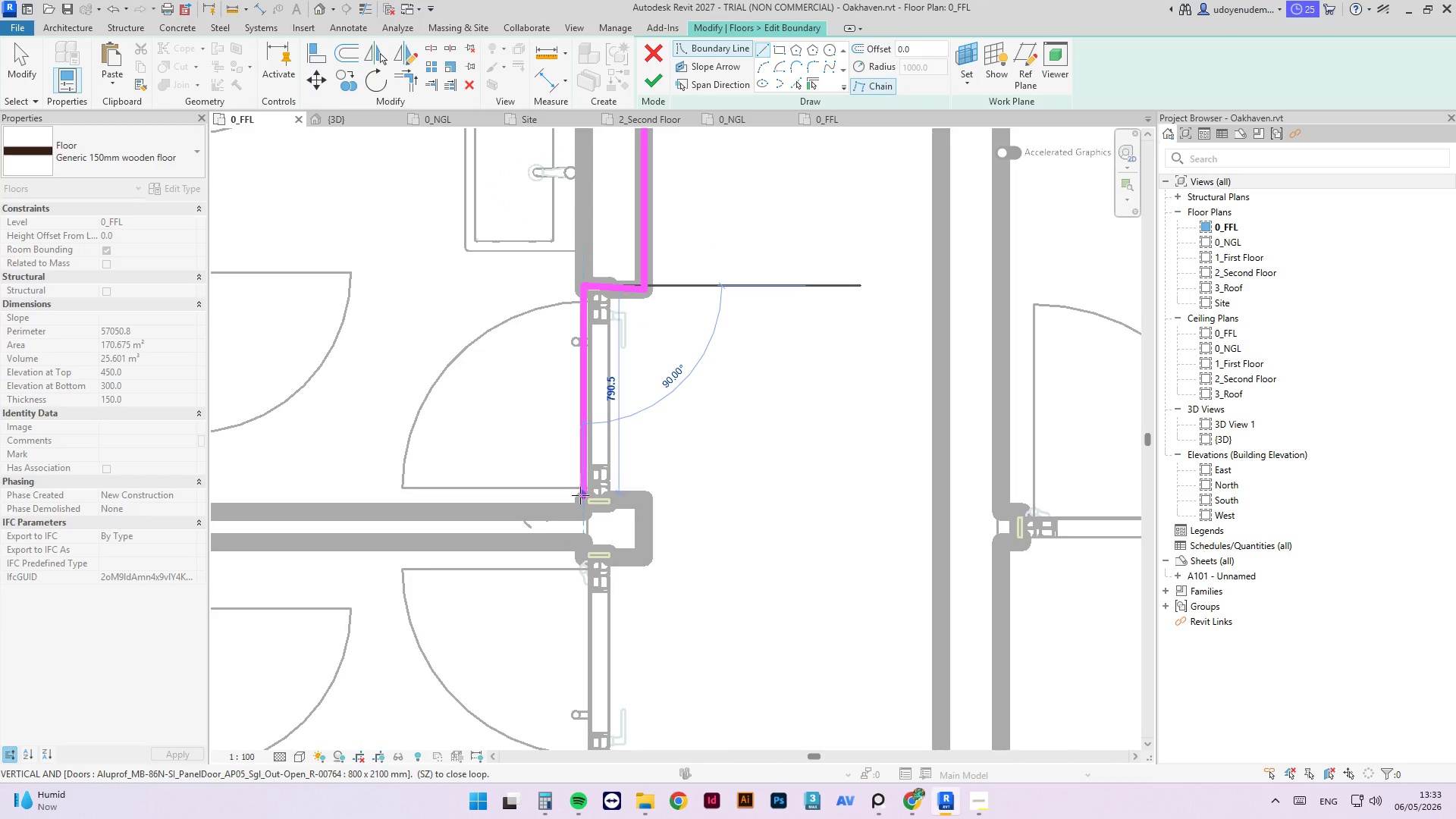 
scroll: coordinate [596, 386], scroll_direction: down, amount: 4.0
 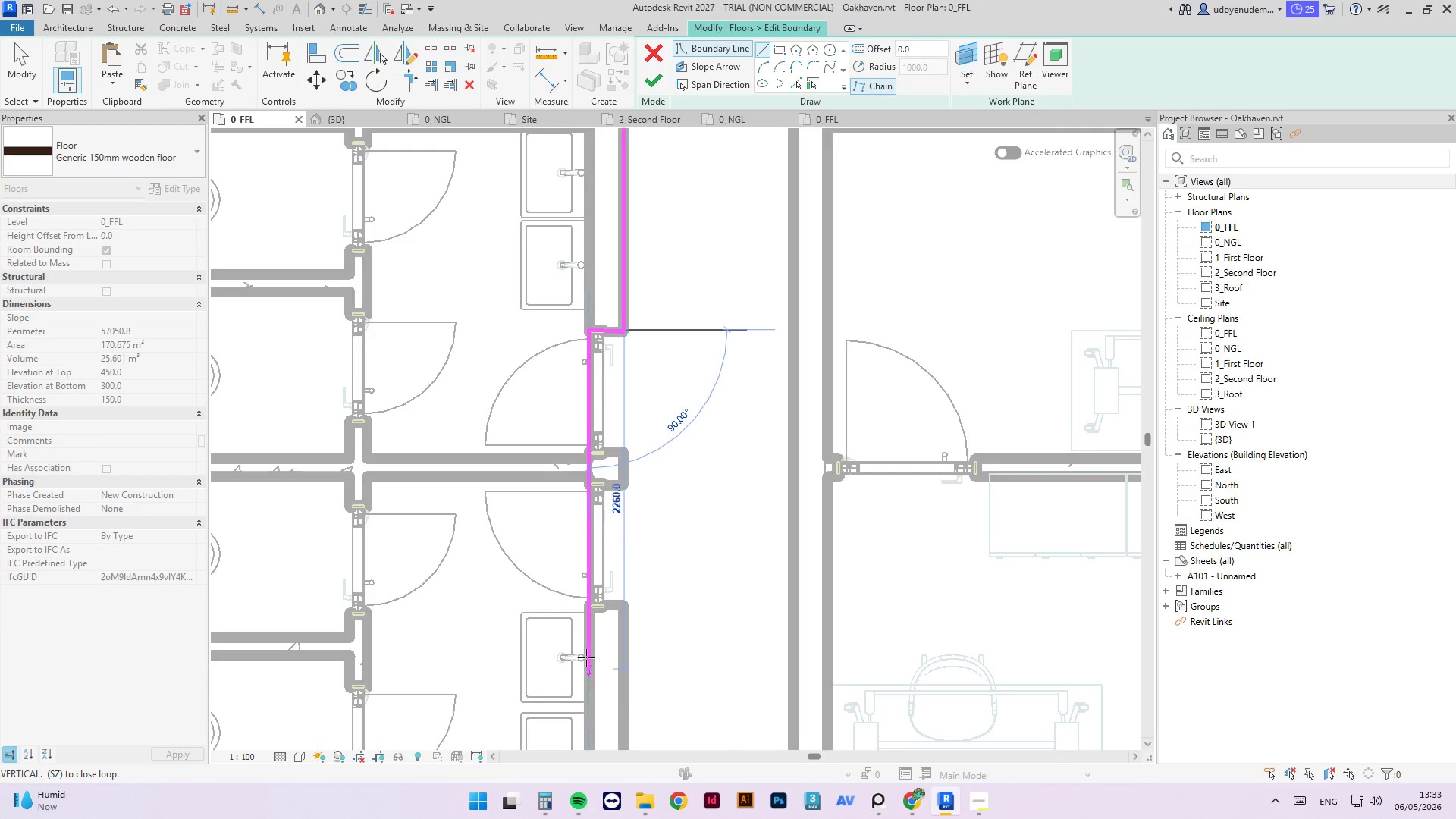 
scroll: coordinate [583, 645], scroll_direction: up, amount: 3.0
 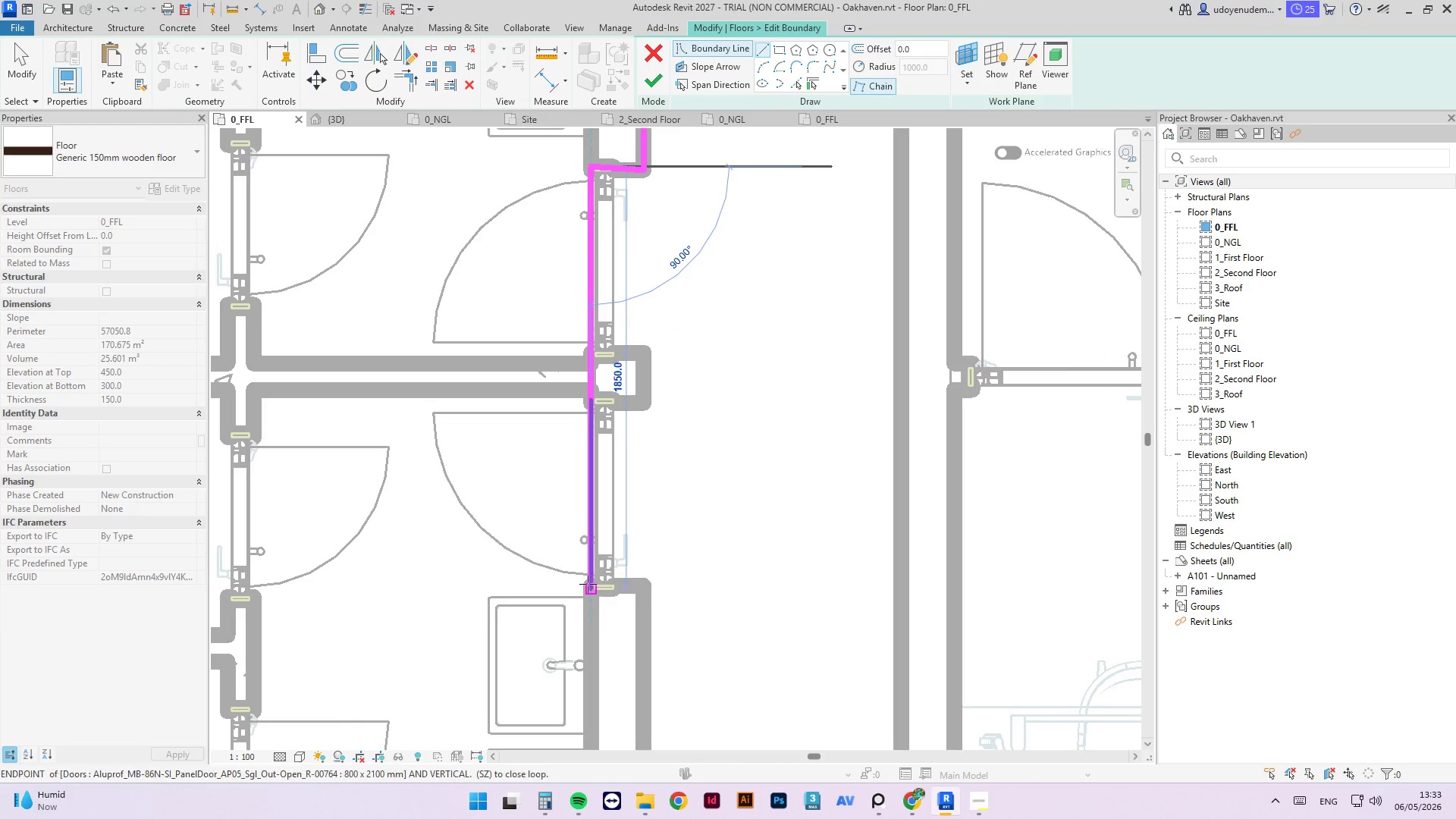 
left_click([588, 584])
 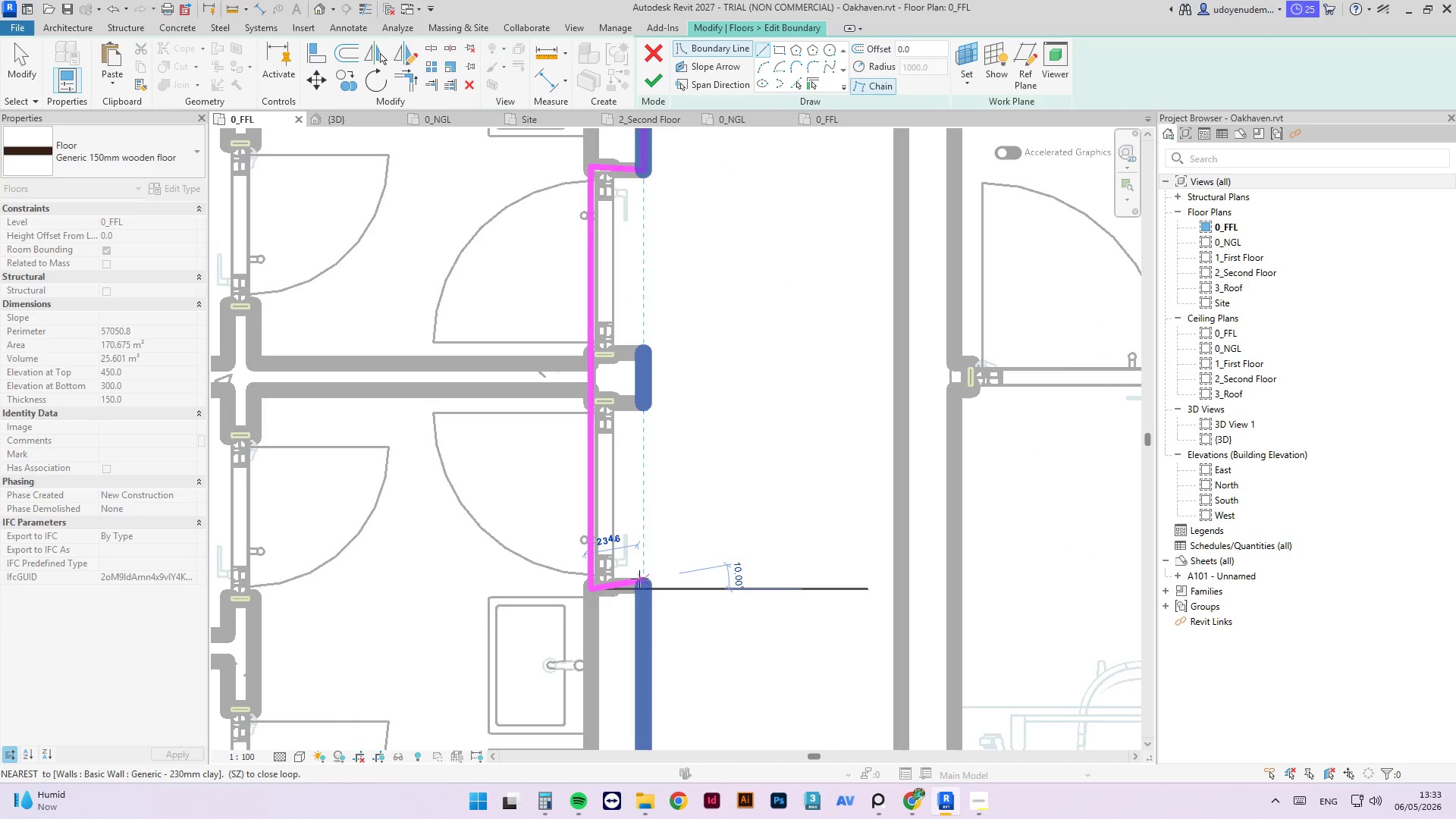 
wait(8.19)
 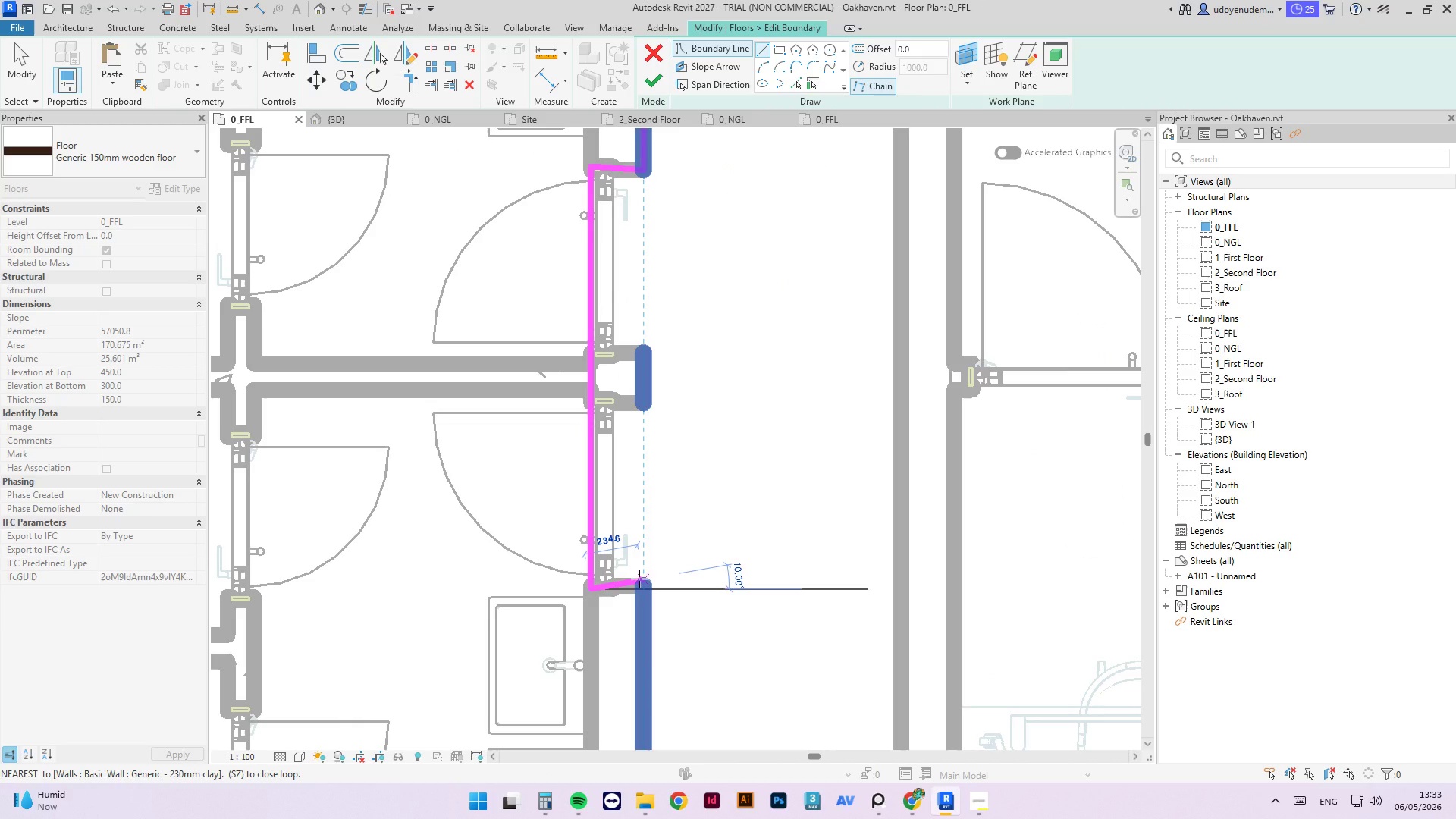 
scroll: coordinate [647, 500], scroll_direction: down, amount: 4.0
 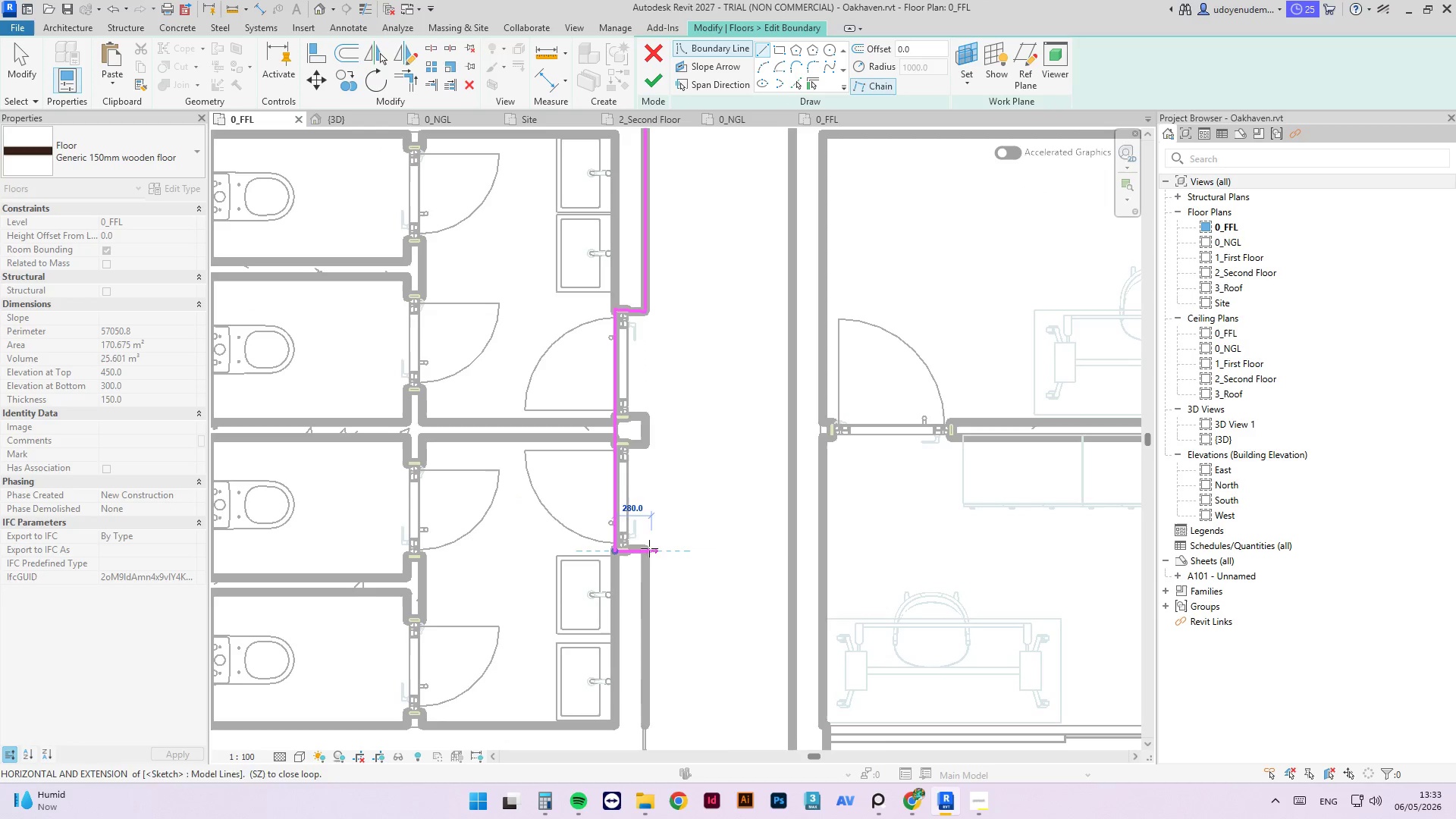 
left_click([643, 551])
 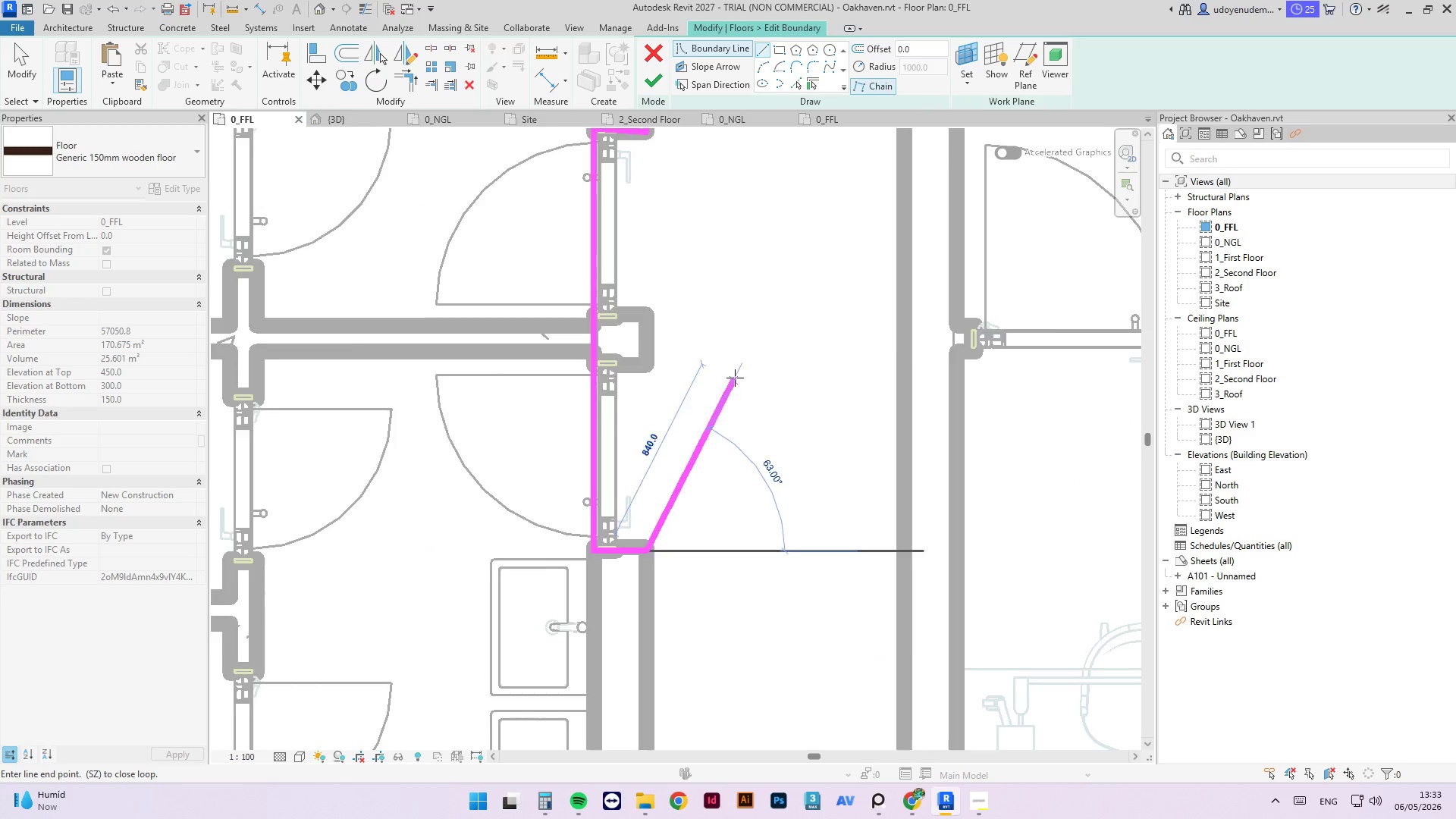 
scroll: coordinate [643, 551], scroll_direction: up, amount: 4.0
 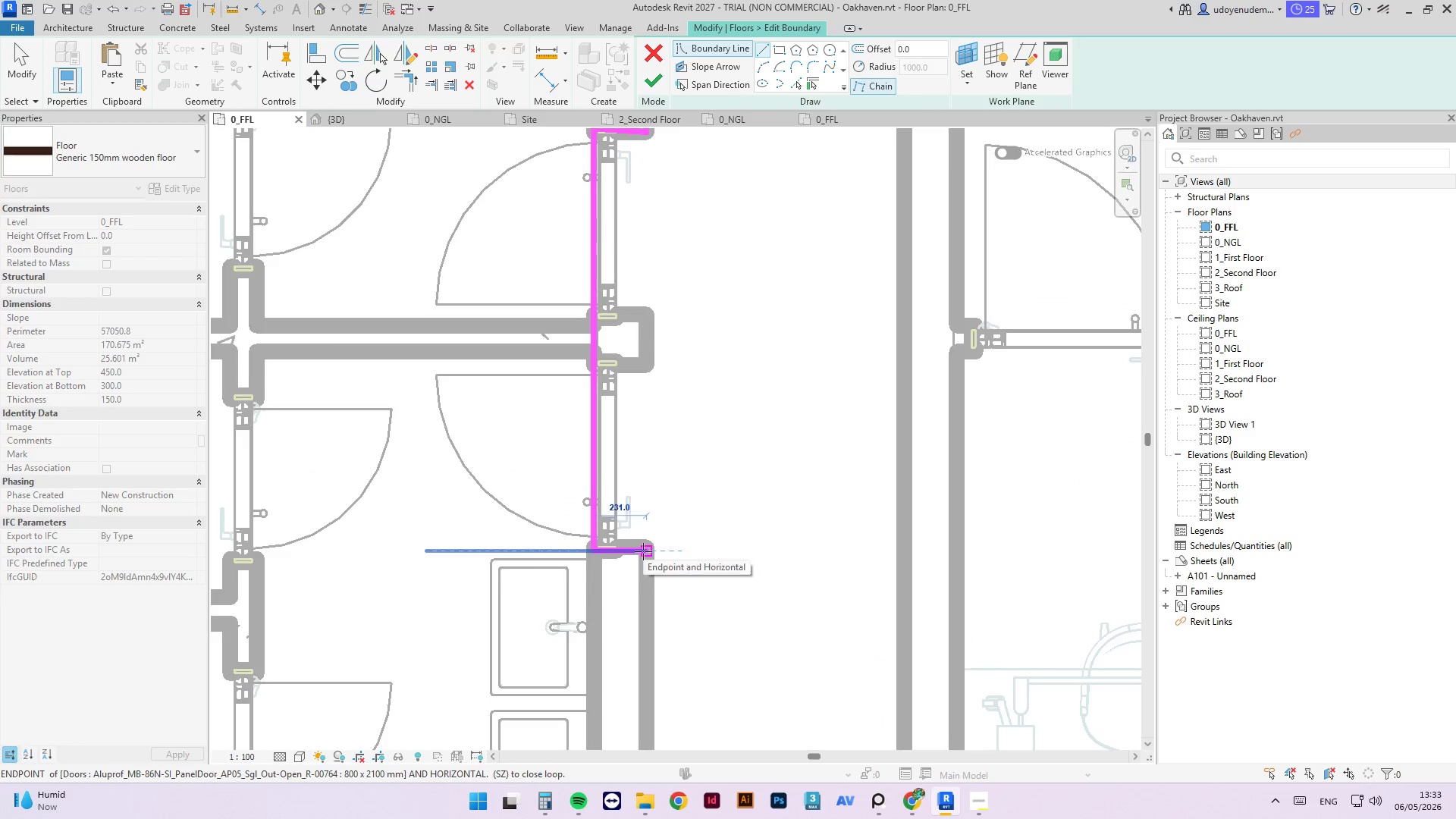 
scroll: coordinate [703, 576], scroll_direction: none, amount: 0.0
 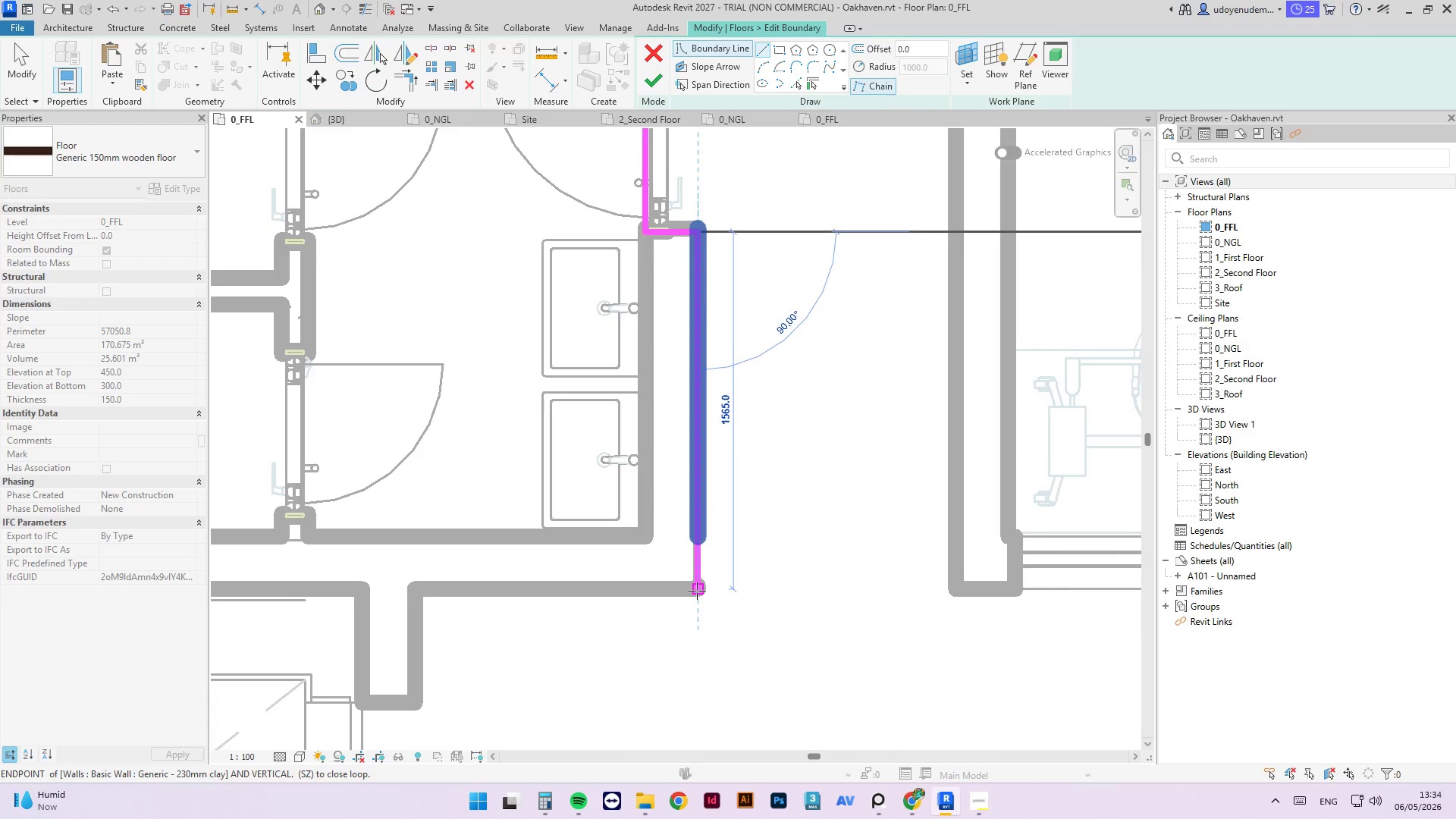 
left_click([697, 591])
 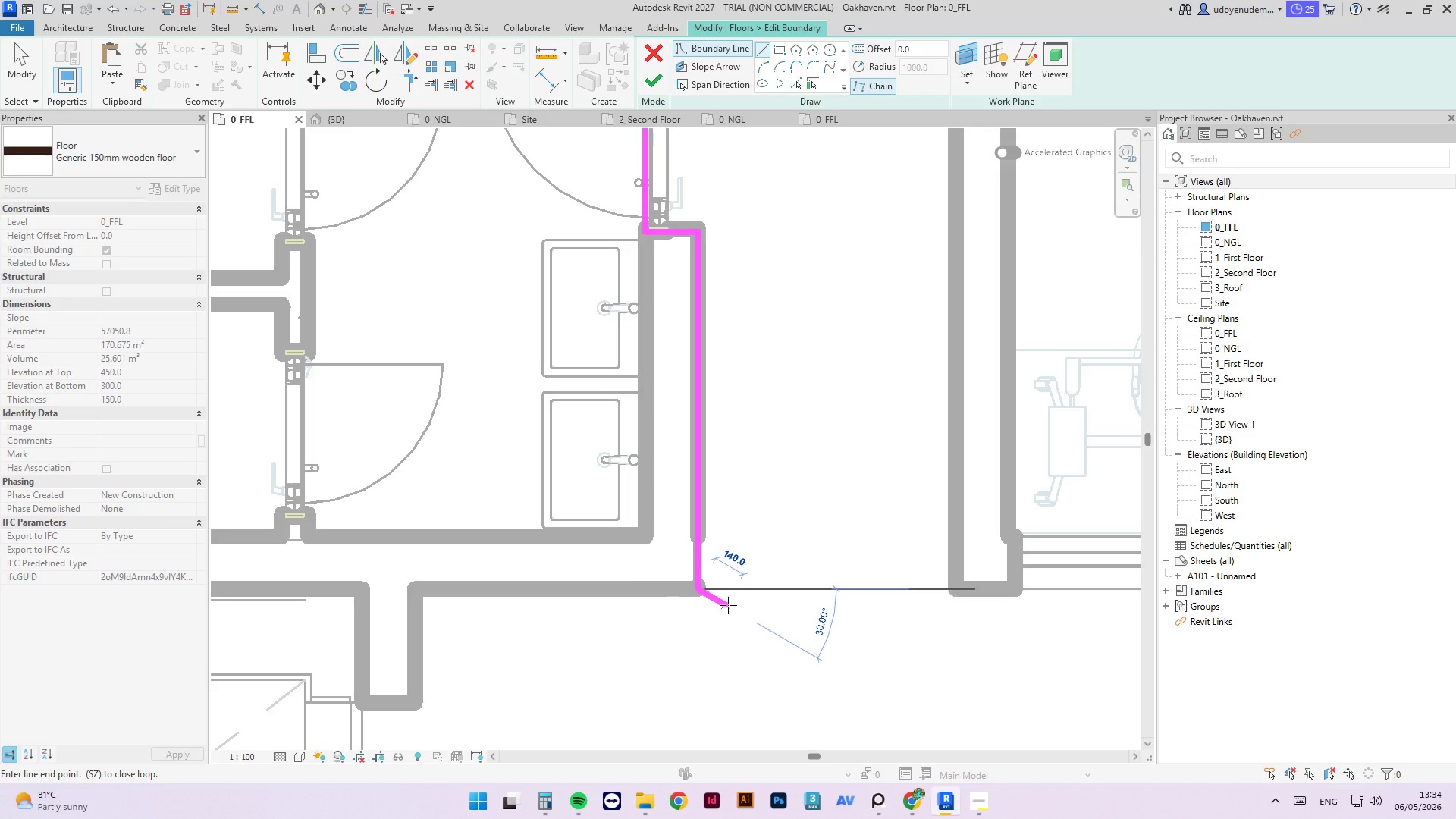 
wait(20.58)
 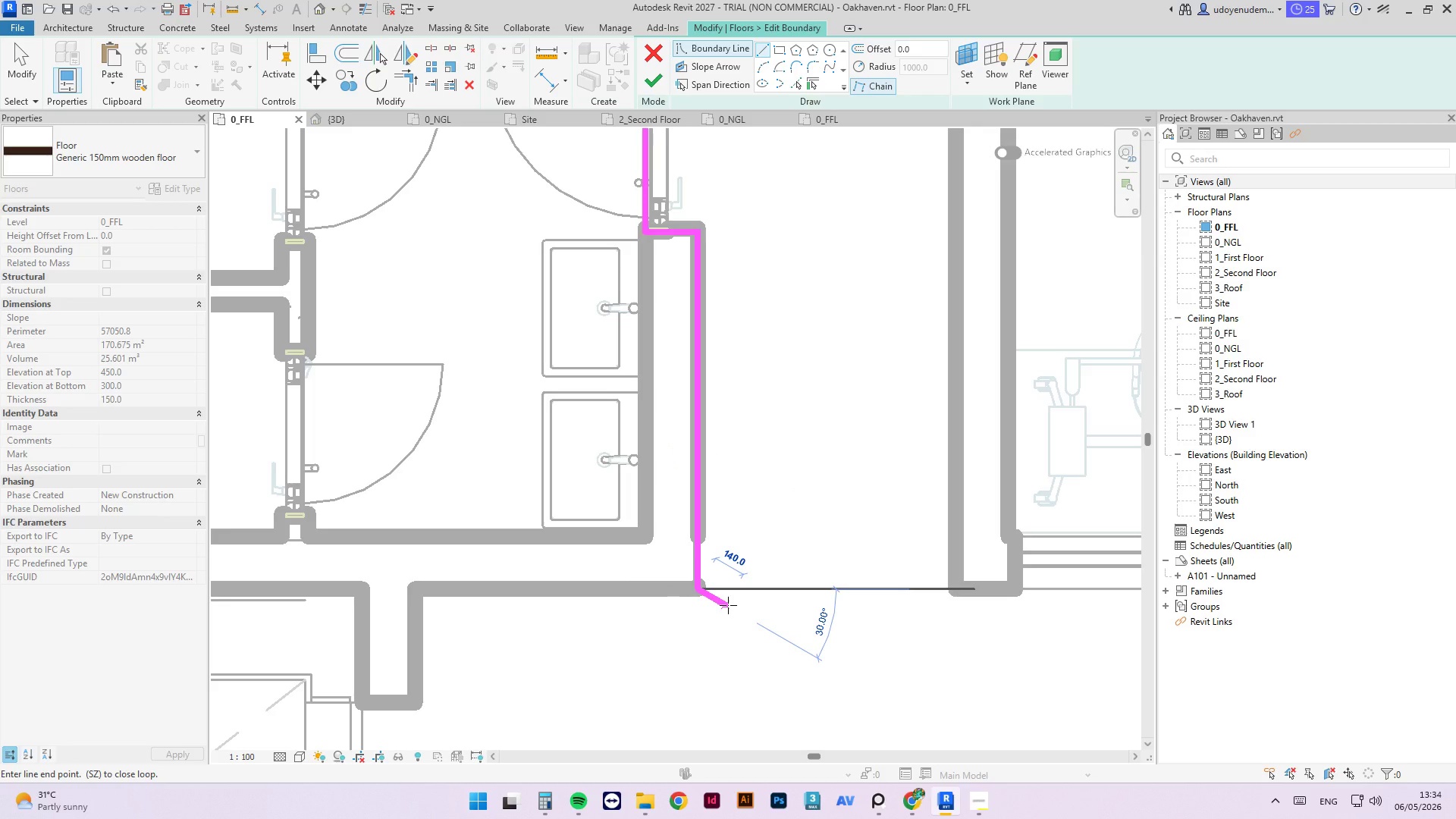 
left_click([412, 592])
 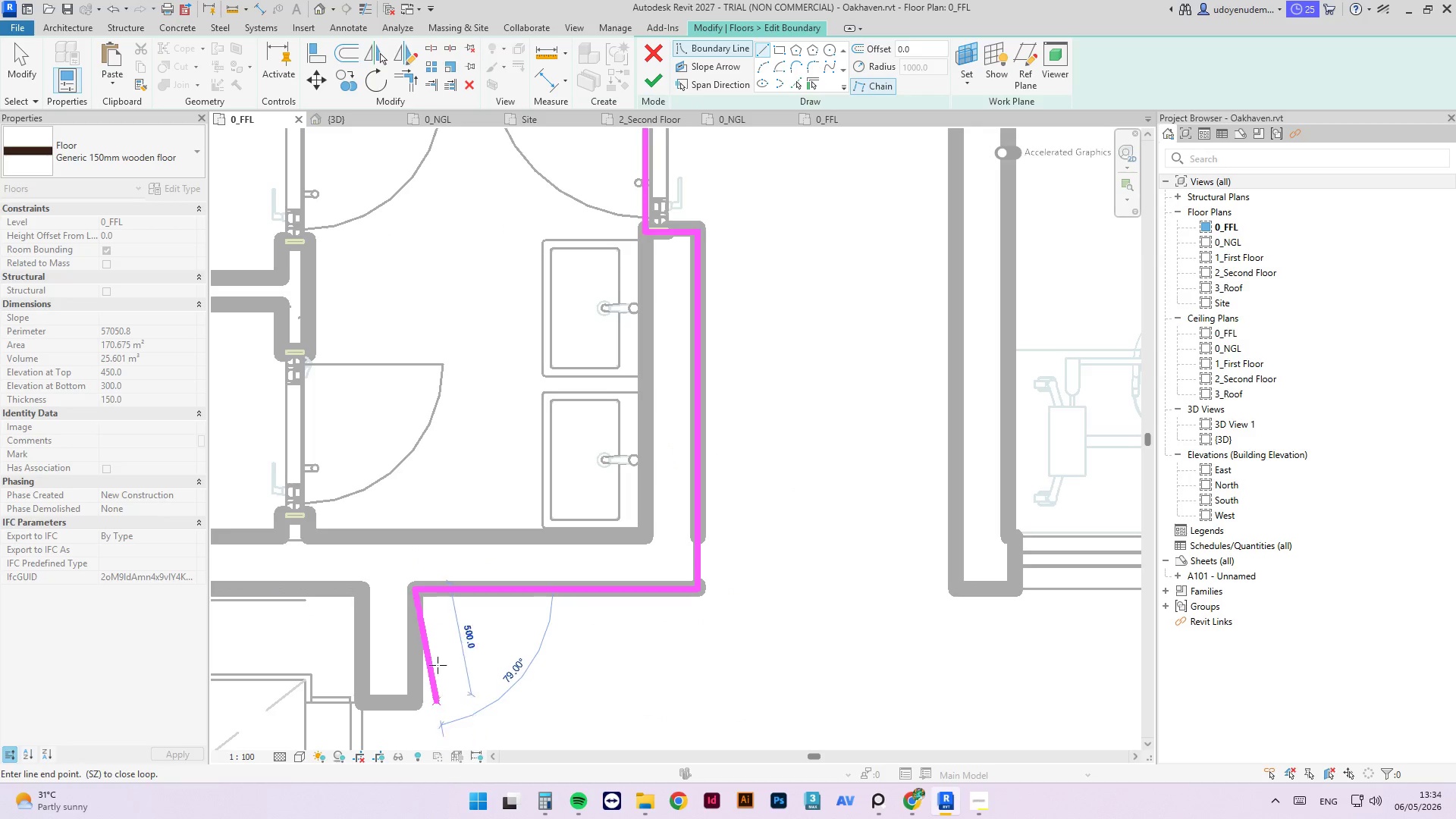 
scroll: coordinate [655, 500], scroll_direction: down, amount: 11.0
 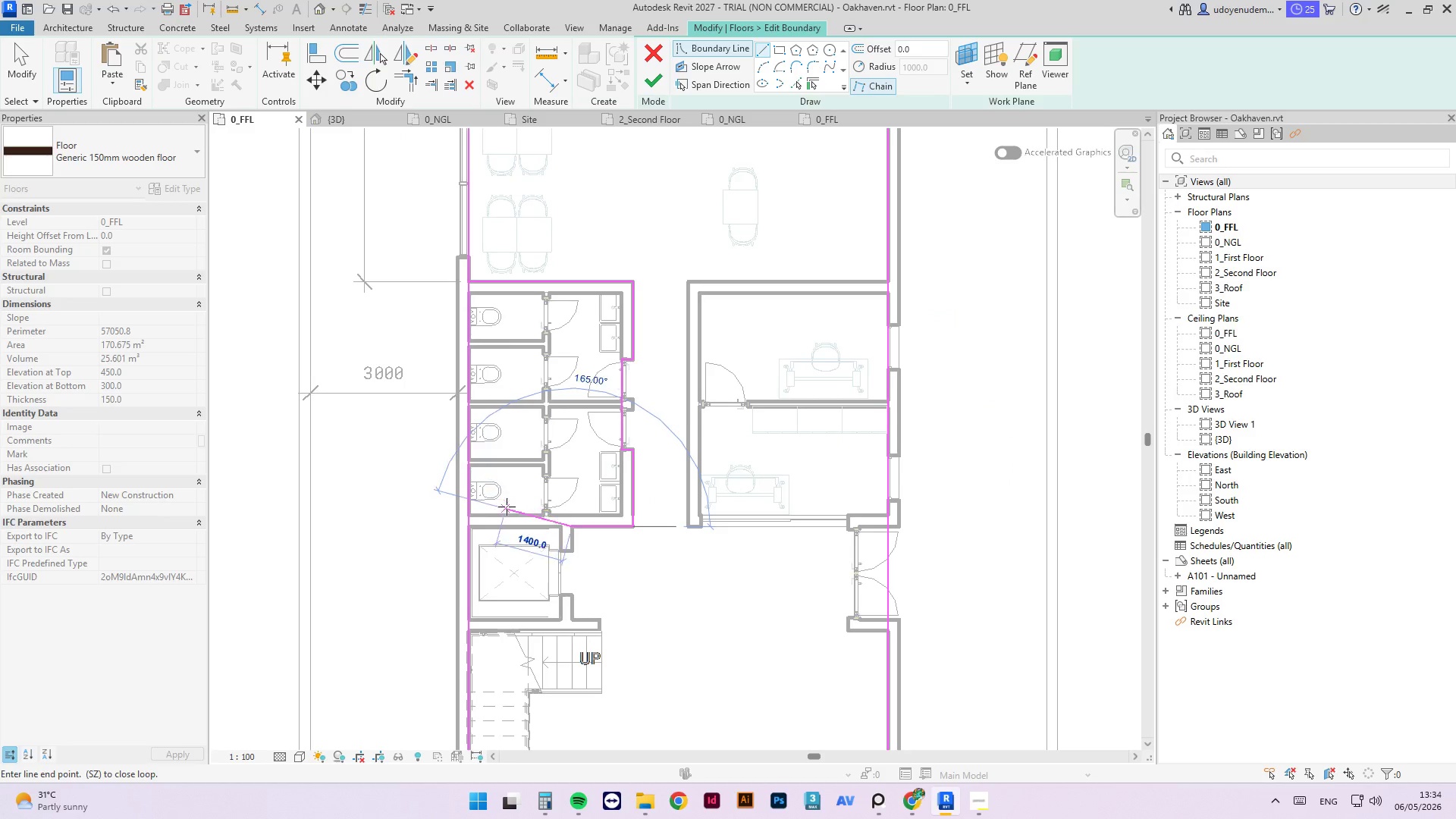 
scroll: coordinate [497, 507], scroll_direction: up, amount: 3.0
 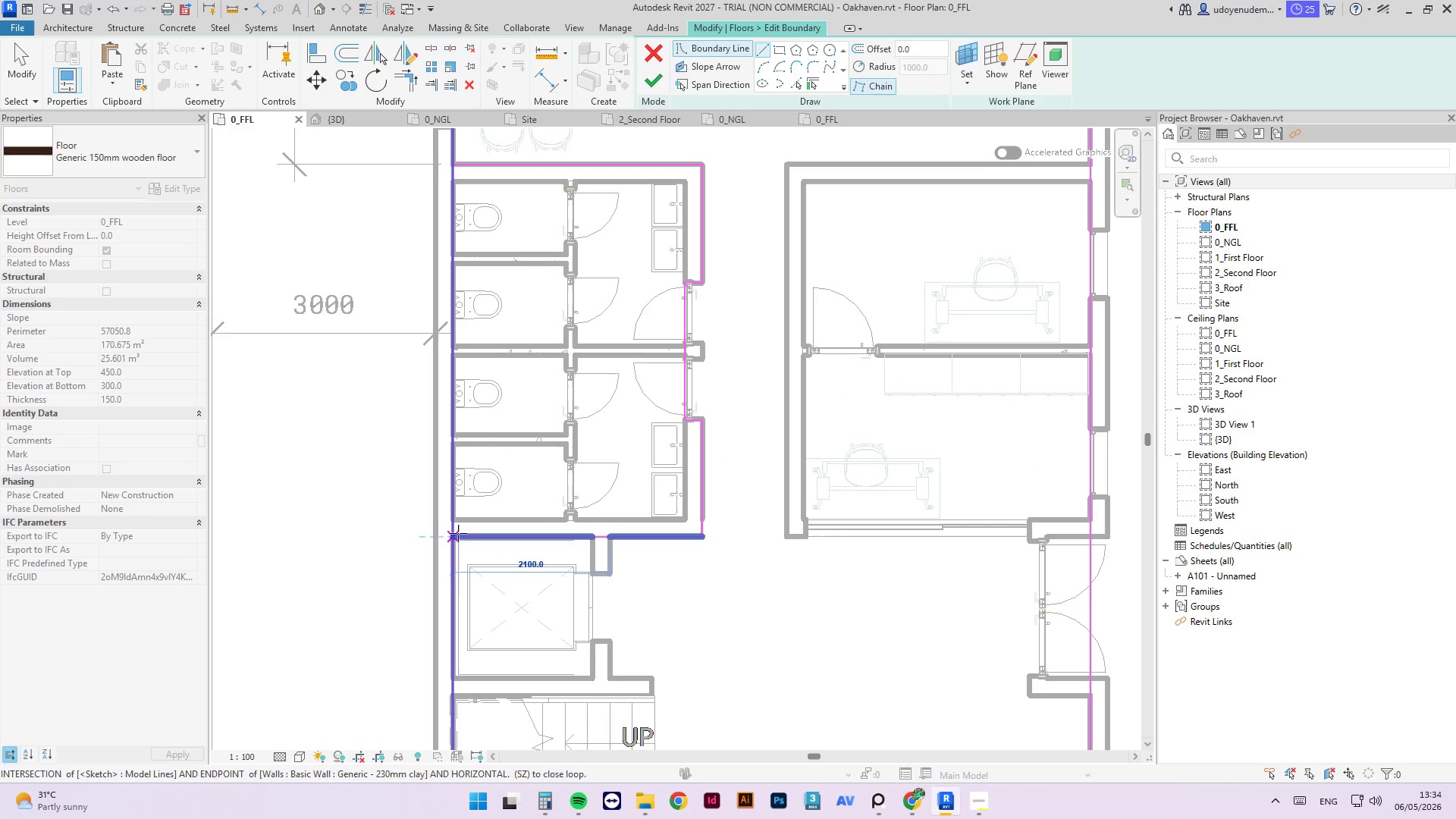 
left_click([453, 535])
 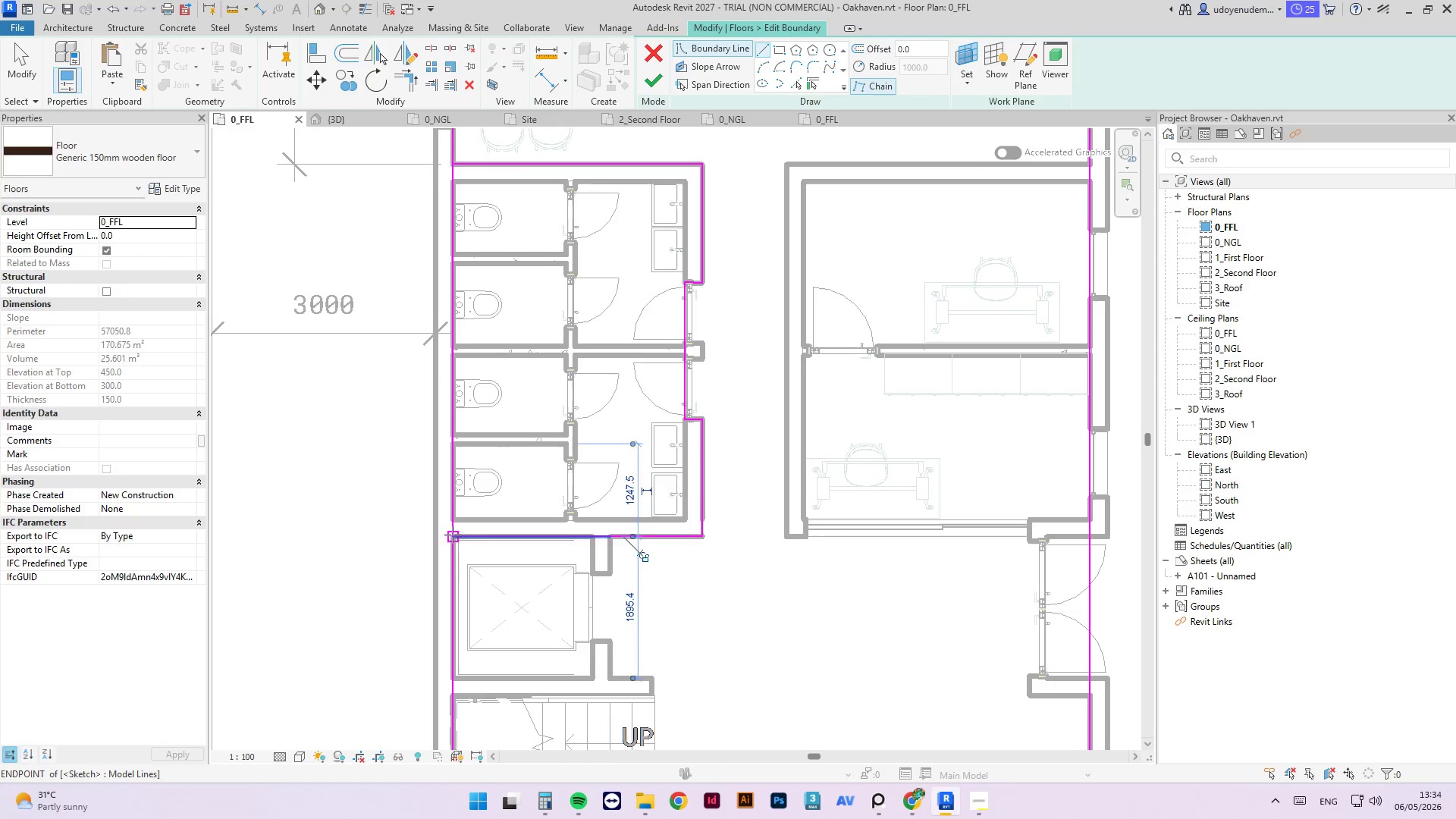 
key(Escape)
type(sl)
 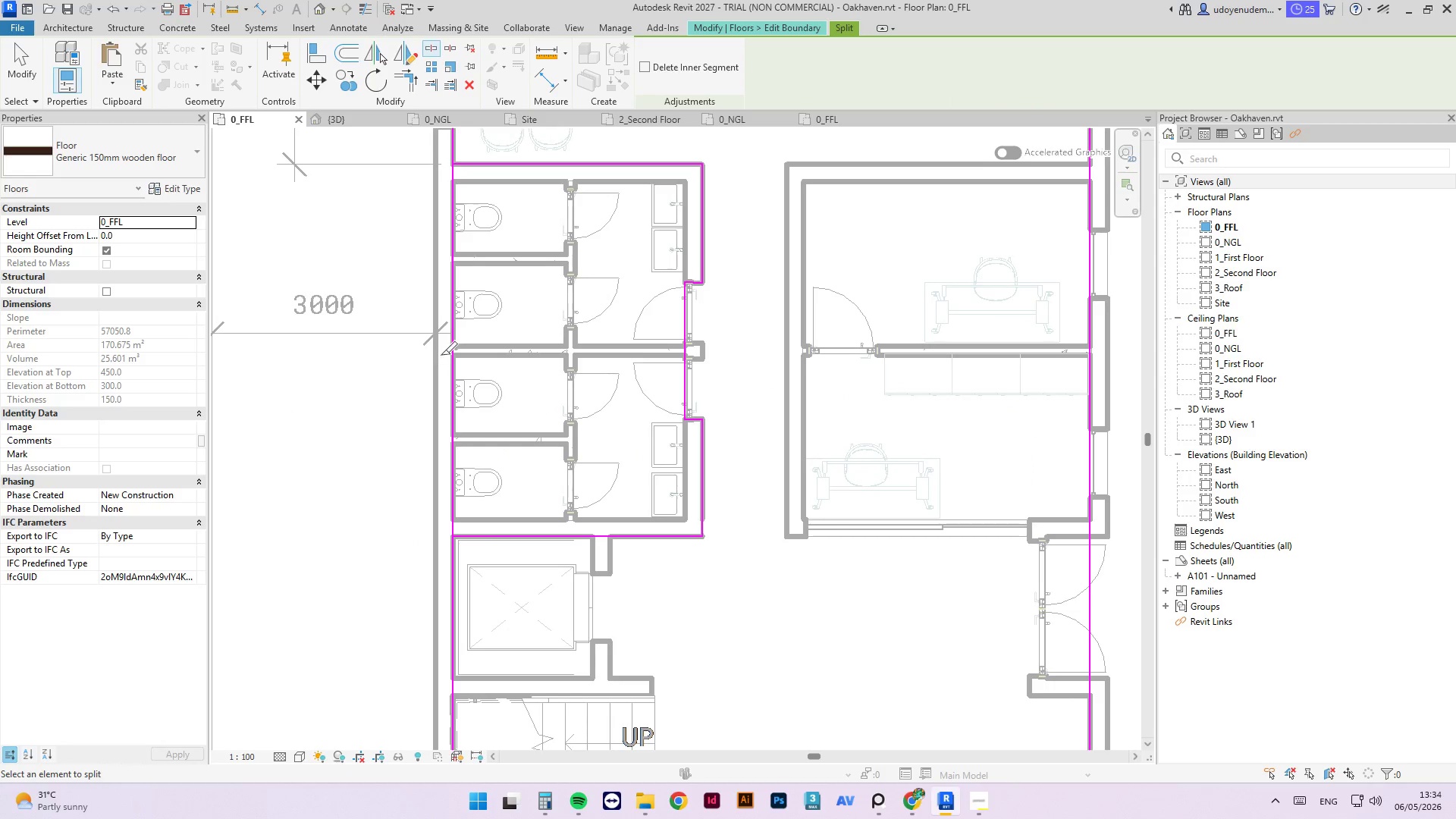 
left_click([450, 353])
 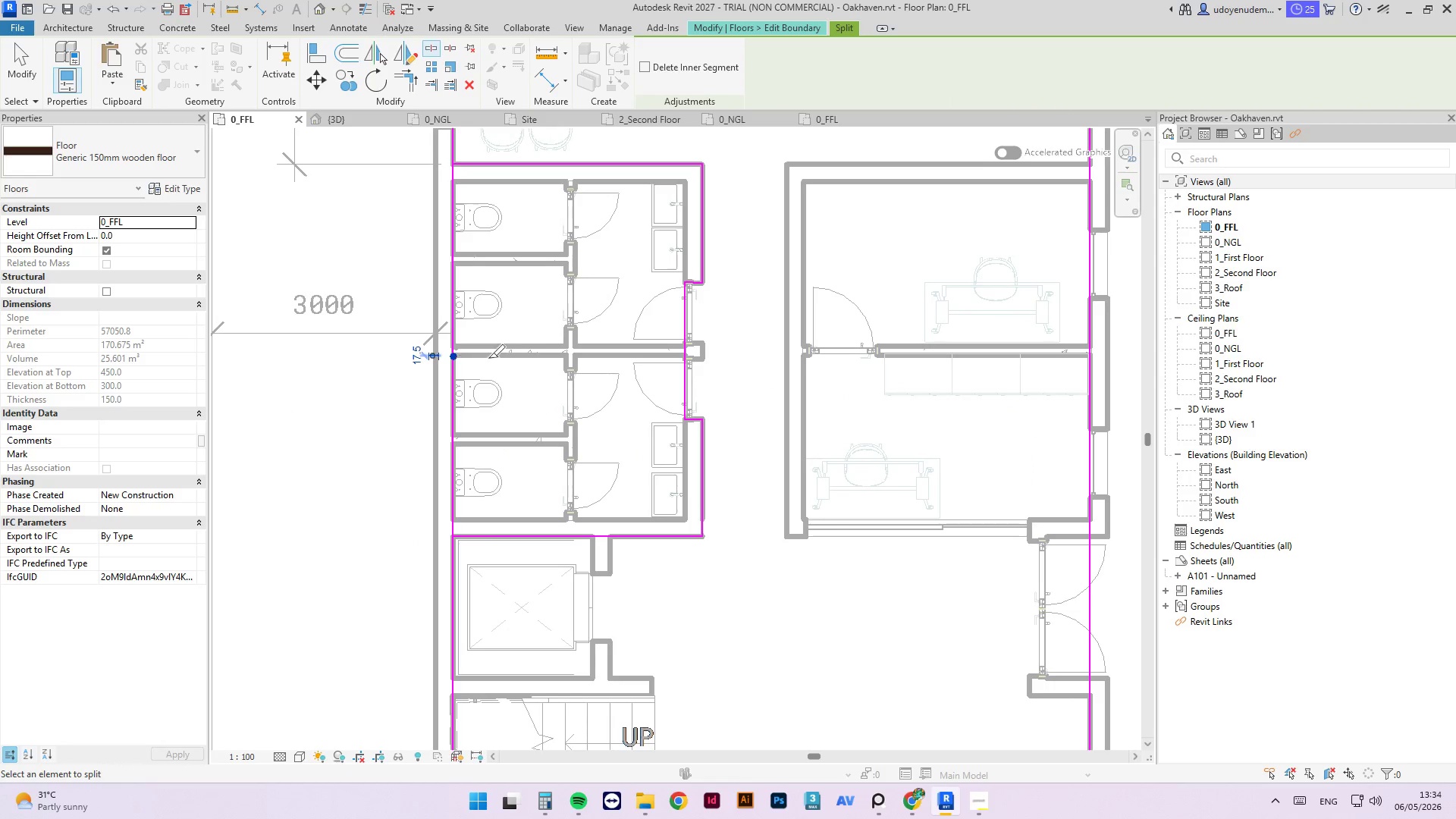 
key(Escape)
type(tr)
 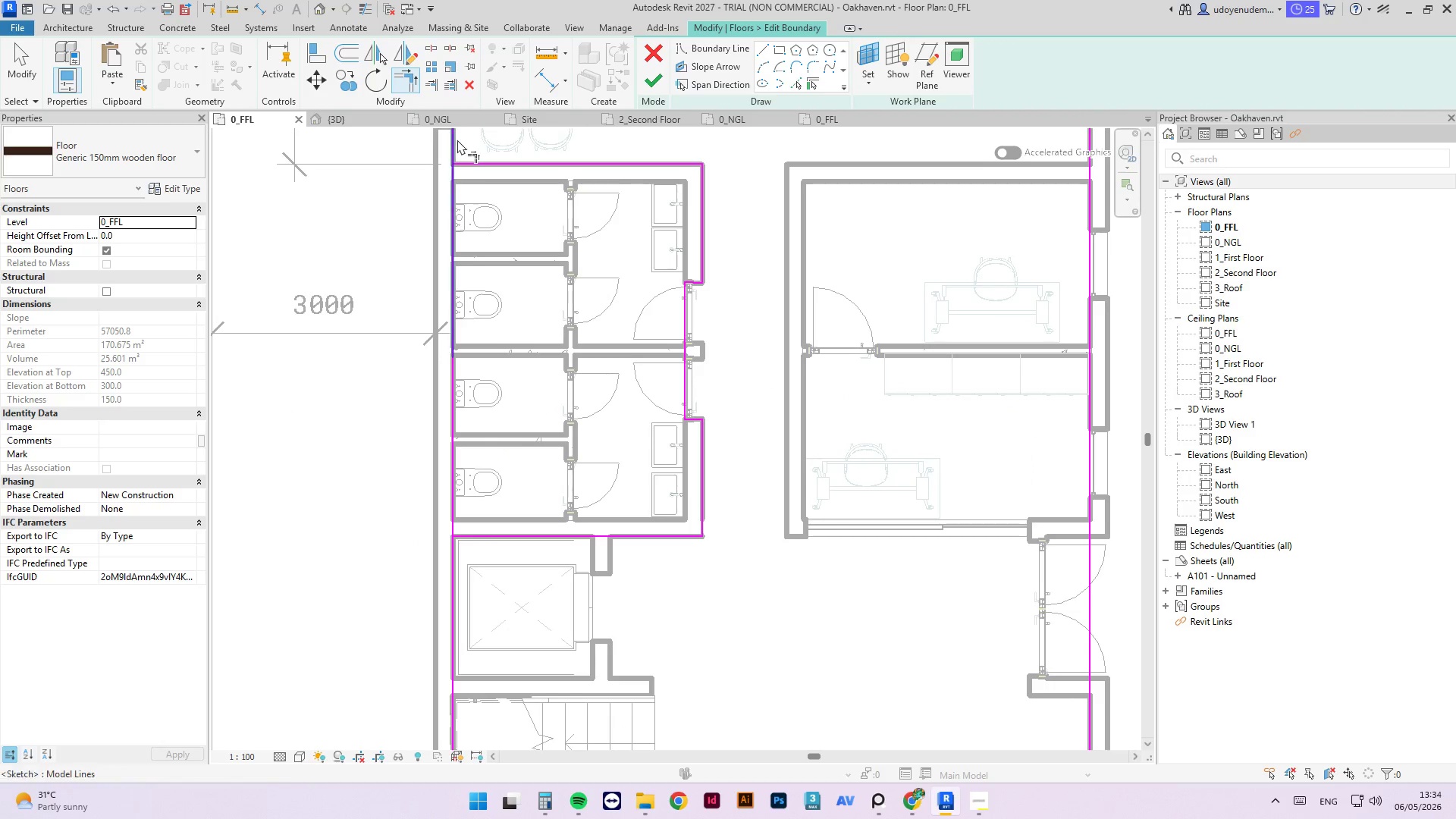 
double_click([472, 158])
 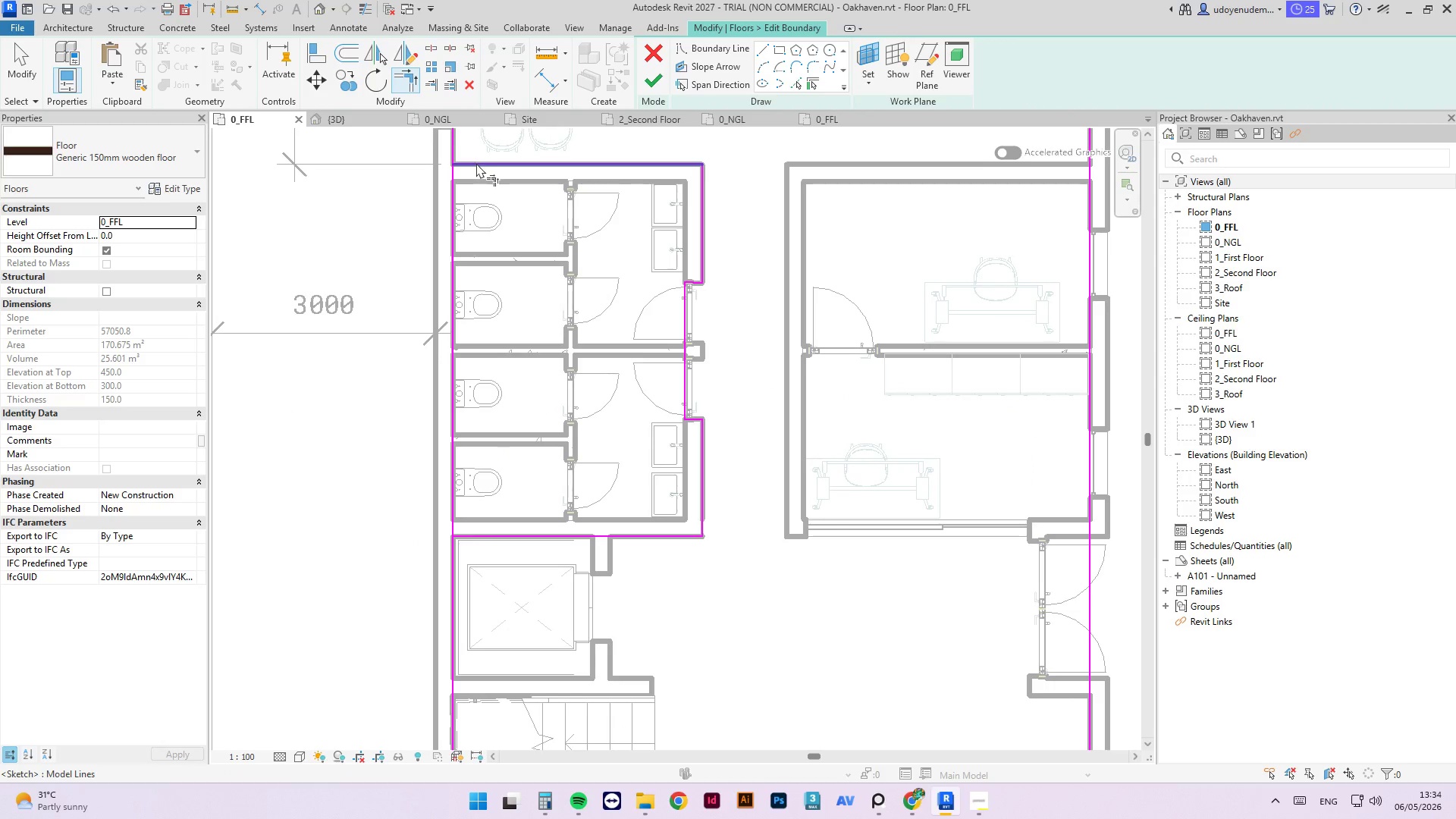 
triple_click([476, 163])
 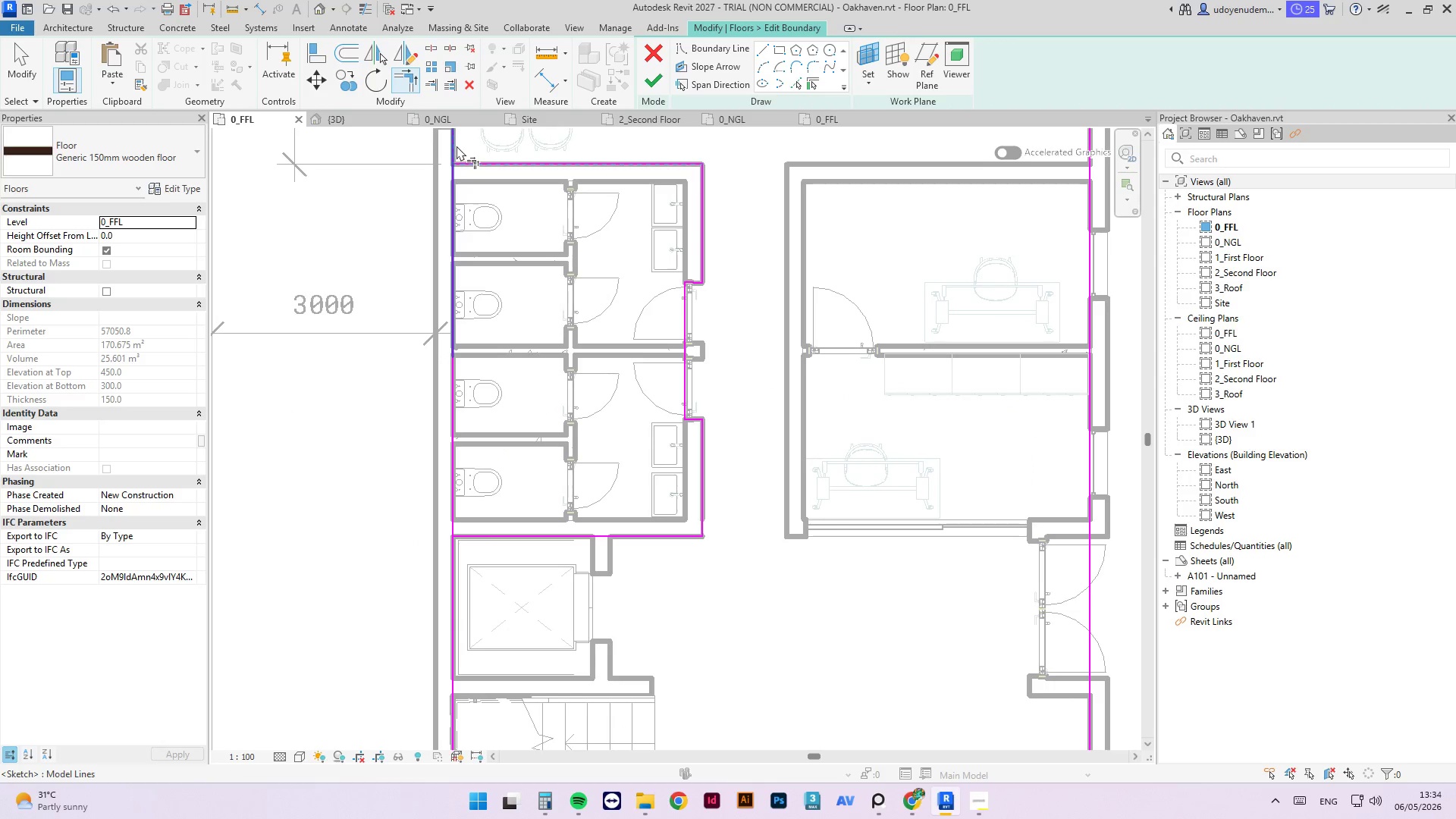 
left_click([456, 145])
 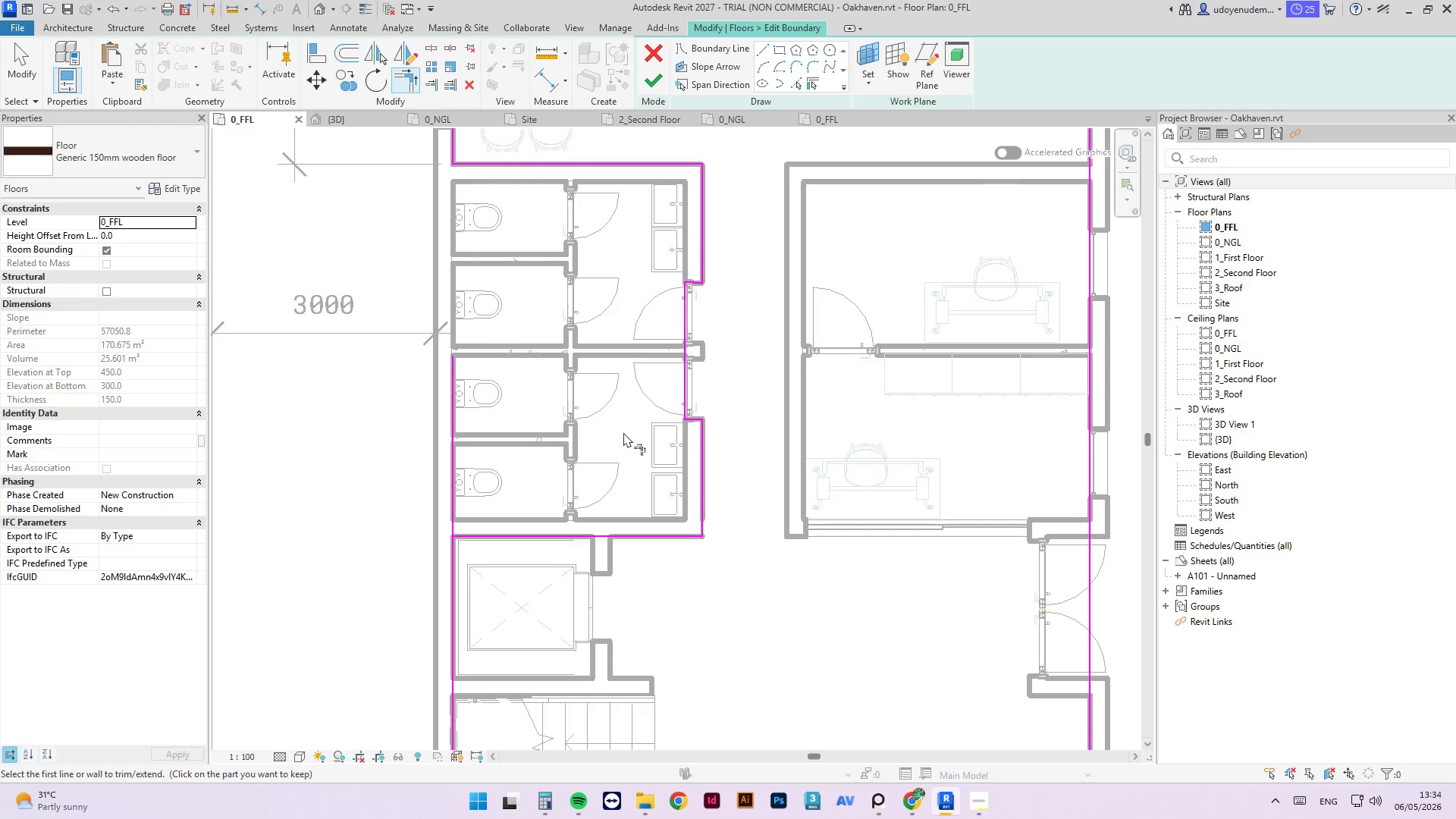 
wait(5.11)
 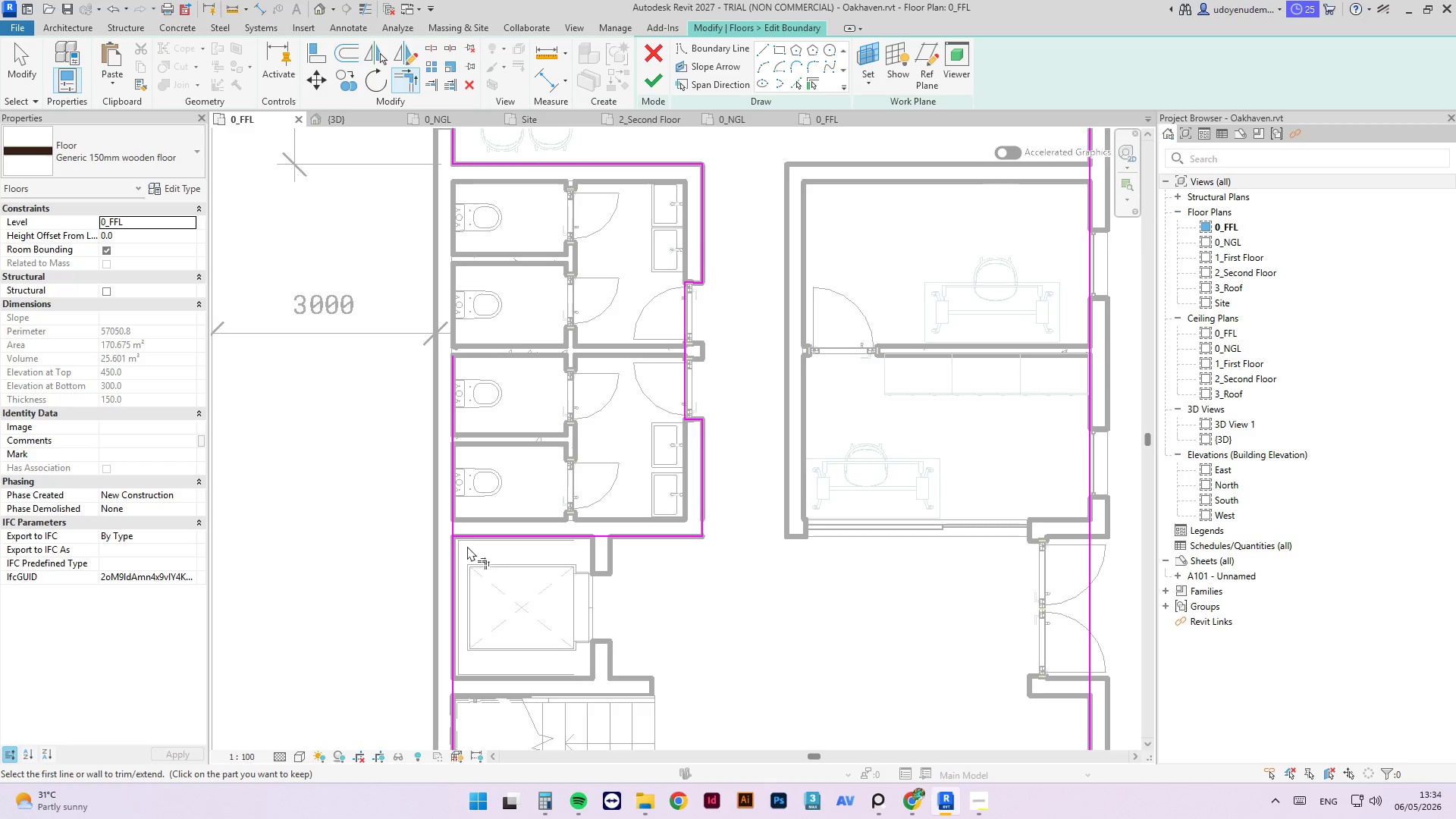 
double_click([457, 554])
 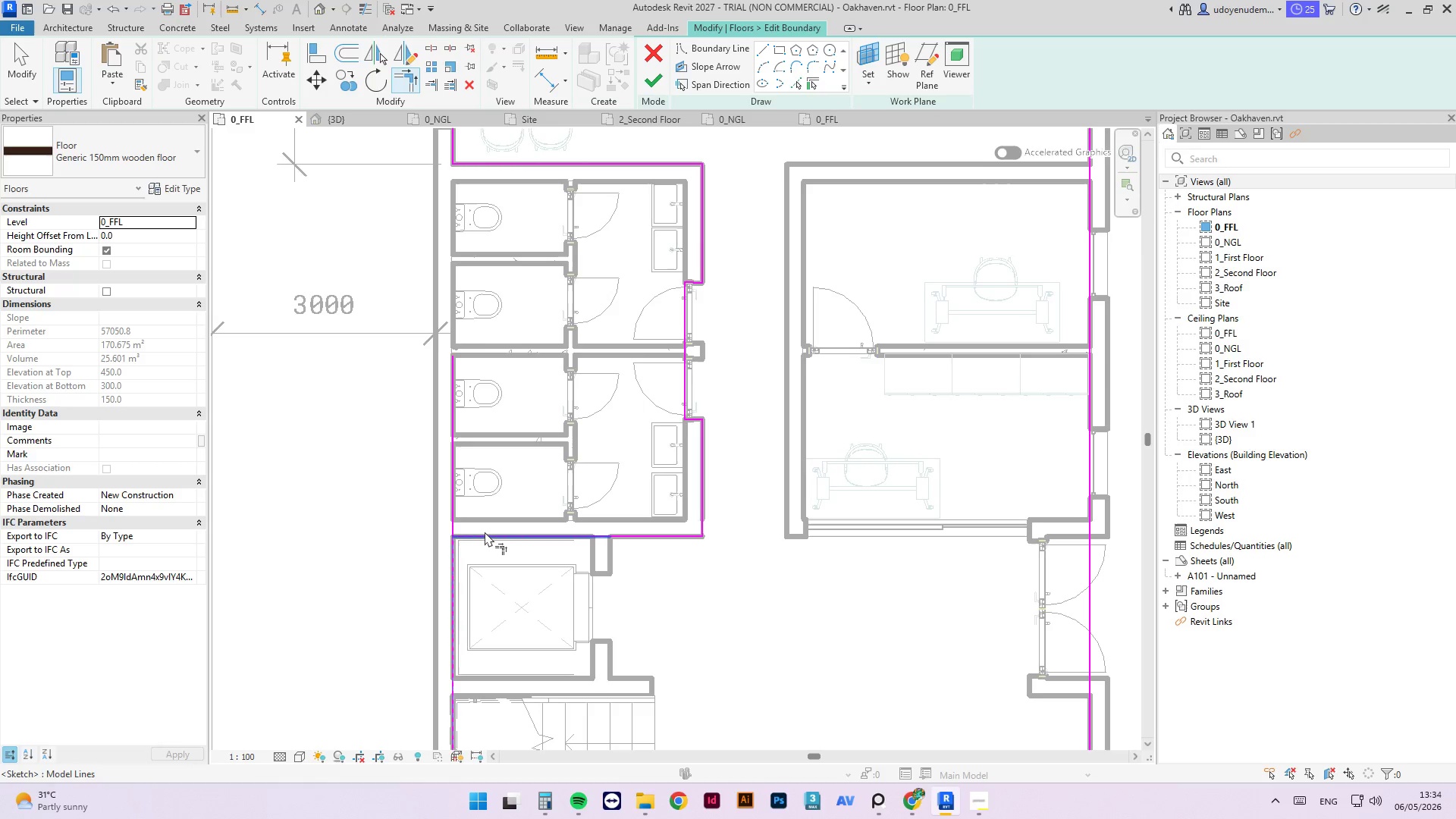 
left_click([485, 532])
 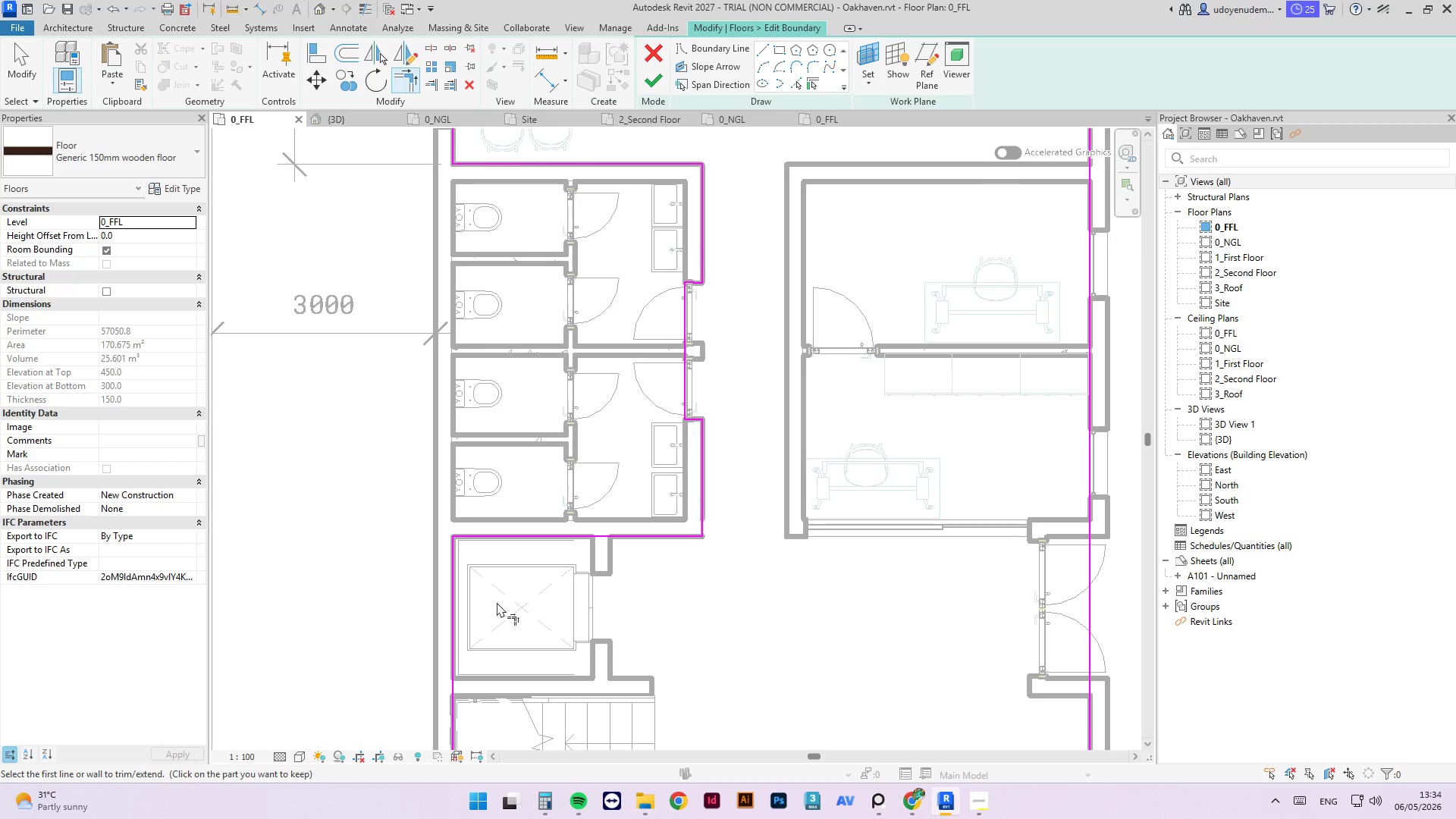 
wait(5.47)
 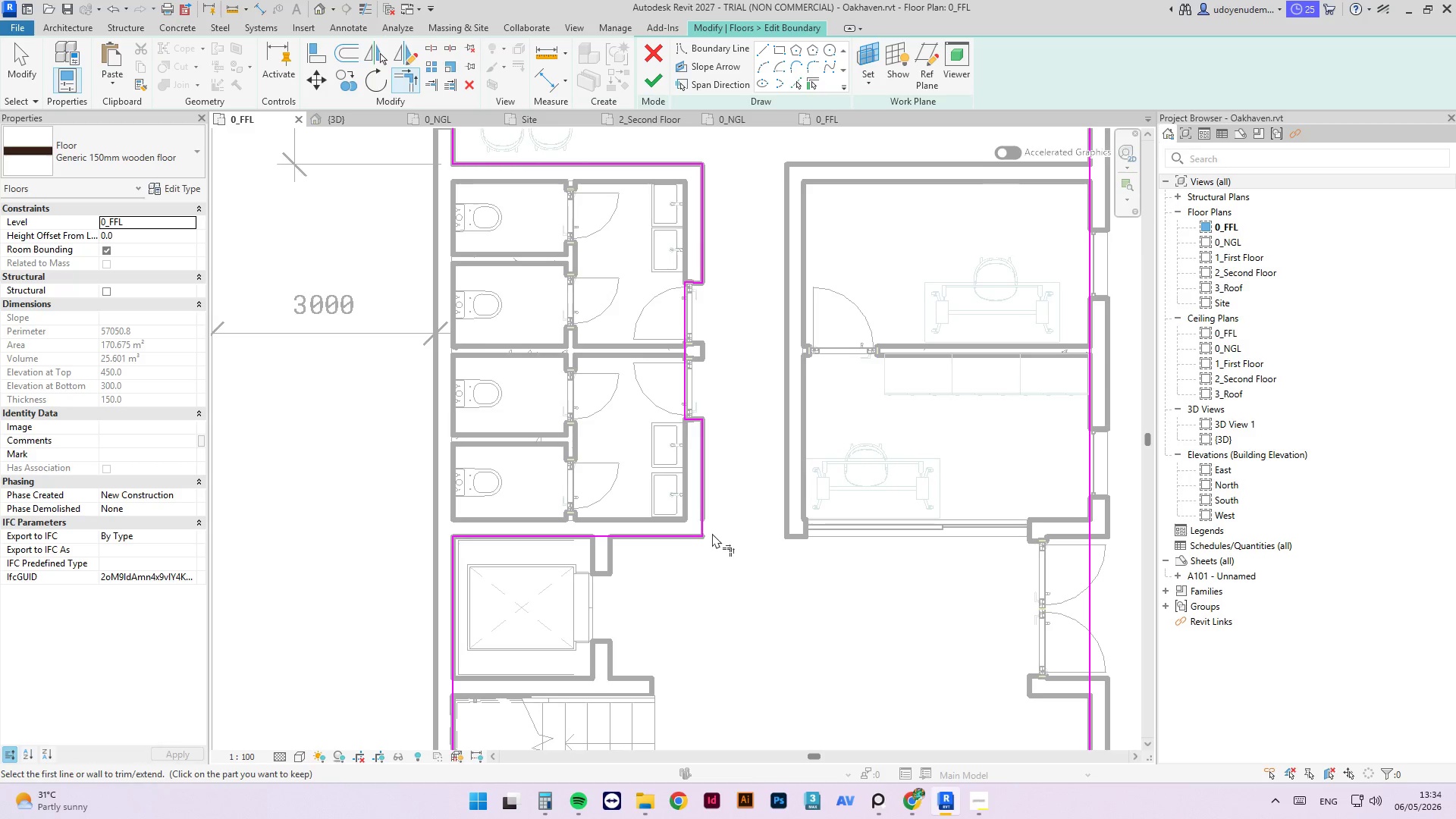 
key(Escape)
 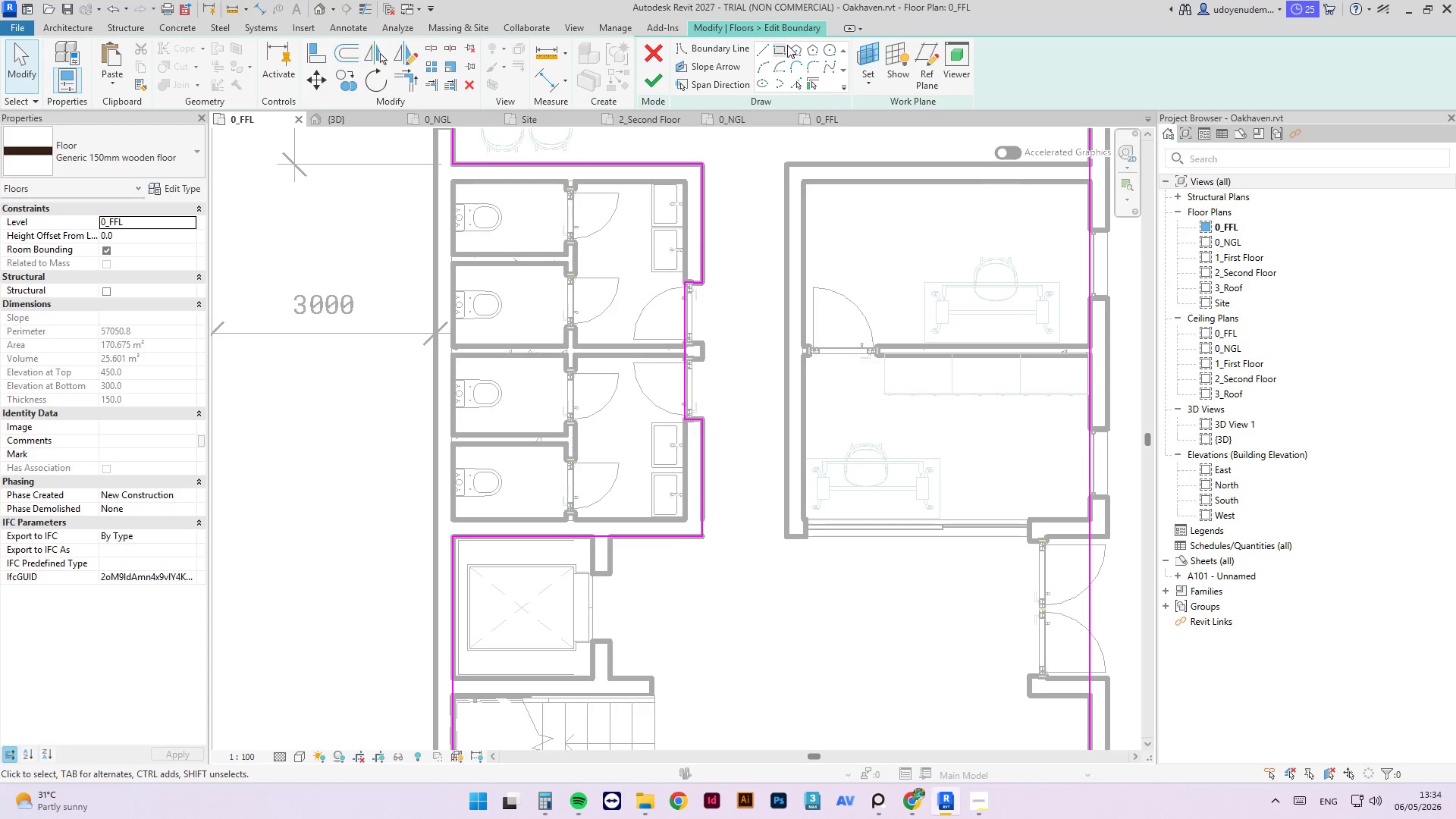 
left_click([765, 48])
 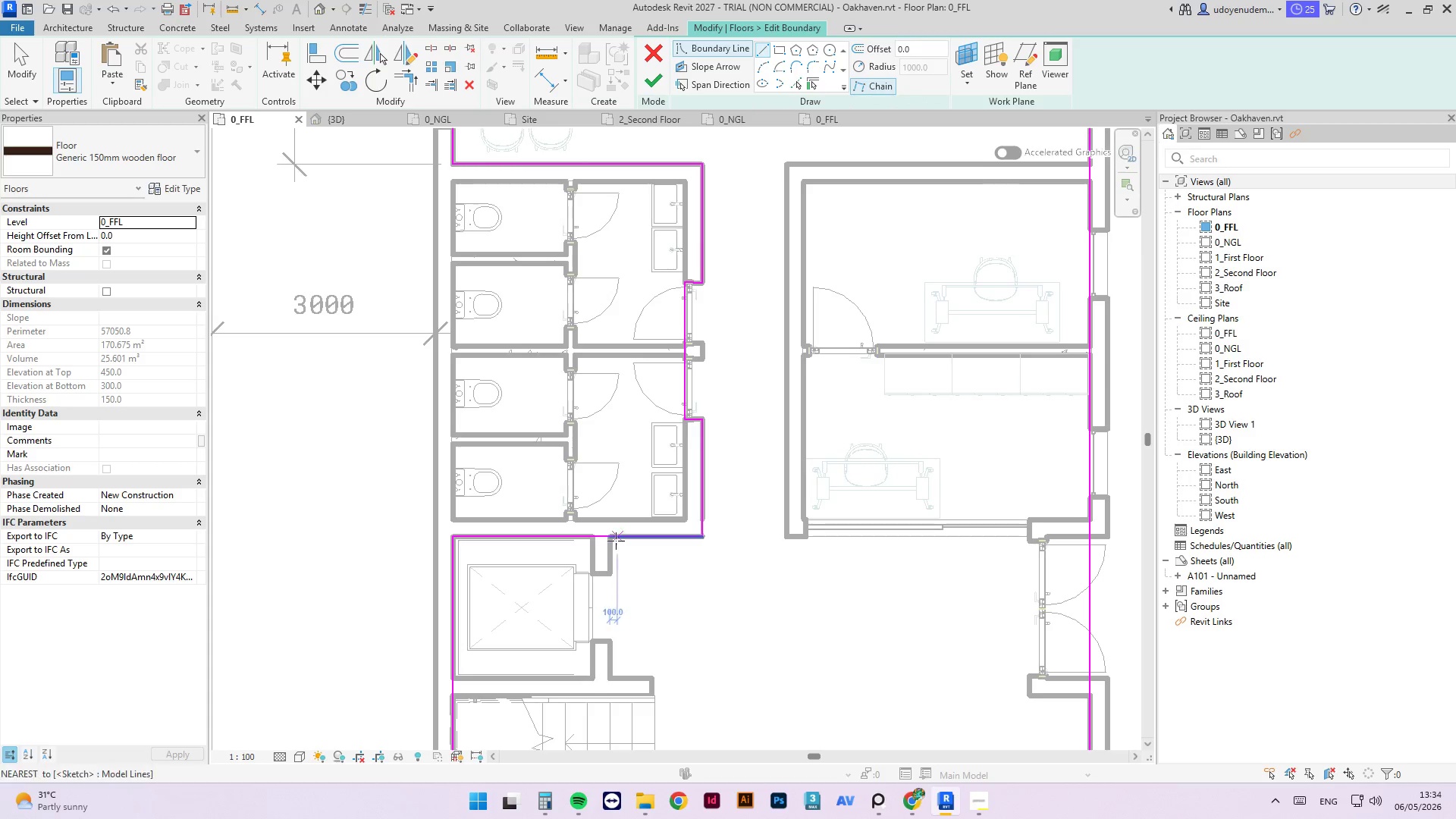 
left_click([611, 535])
 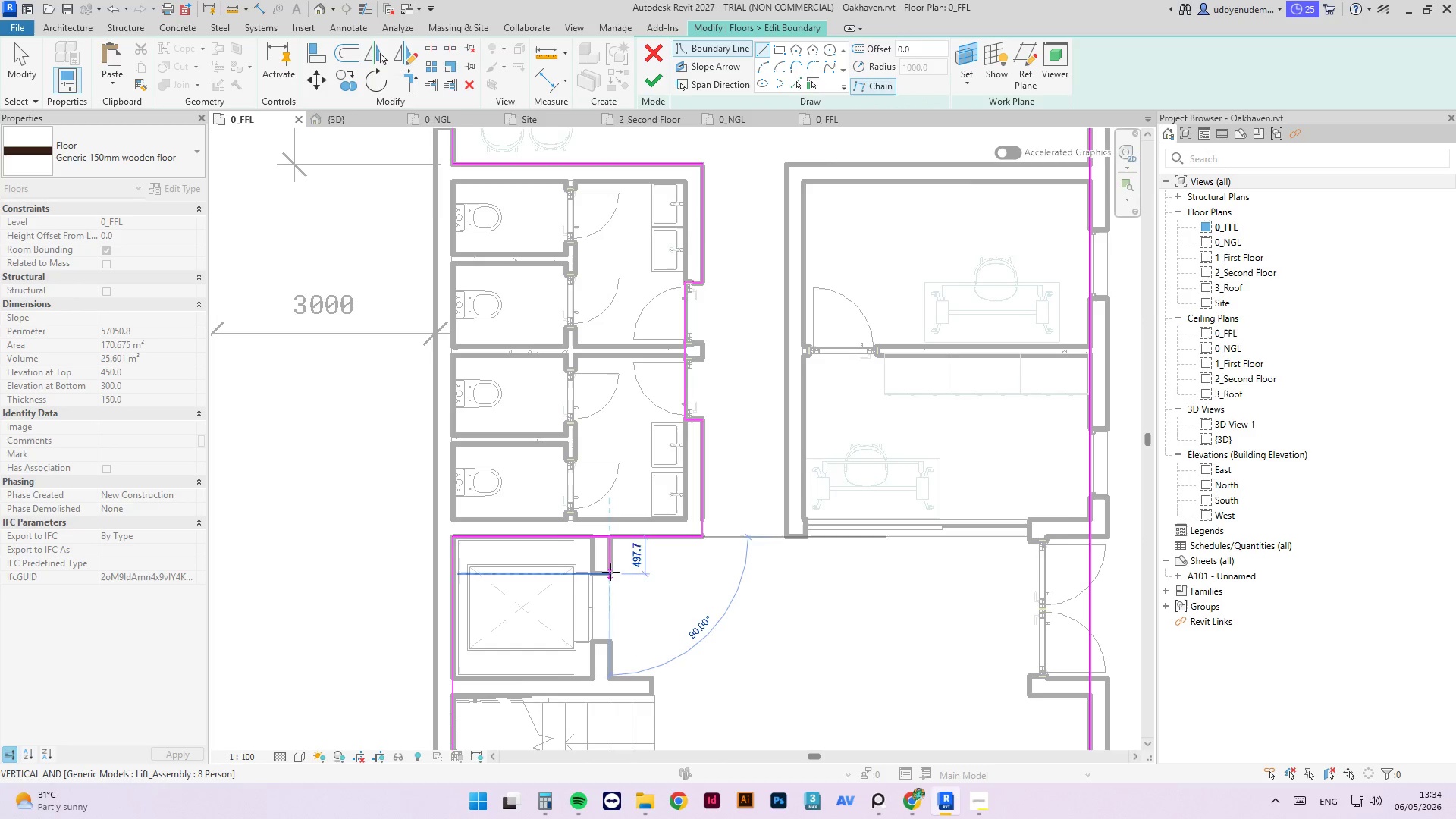 
scroll: coordinate [610, 585], scroll_direction: up, amount: 6.0
 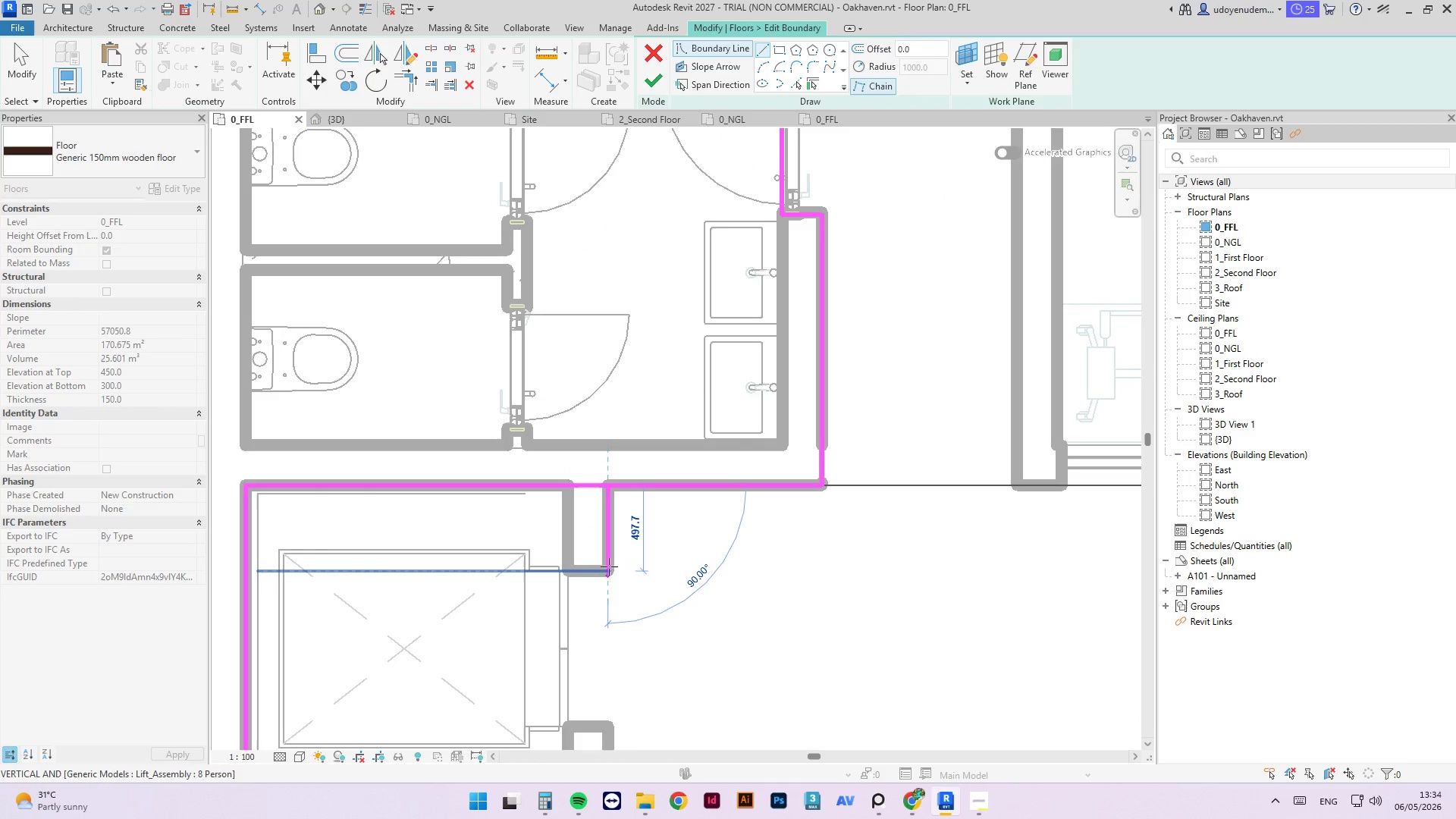 
left_click([609, 566])
 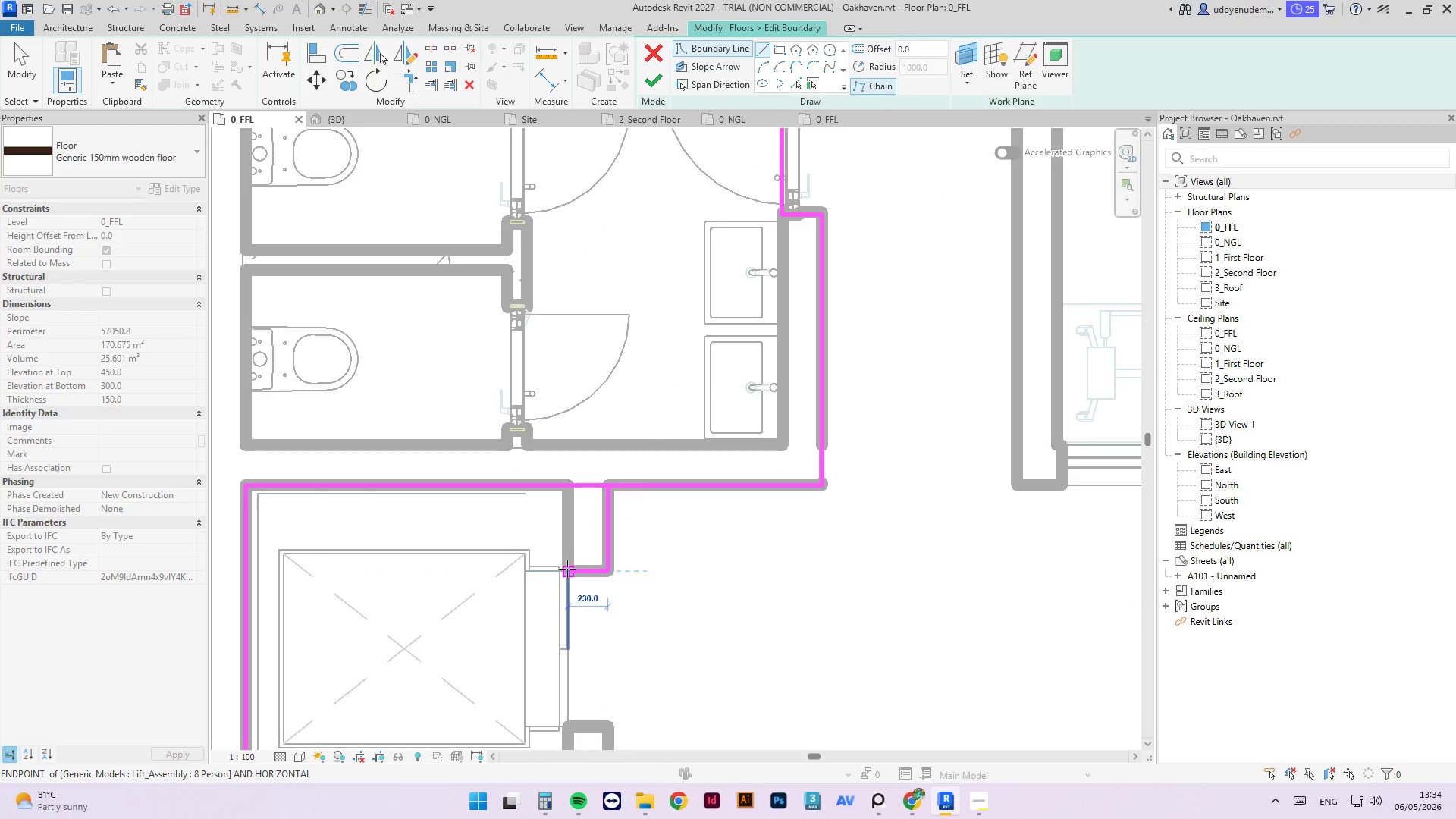 
left_click([567, 569])
 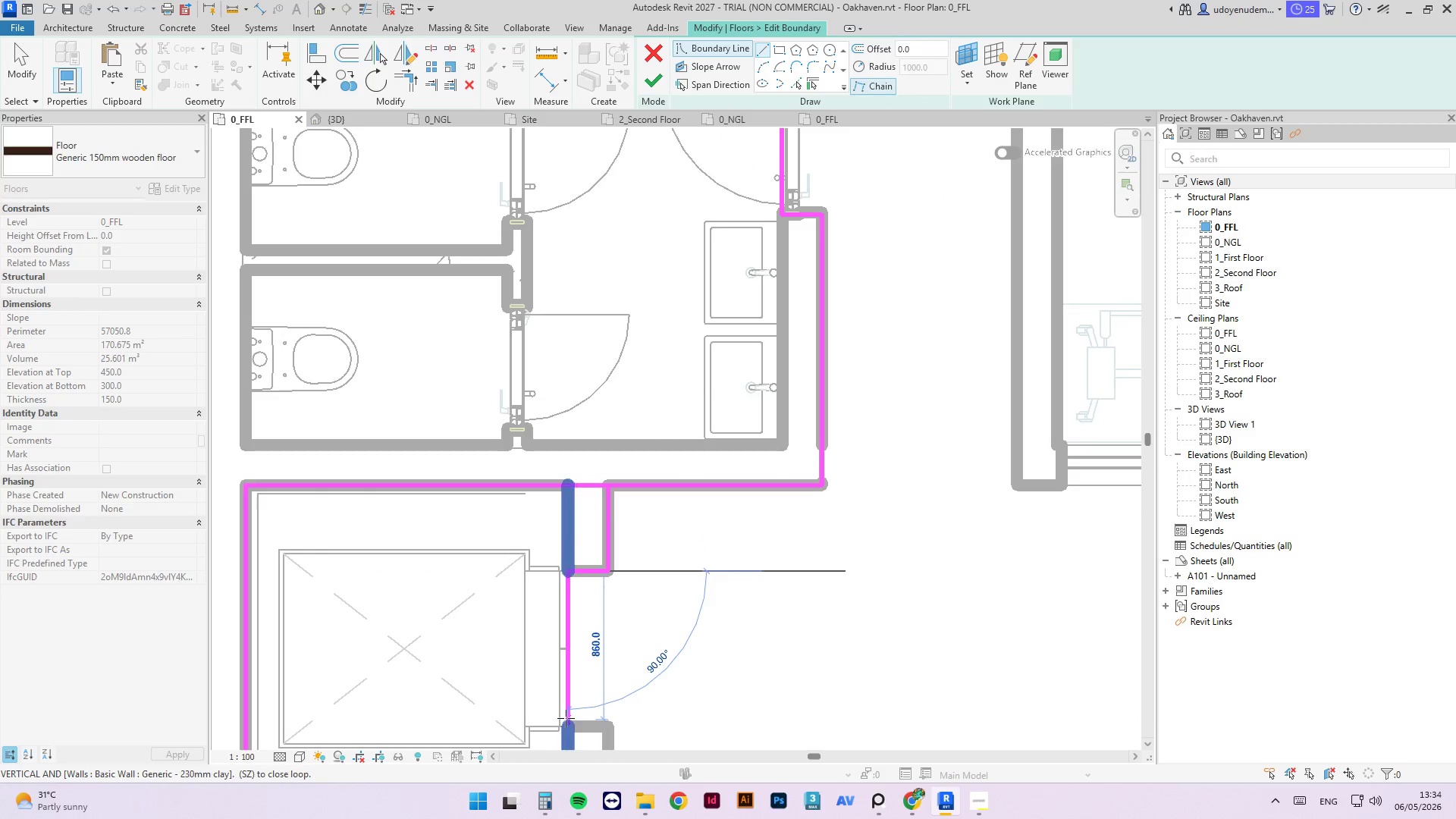 
left_click([566, 724])
 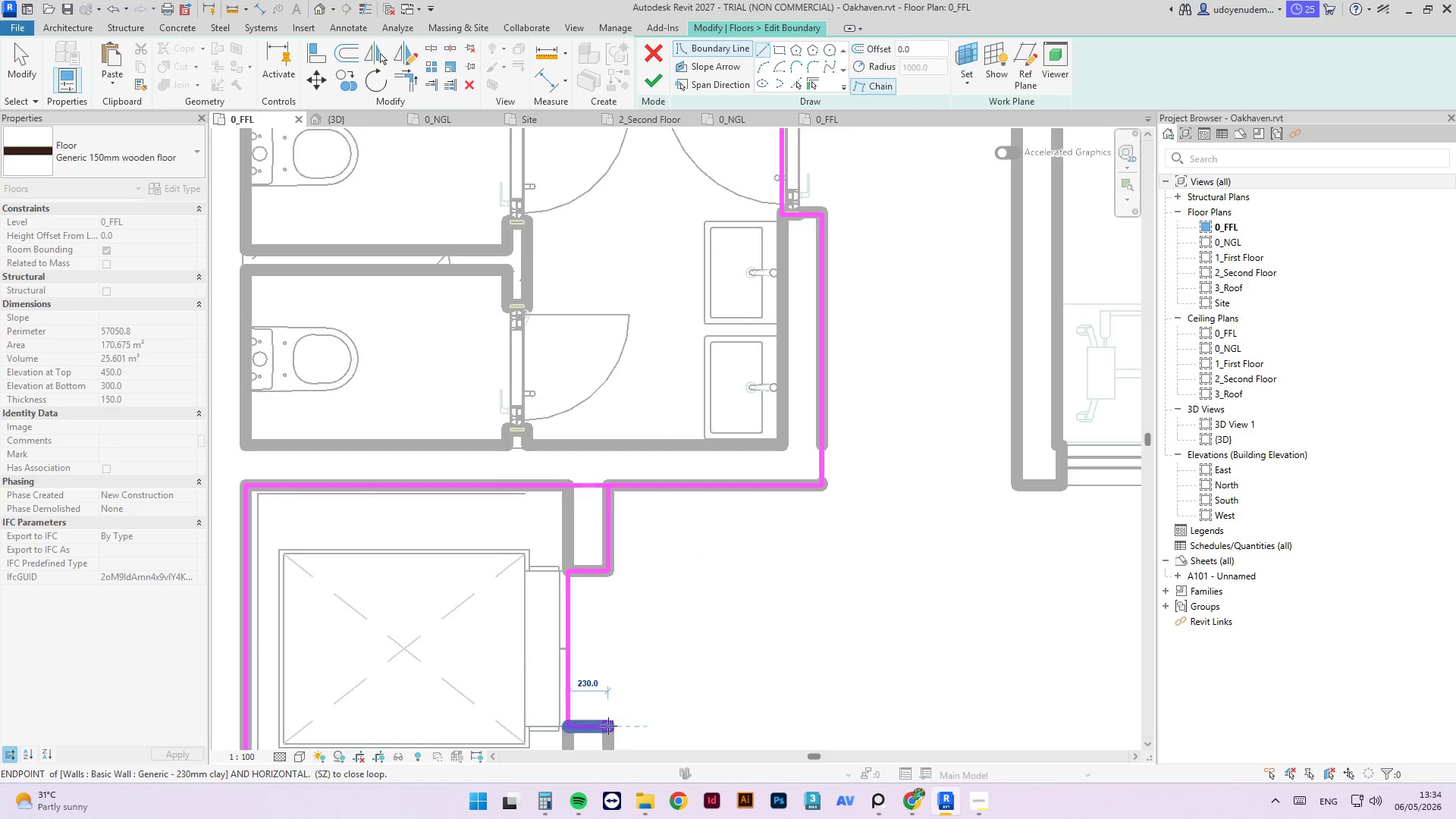 
left_click([608, 726])
 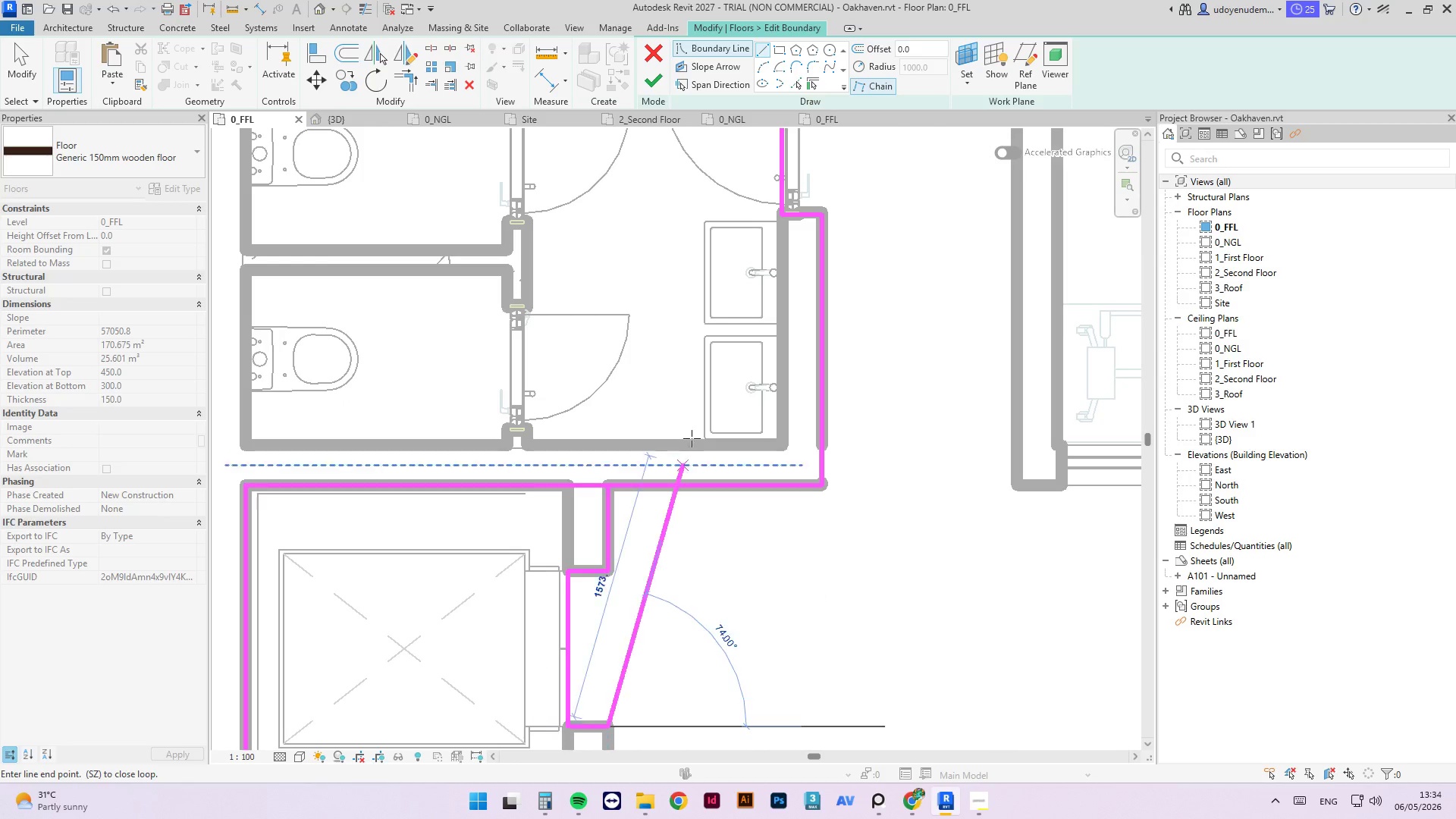 
scroll: coordinate [692, 436], scroll_direction: down, amount: 4.0
 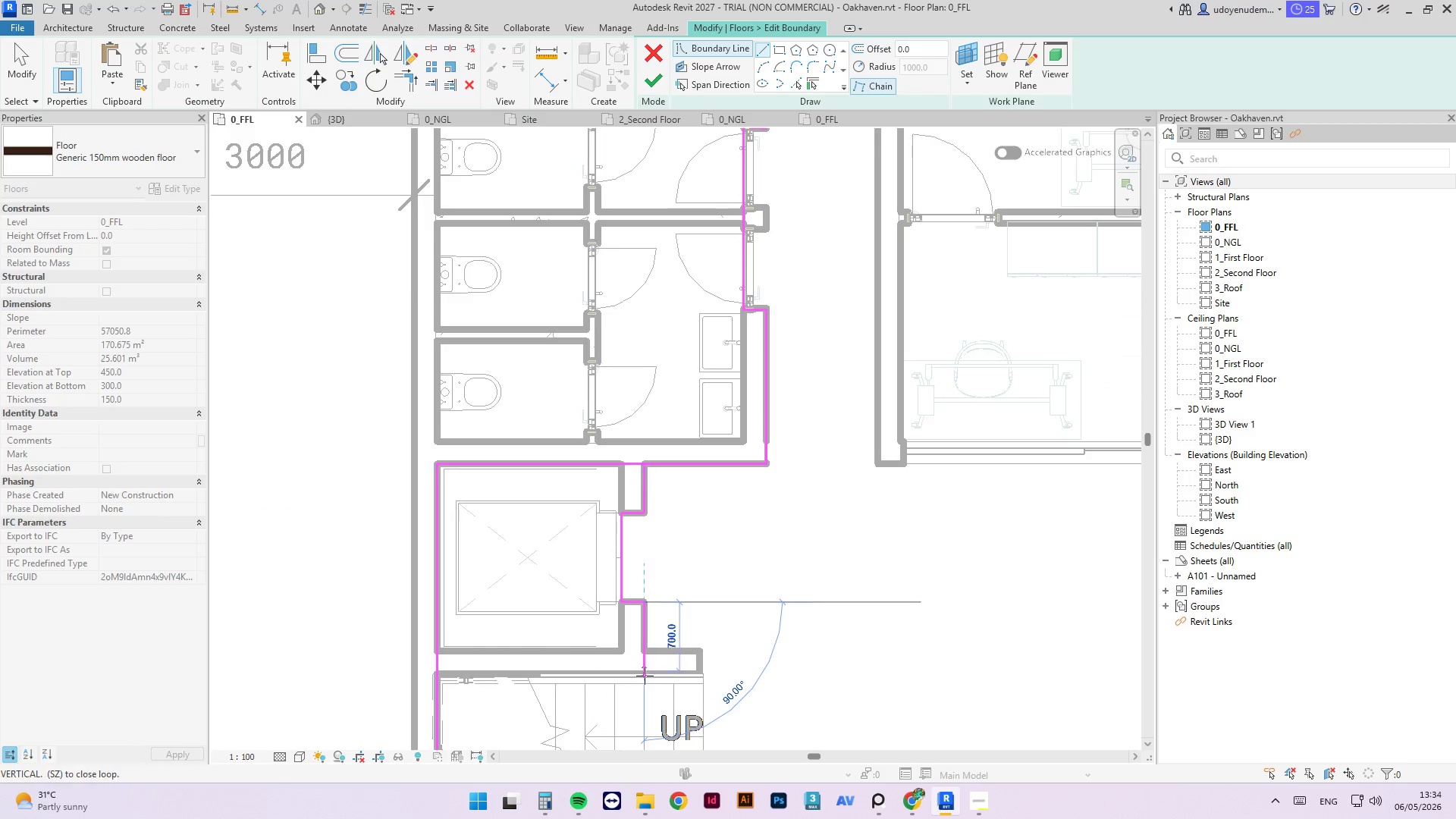 
left_click([642, 670])
 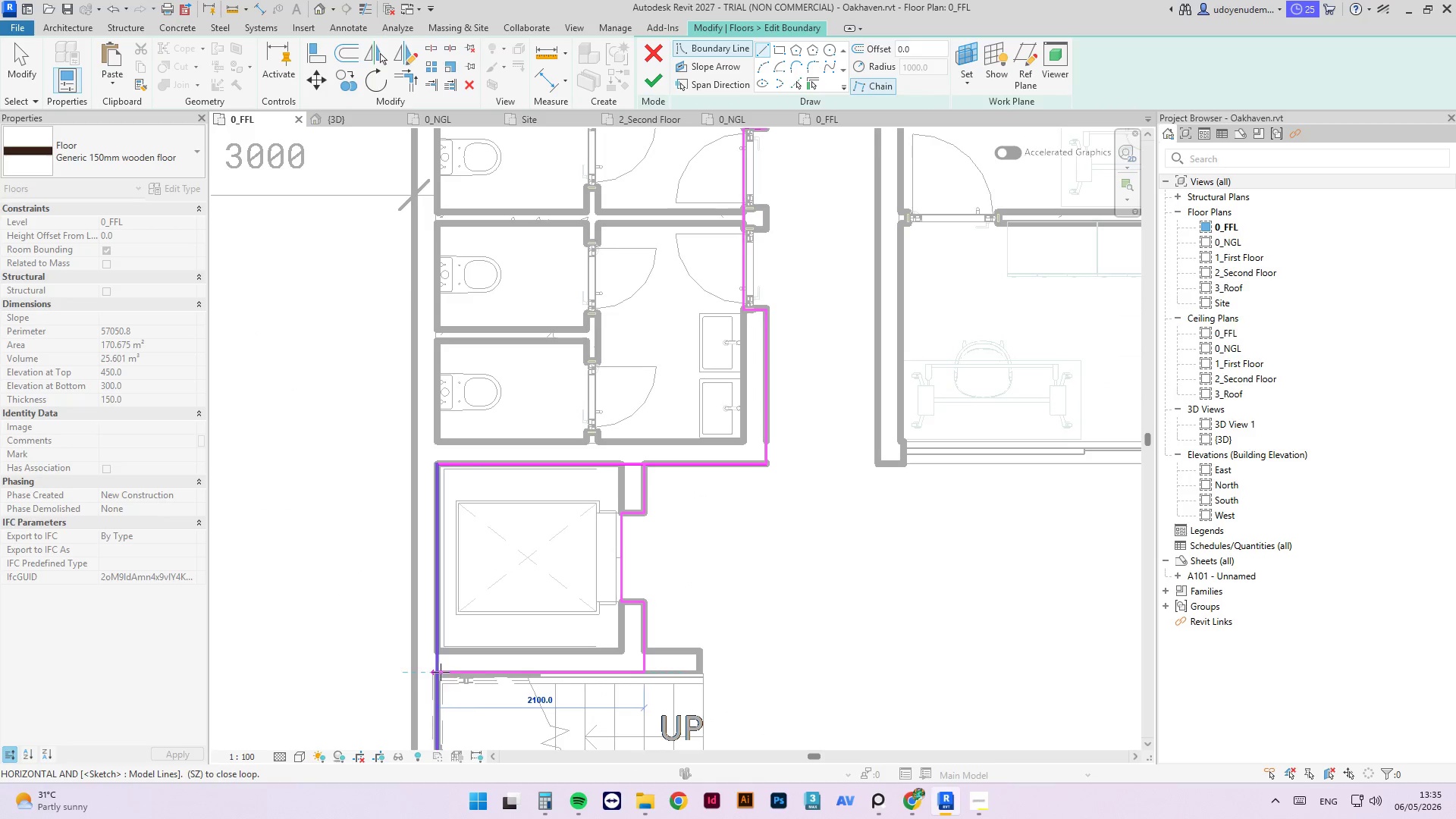 
left_click([437, 672])
 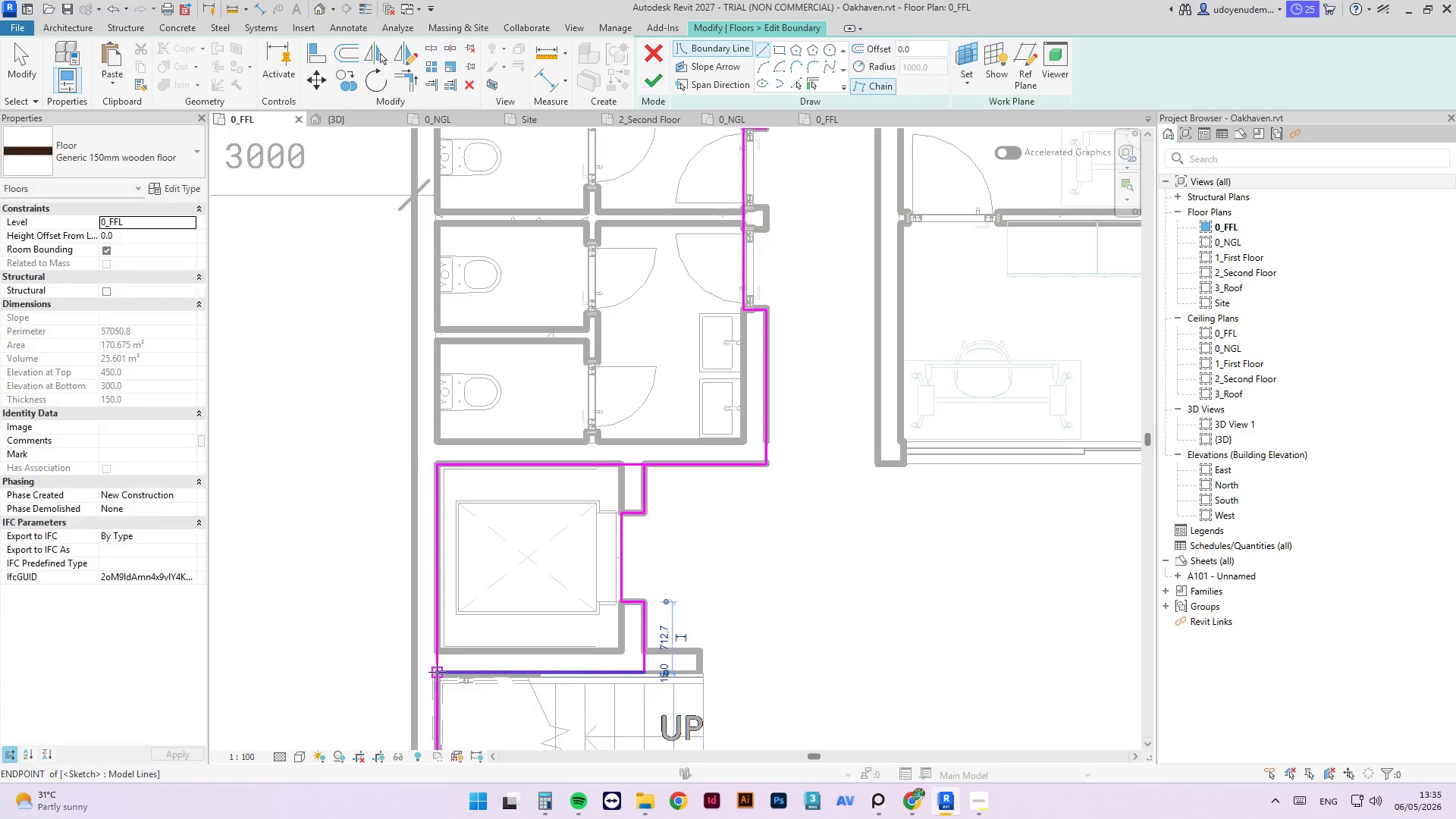 
key(Escape)
 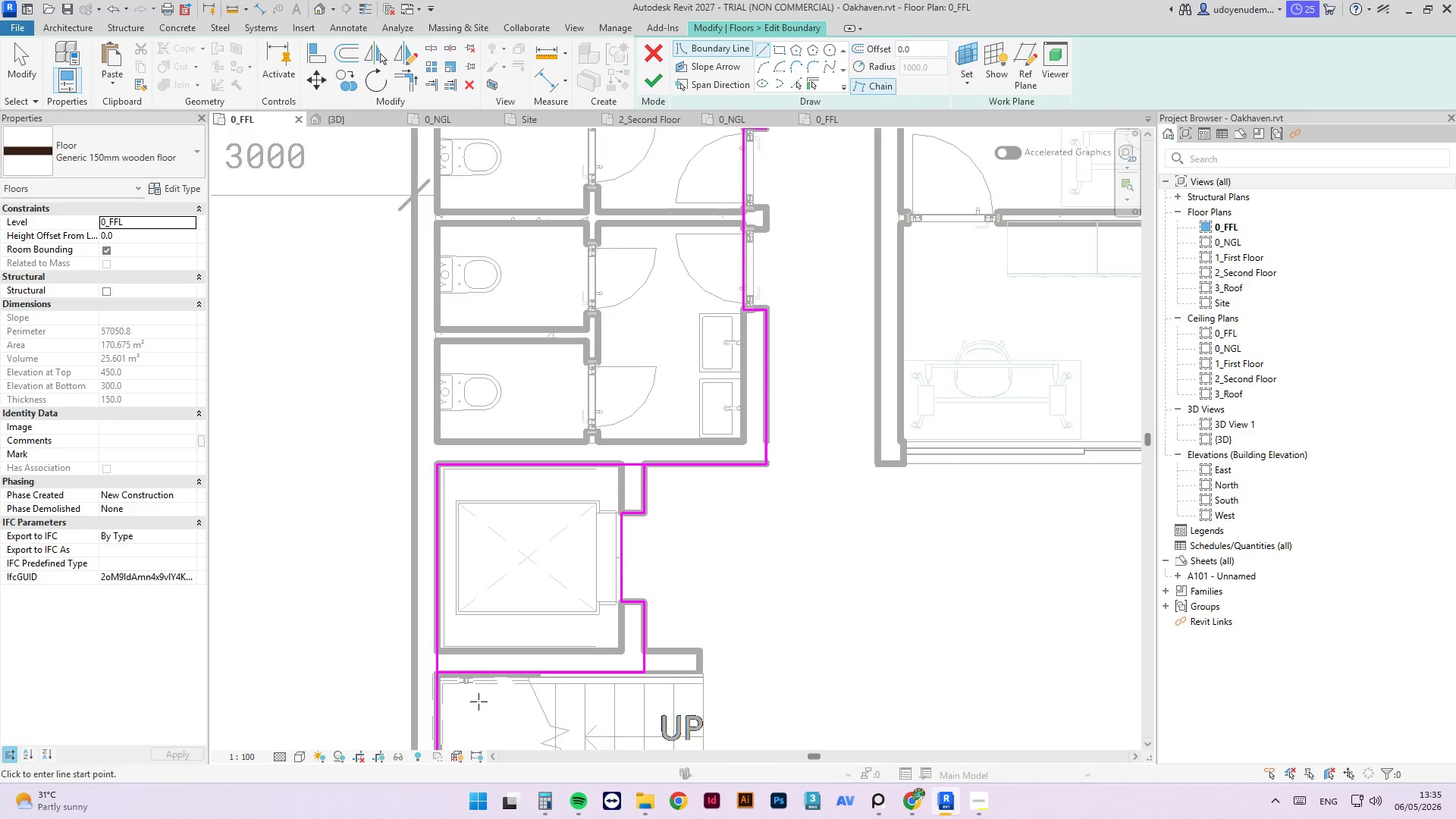 
type(tr)
 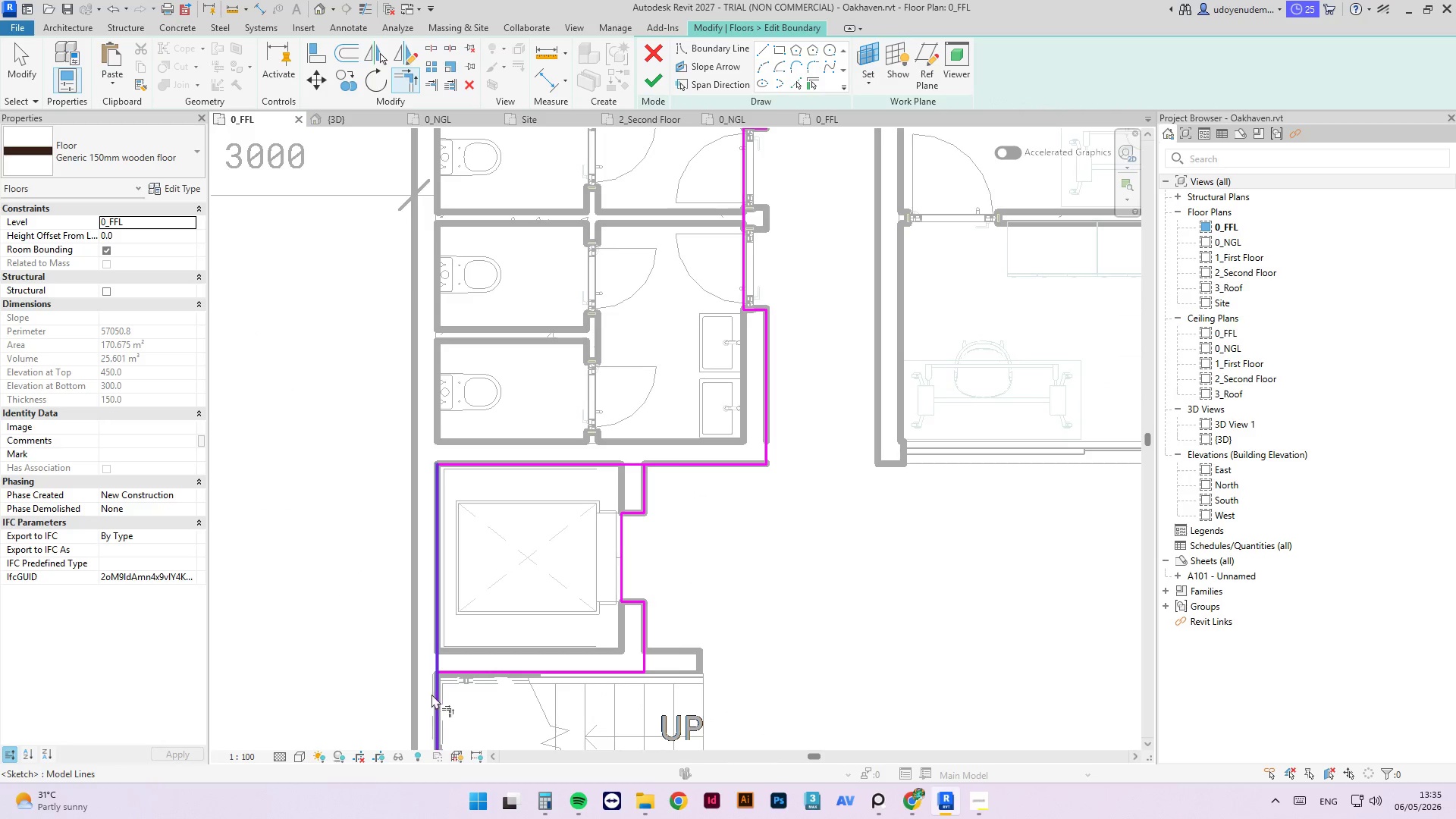 
left_click([431, 694])
 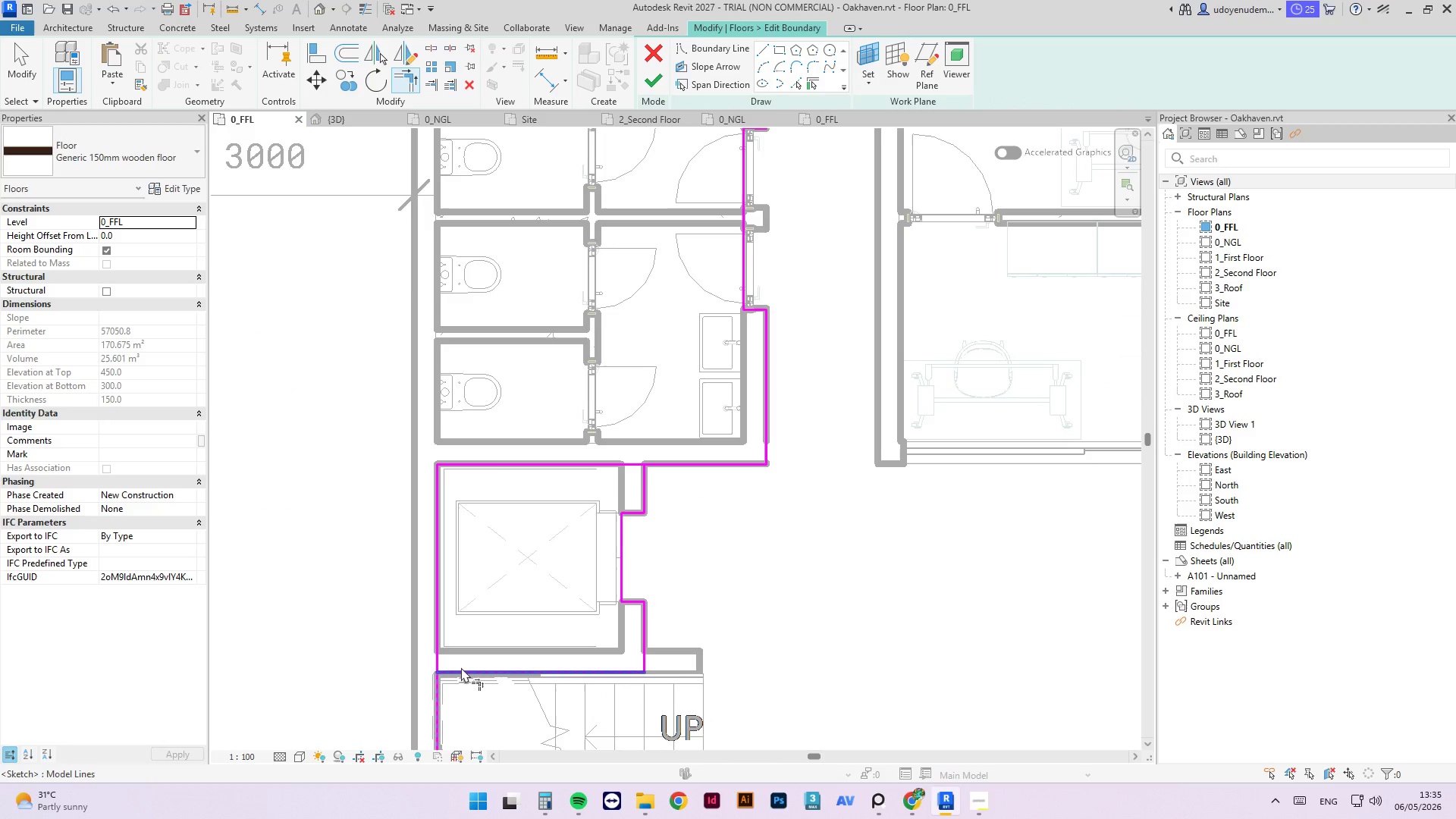 
left_click([461, 668])
 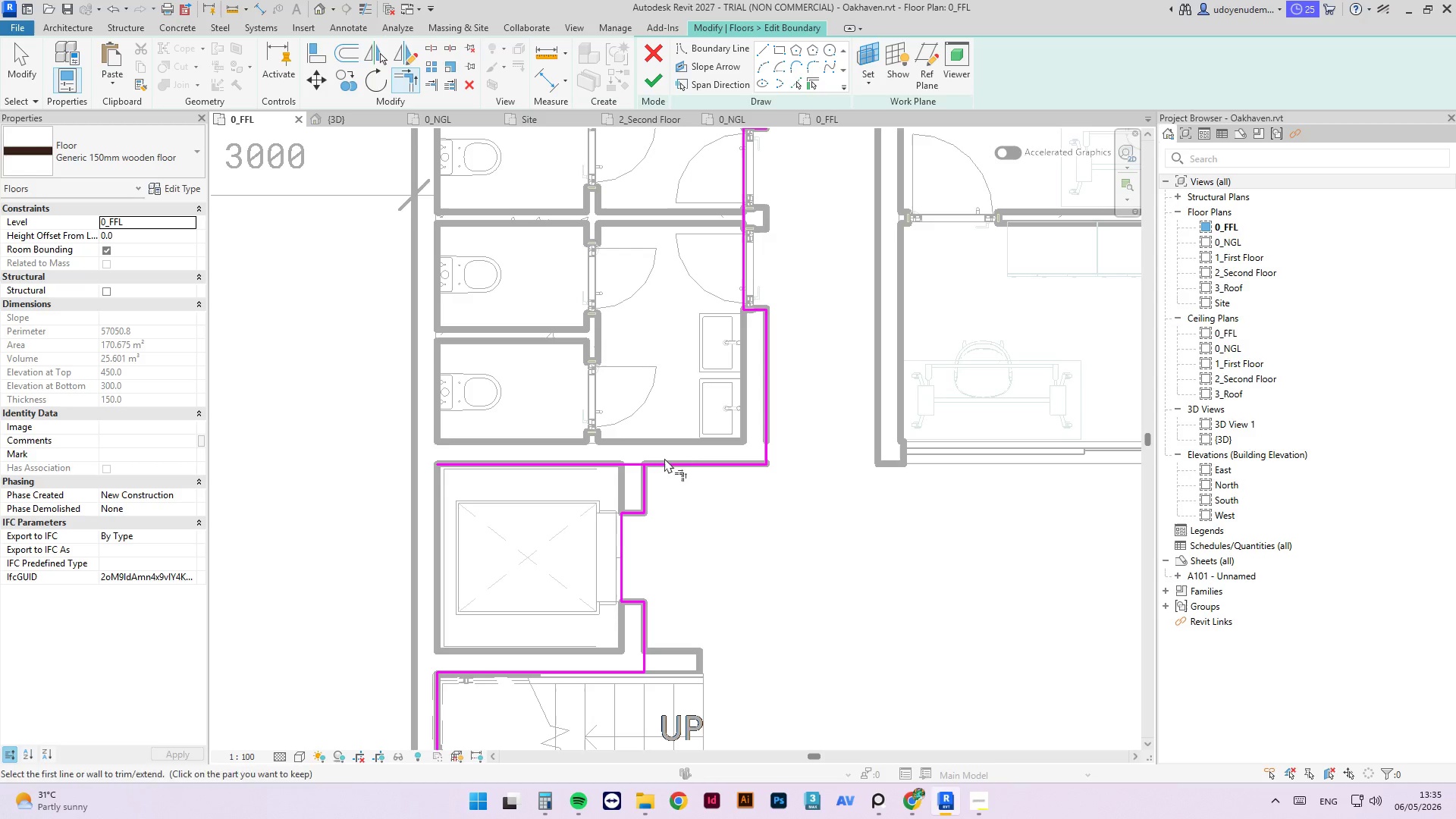 
double_click([659, 467])
 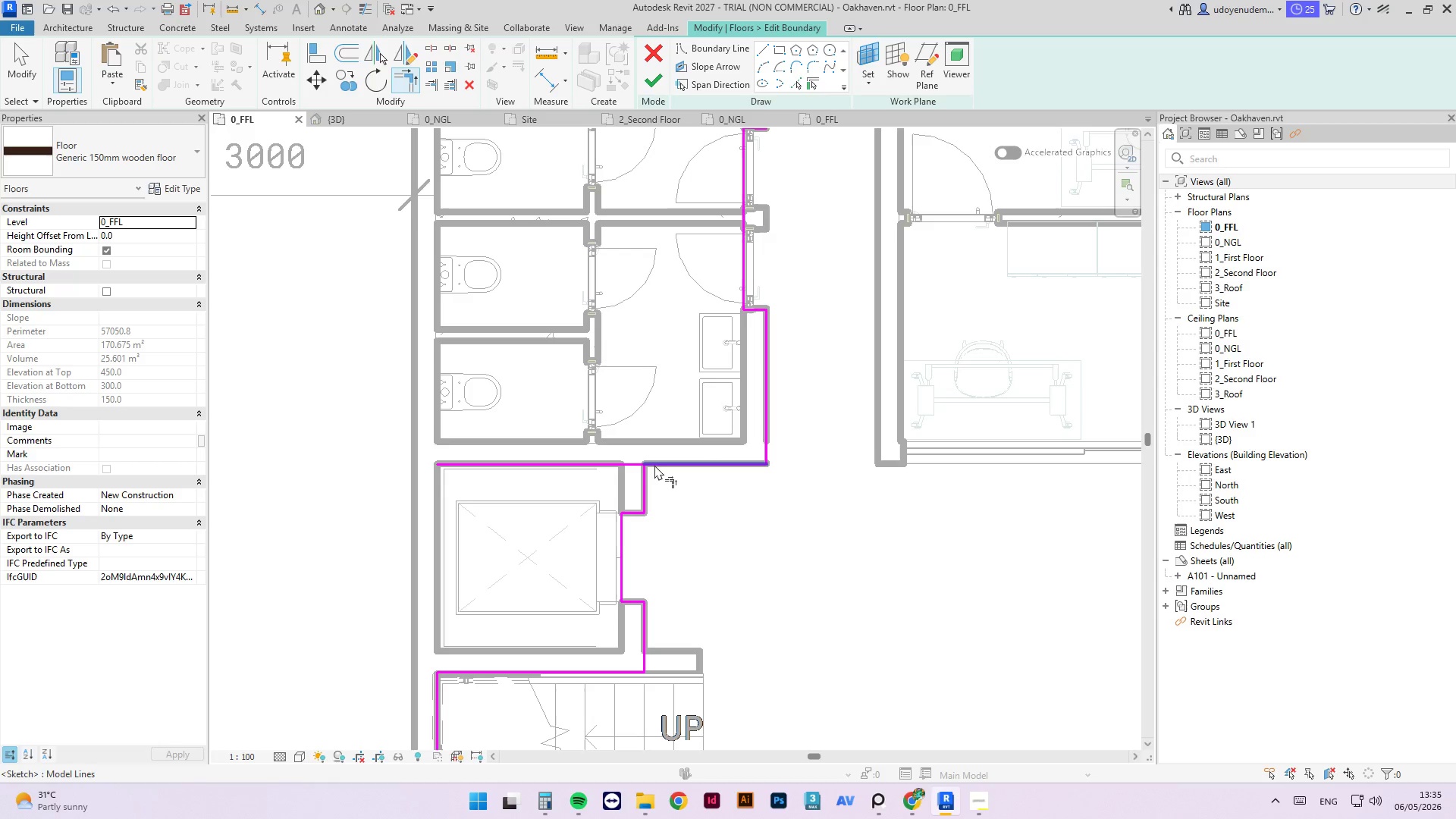 
double_click([654, 465])
 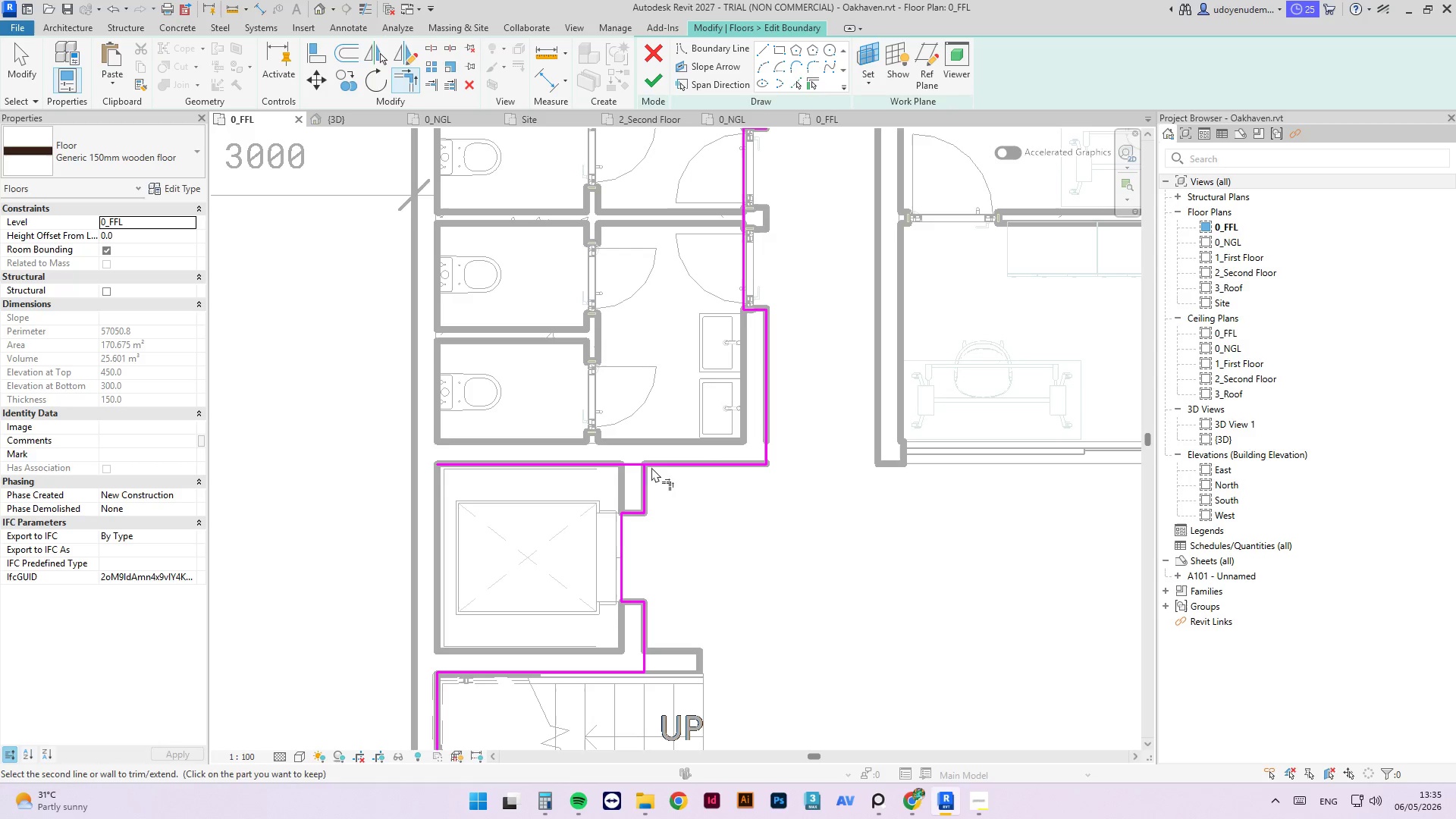 
left_click([645, 475])
 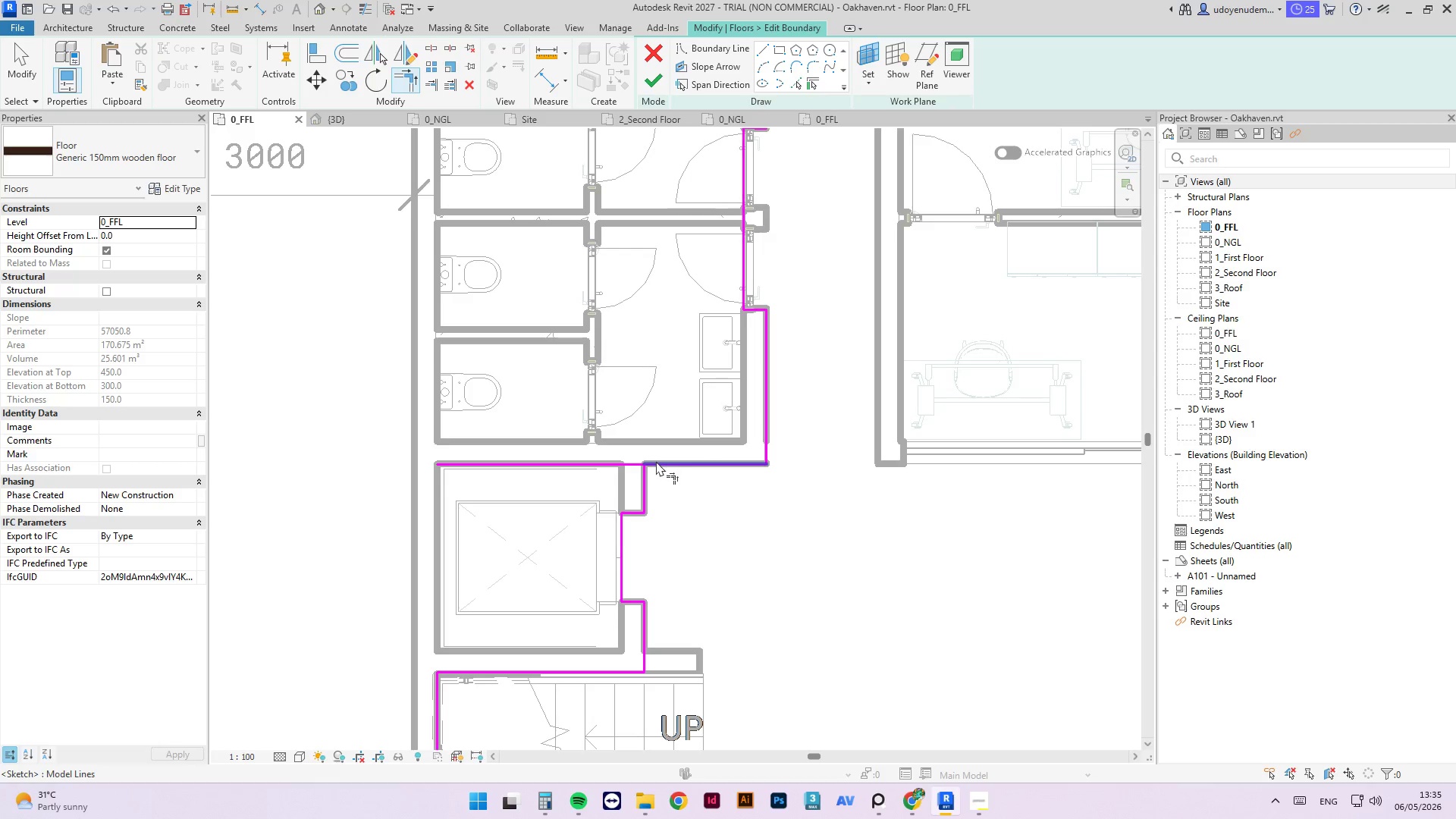 
left_click([656, 461])
 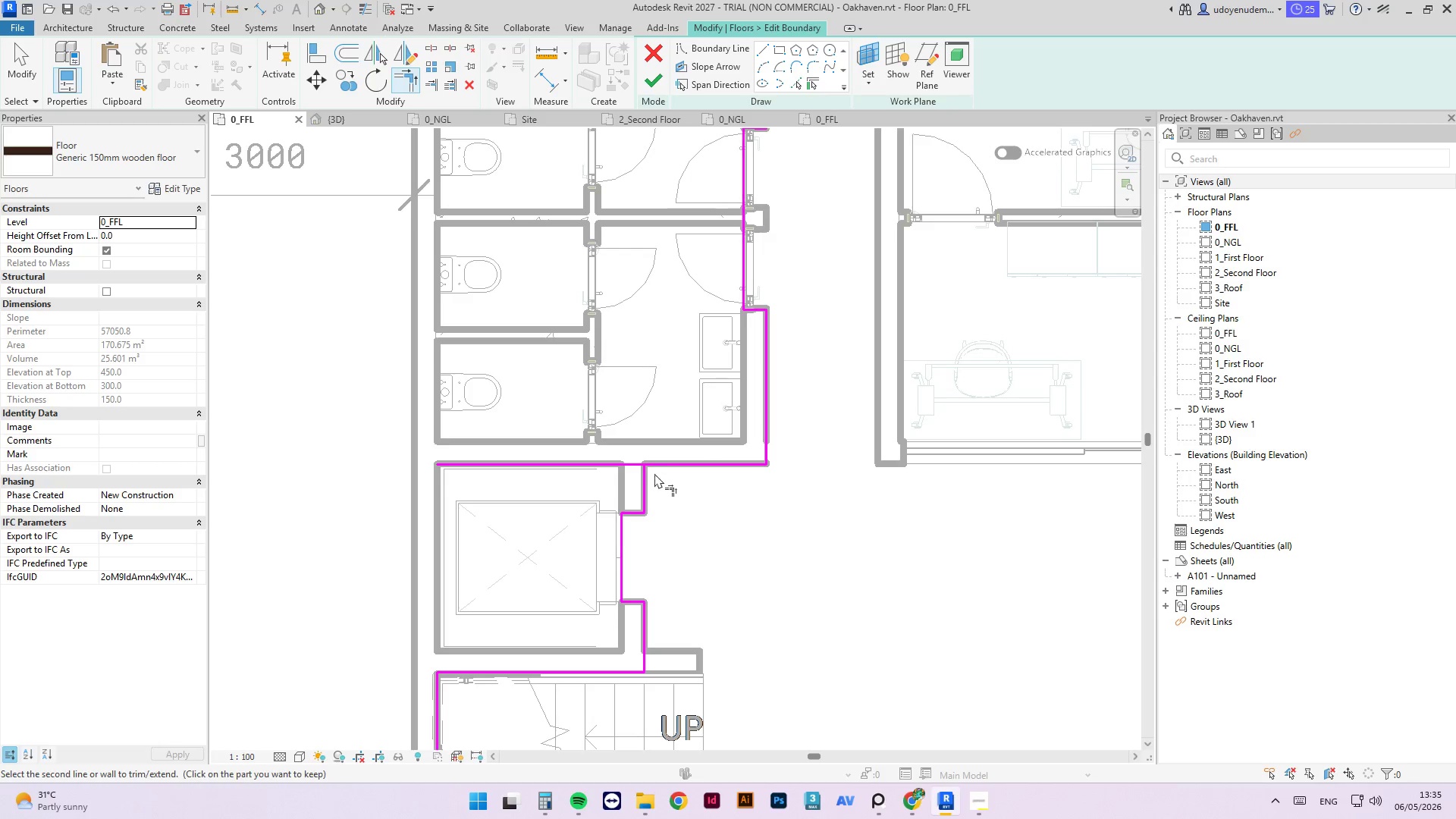 
key(Escape)
 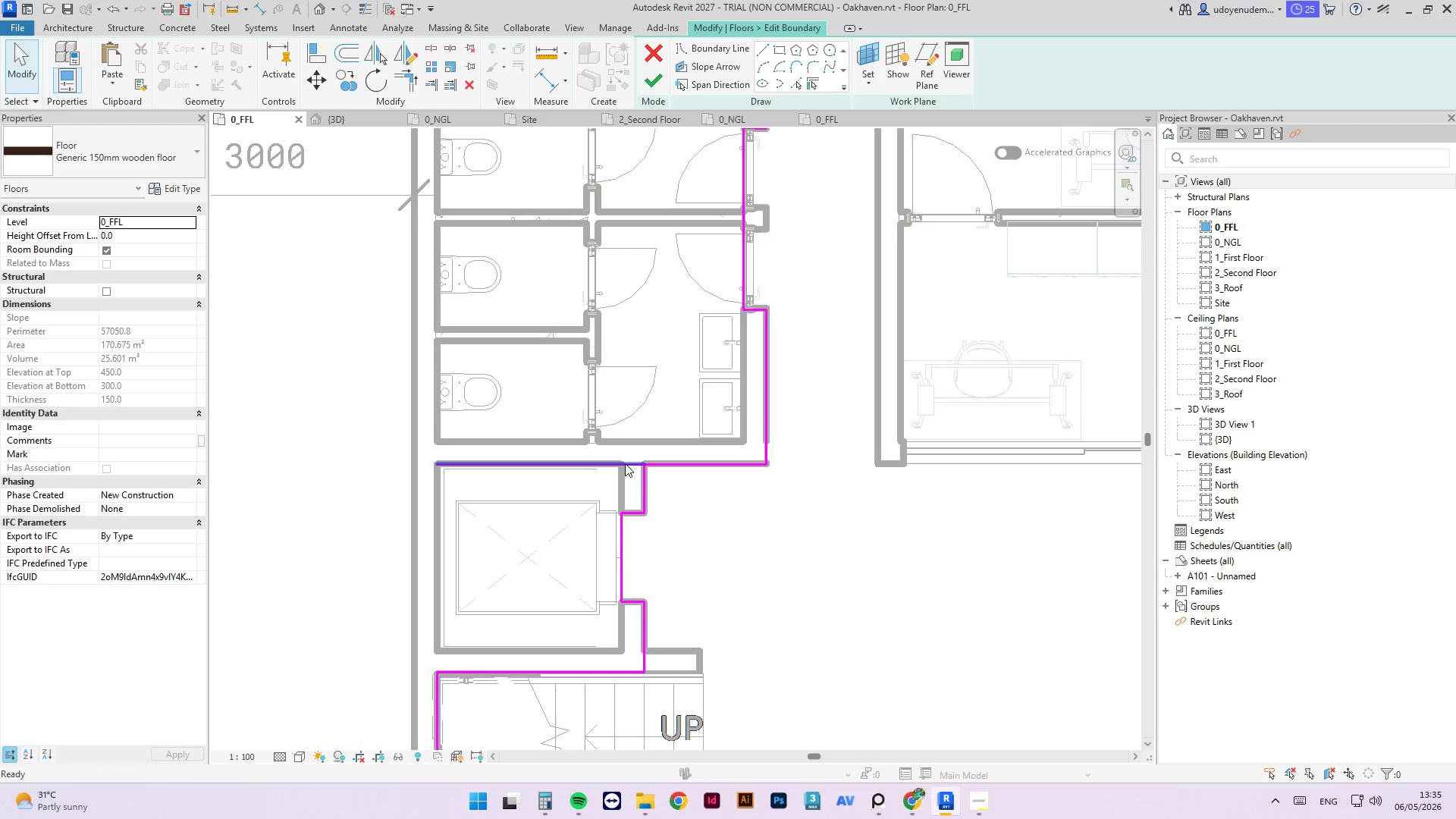 
key(Escape)
 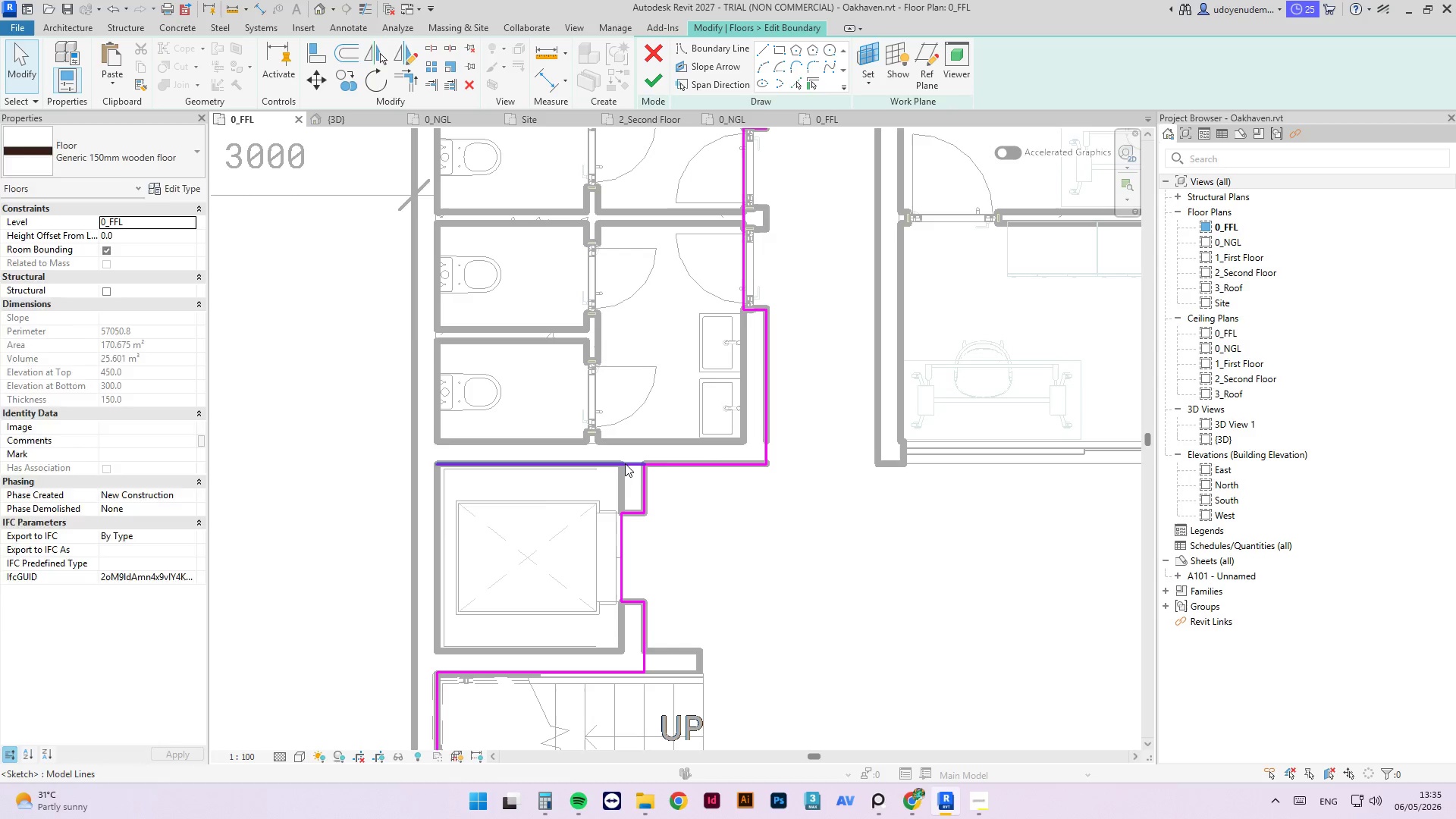 
left_click([625, 463])
 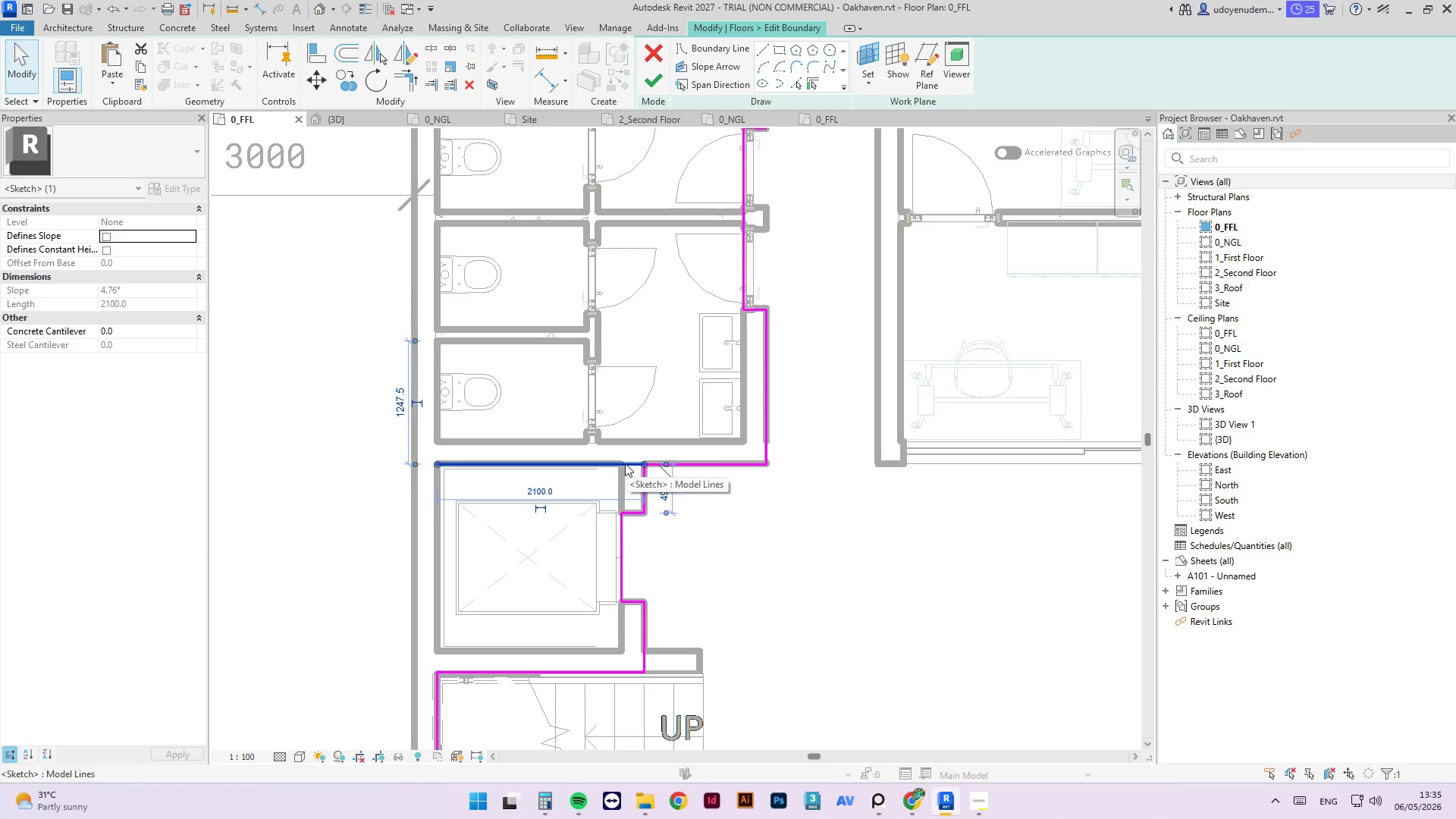 
key(Delete)
 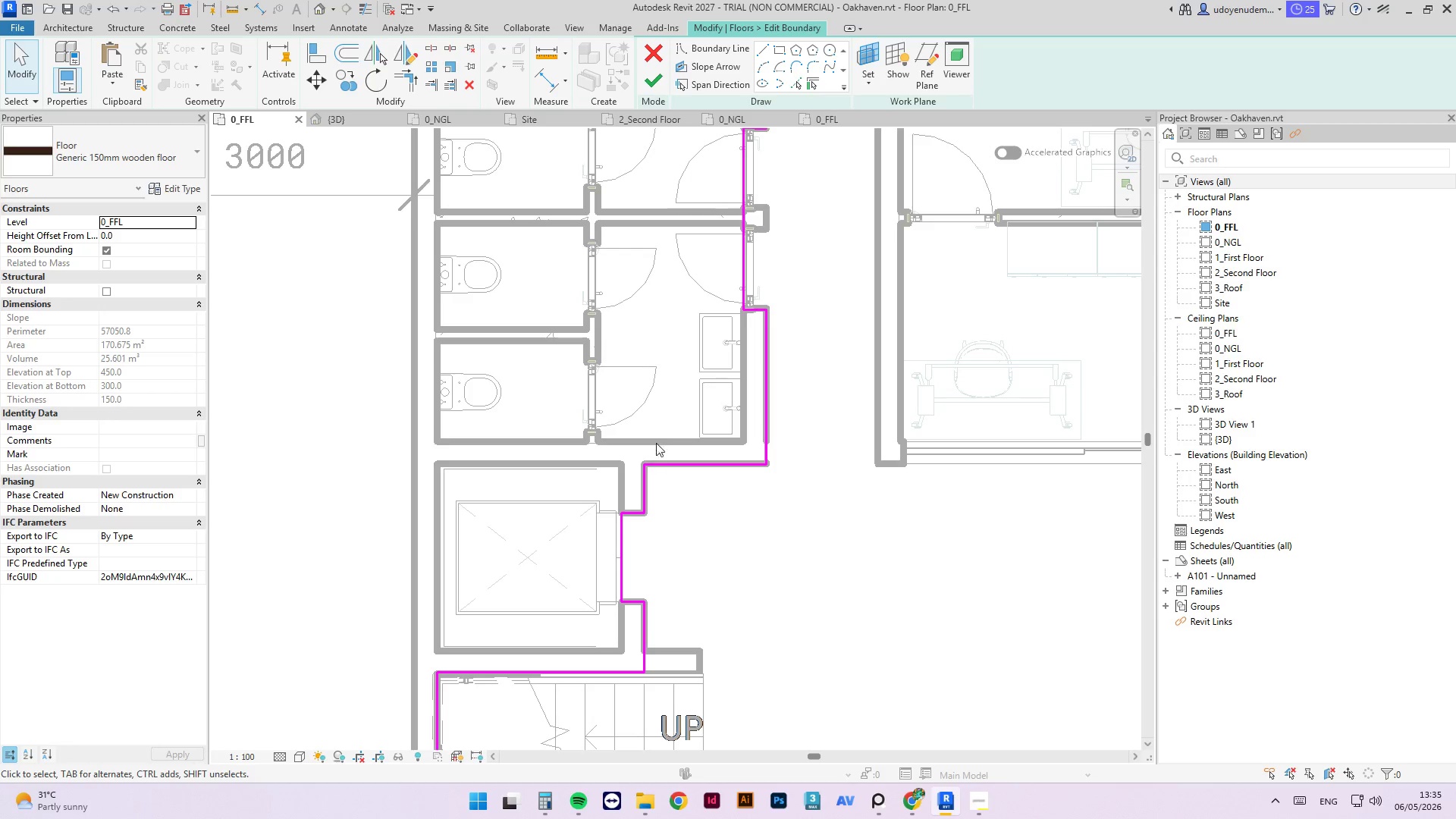 
scroll: coordinate [668, 434], scroll_direction: down, amount: 10.0
 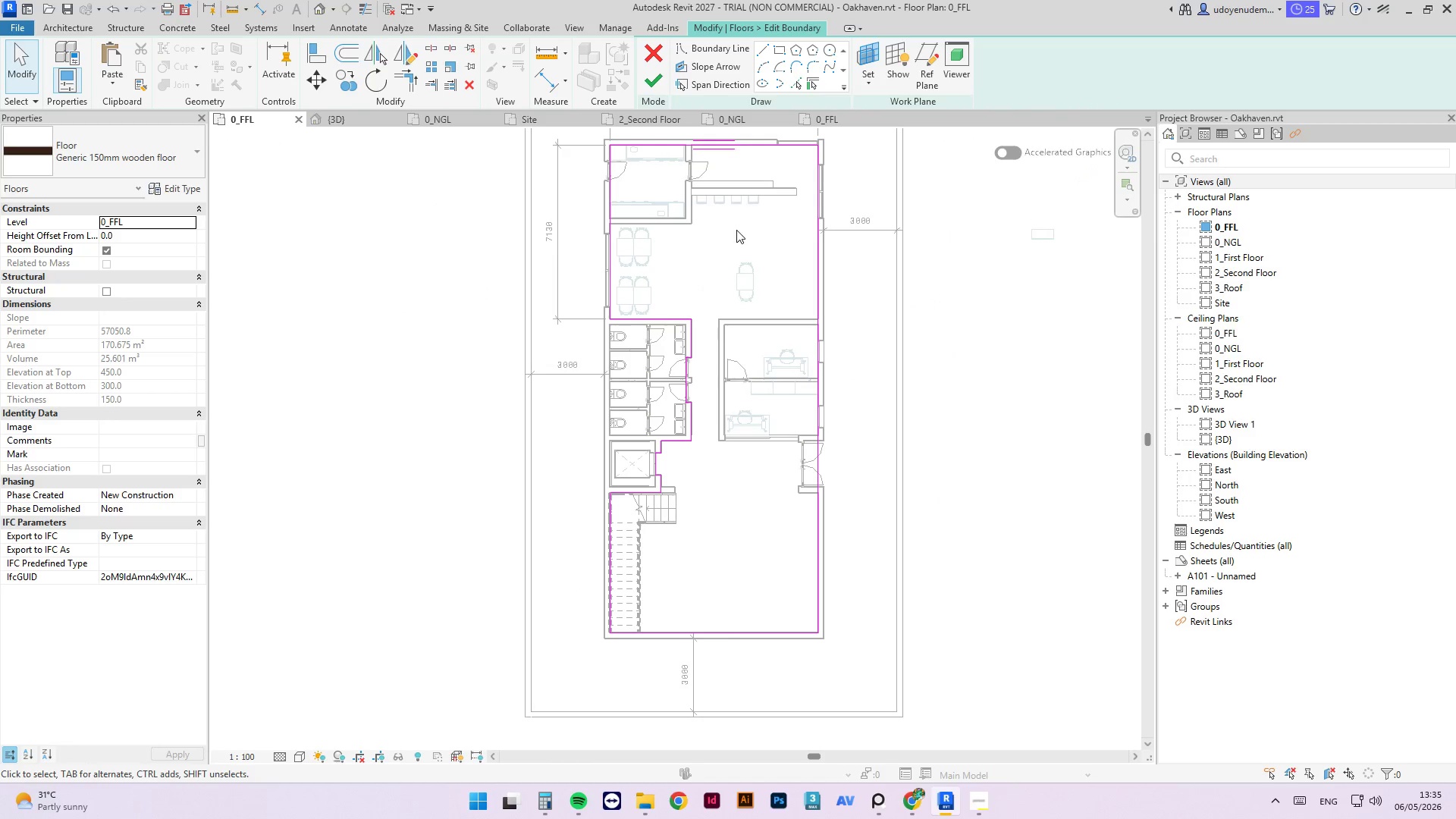 
scroll: coordinate [811, 398], scroll_direction: up, amount: 5.0
 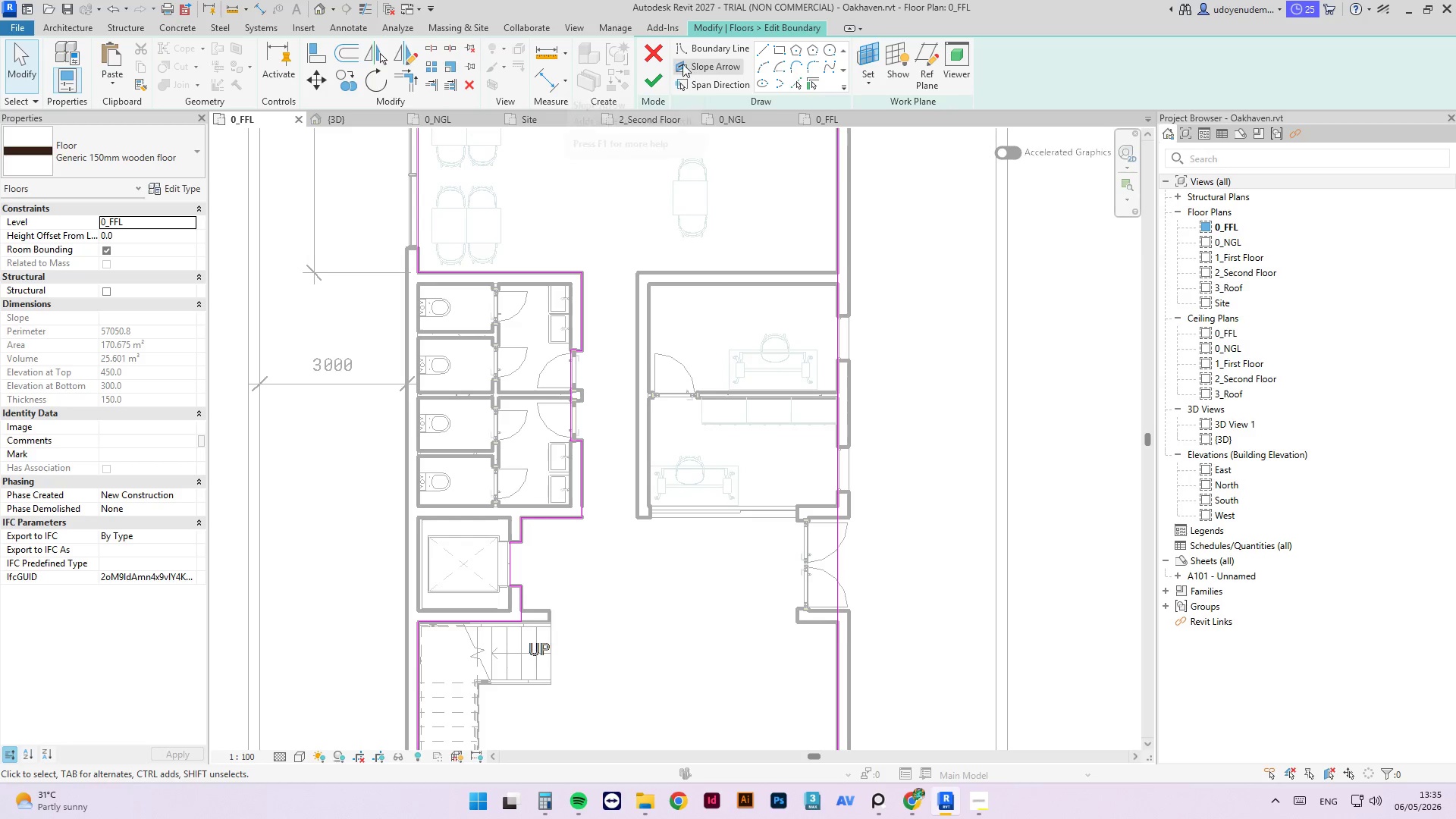 
left_click([761, 54])
 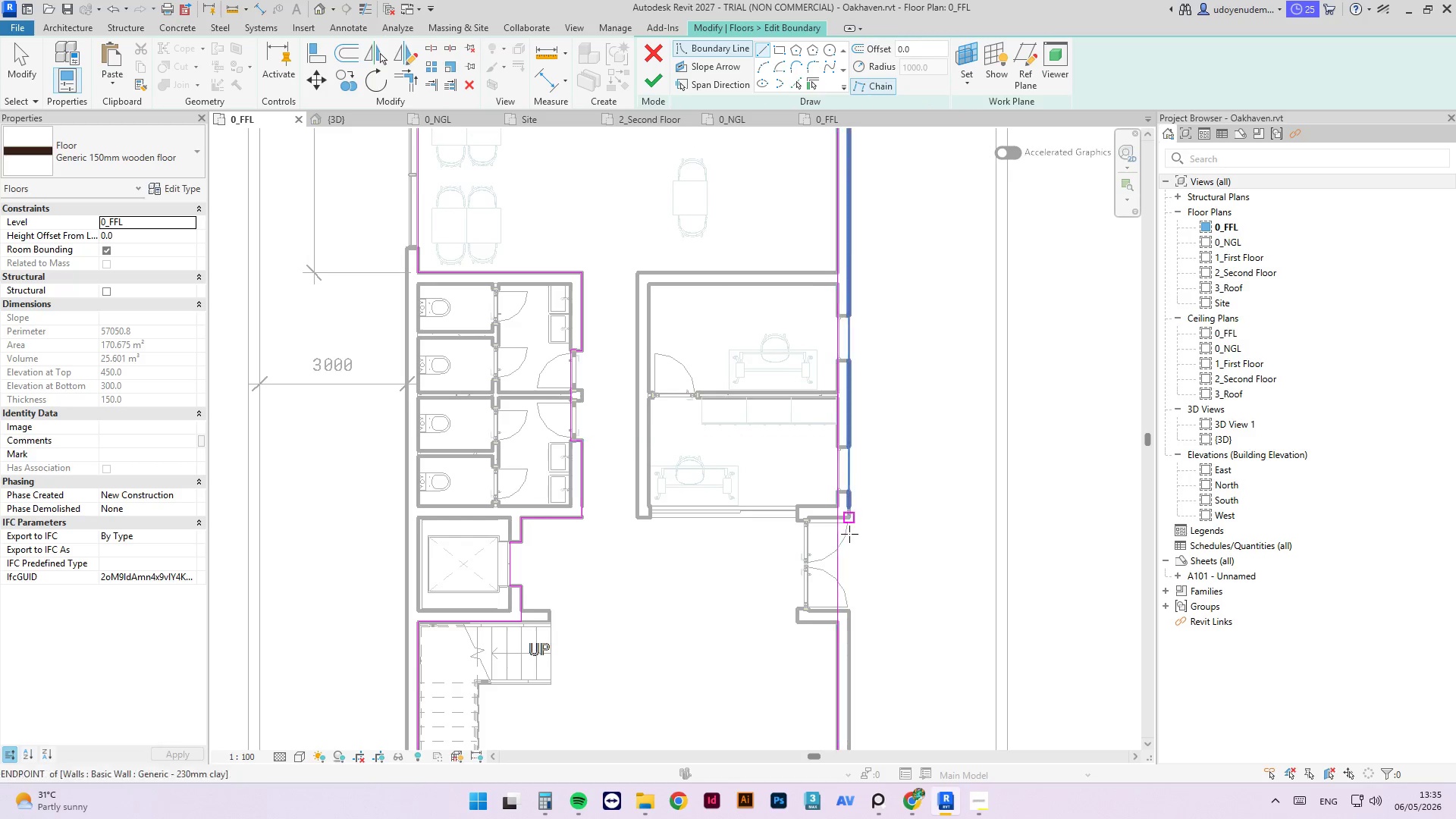 
scroll: coordinate [802, 480], scroll_direction: up, amount: 12.0
 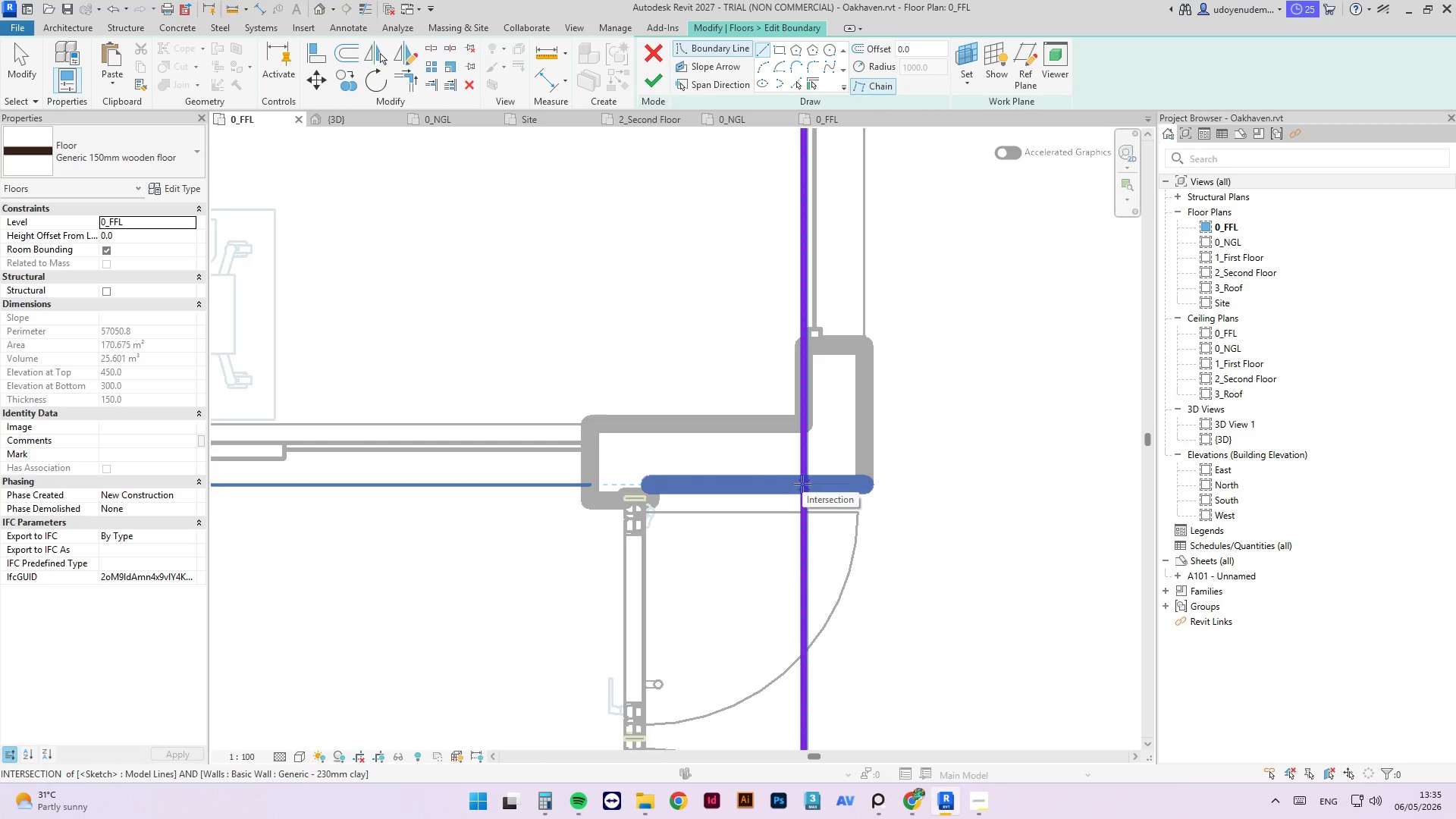 
left_click([802, 484])
 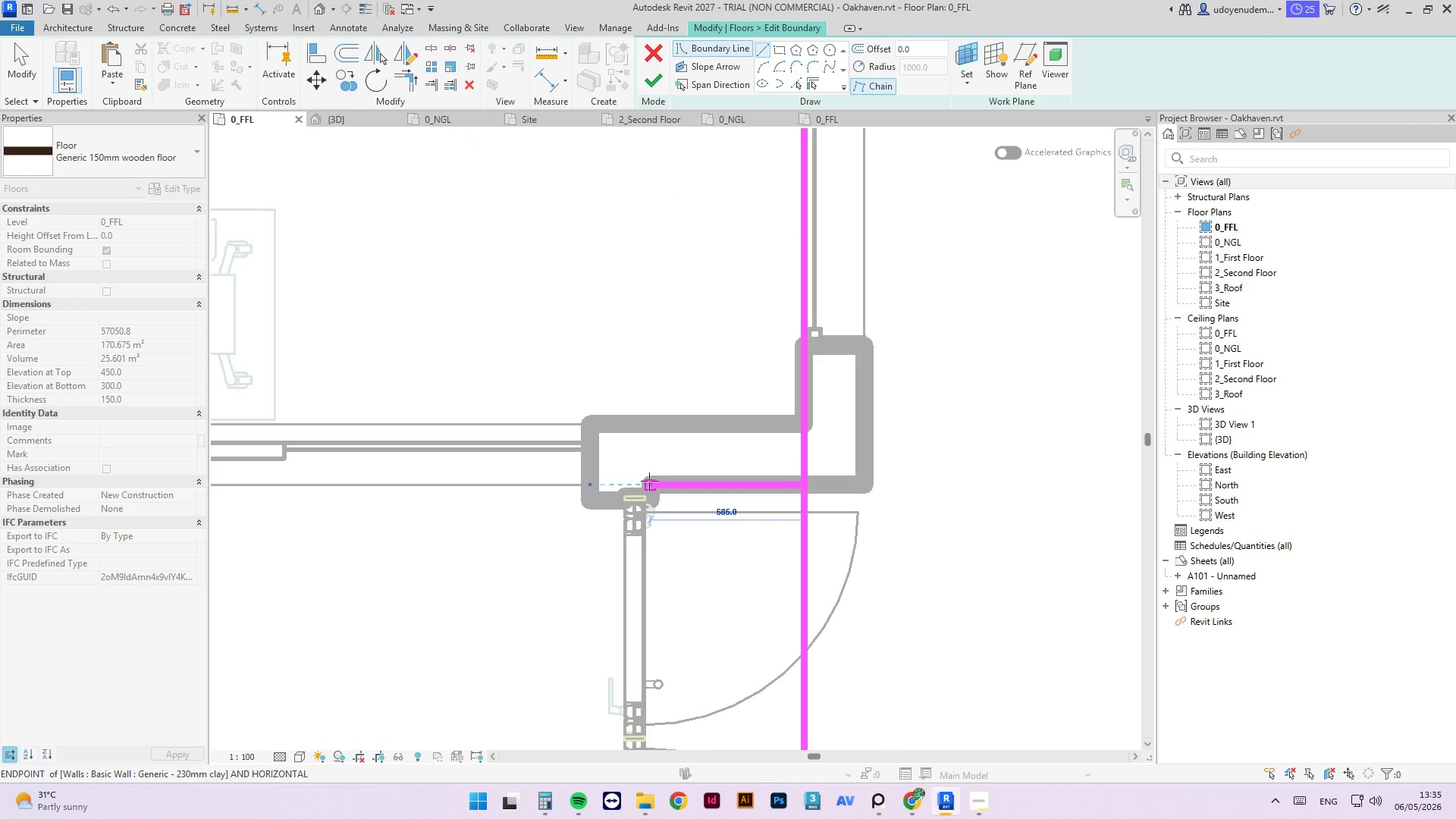 
scroll: coordinate [689, 372], scroll_direction: down, amount: 5.0
 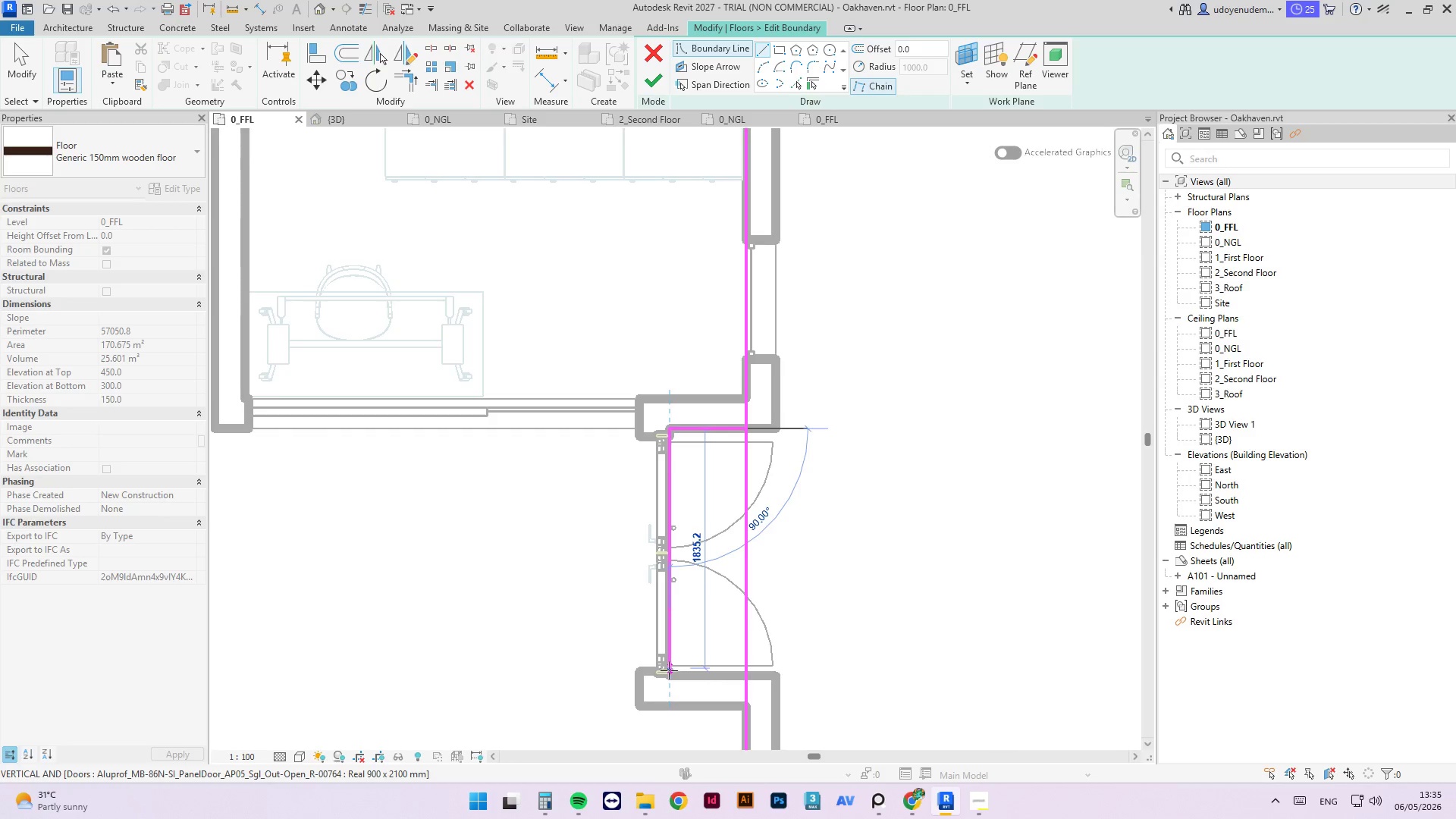 
scroll: coordinate [669, 677], scroll_direction: up, amount: 3.0
 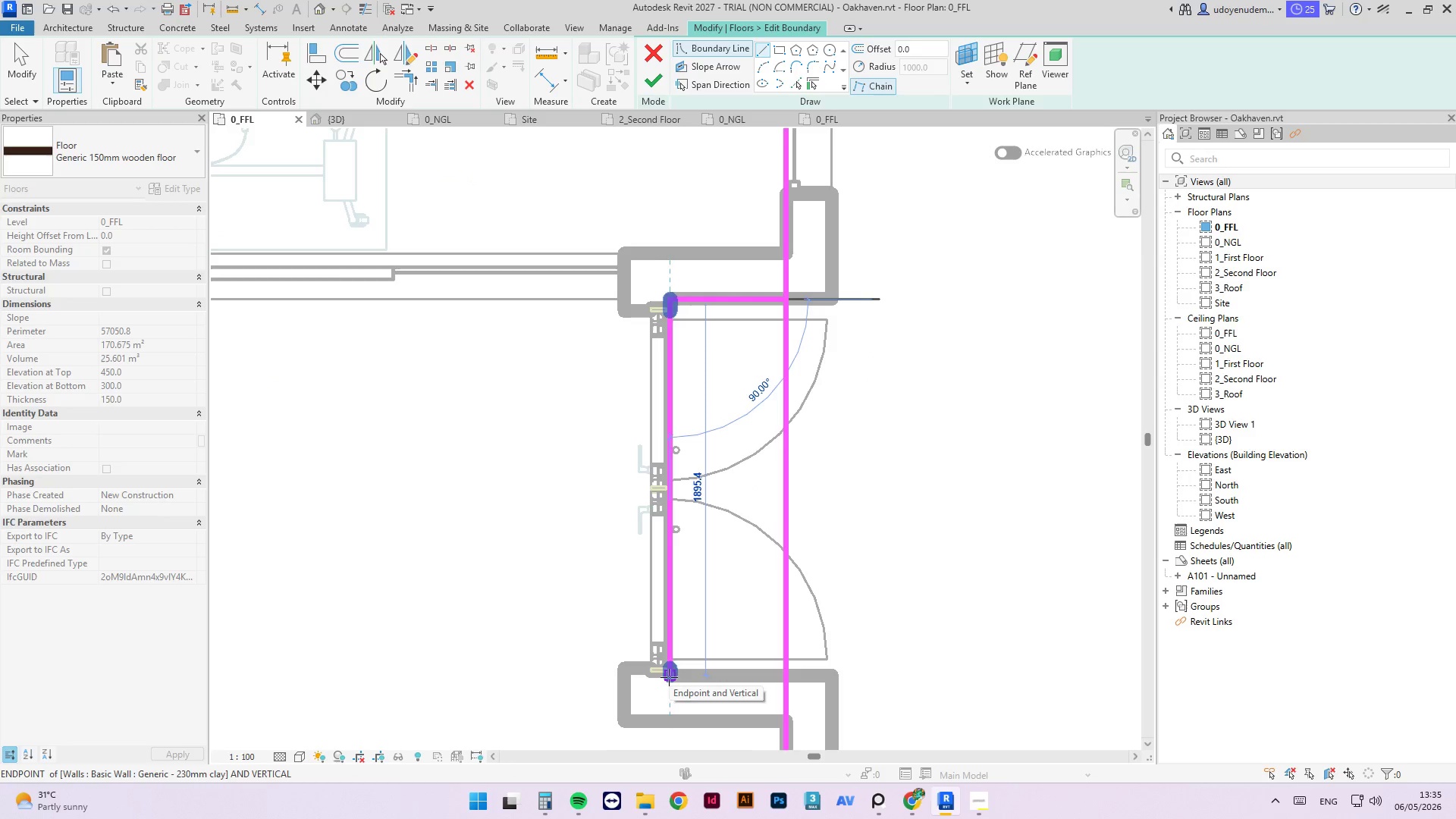 
left_click([669, 677])
 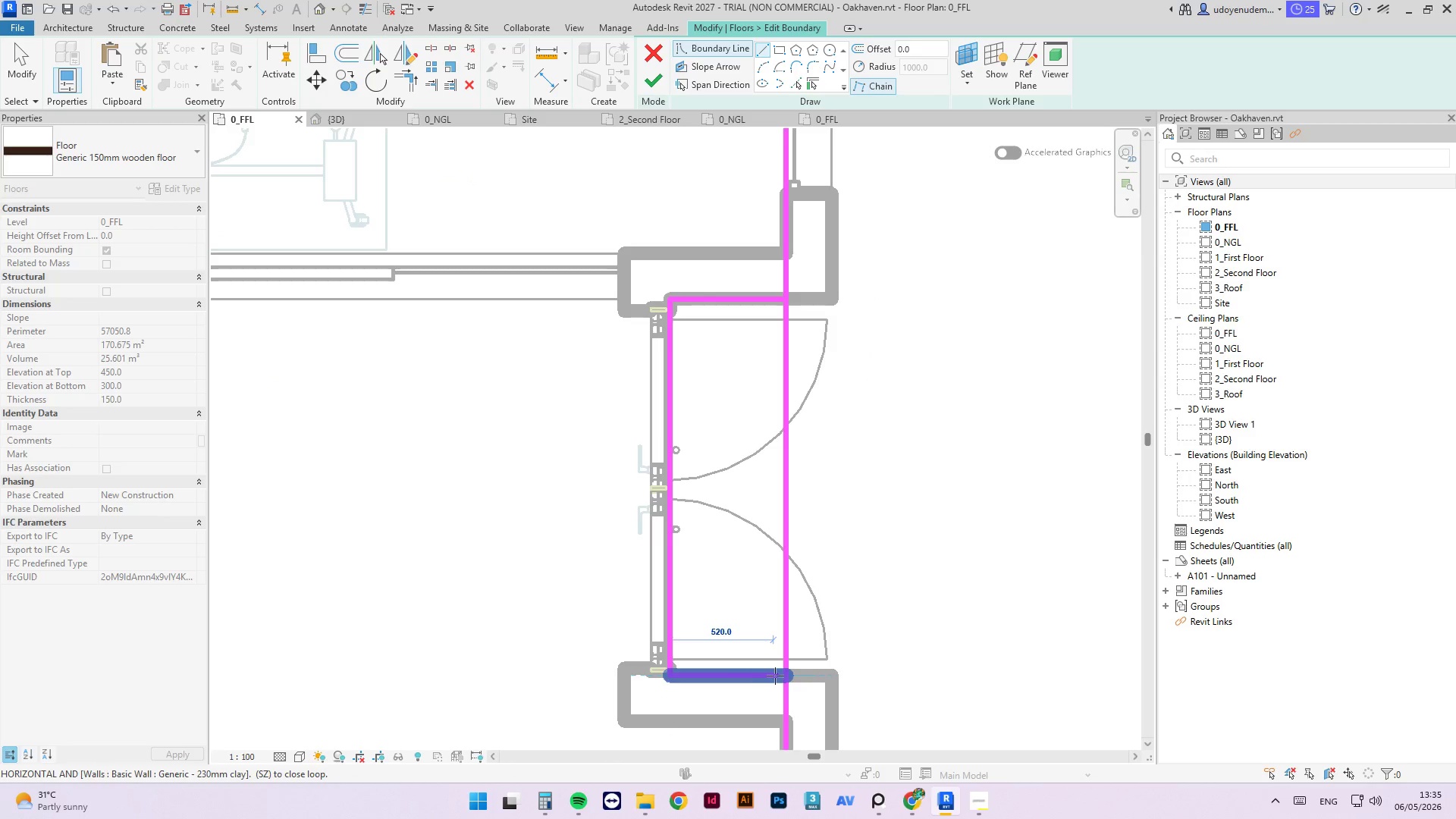 
left_click([775, 676])
 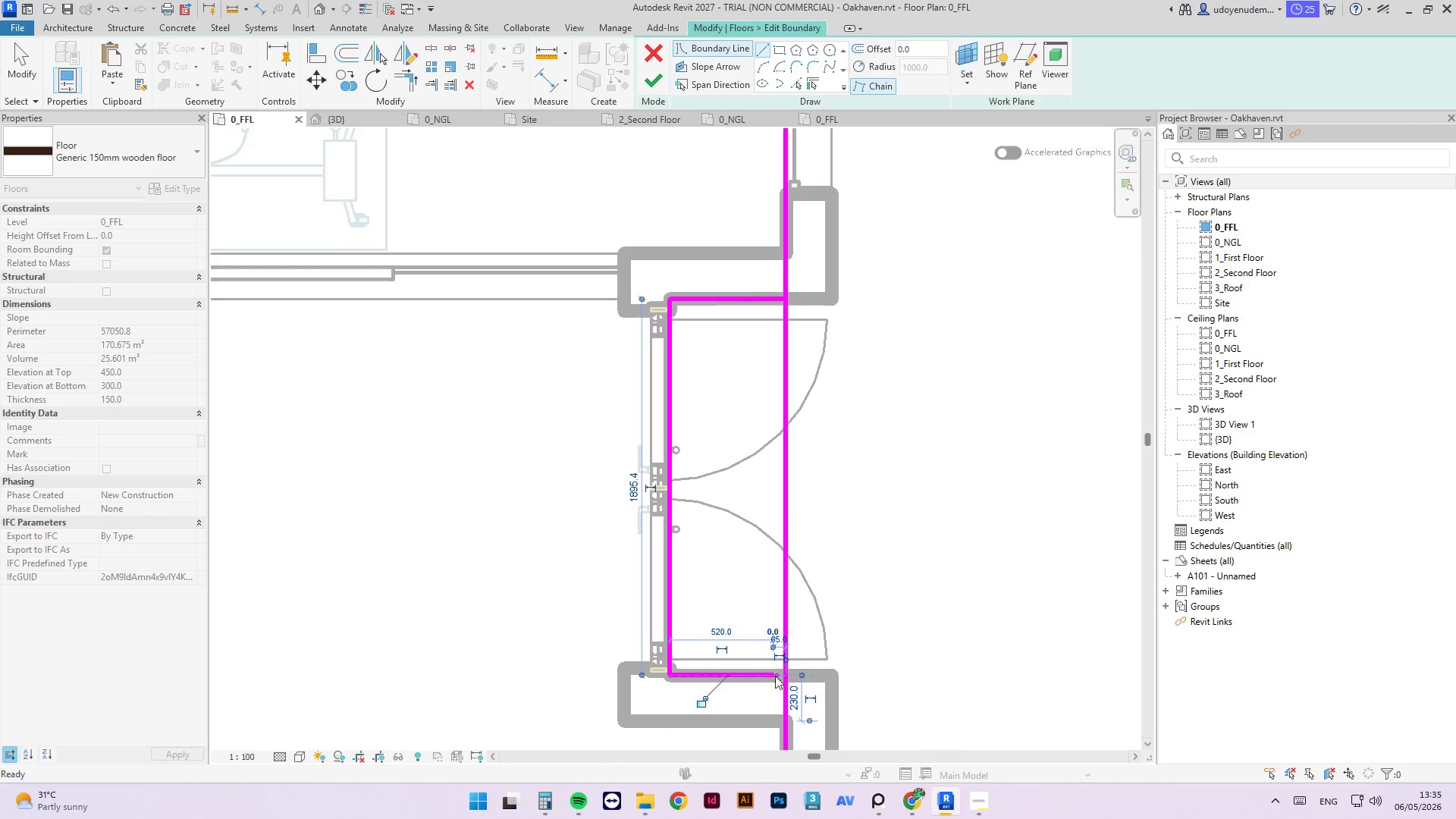 
key(Escape)
 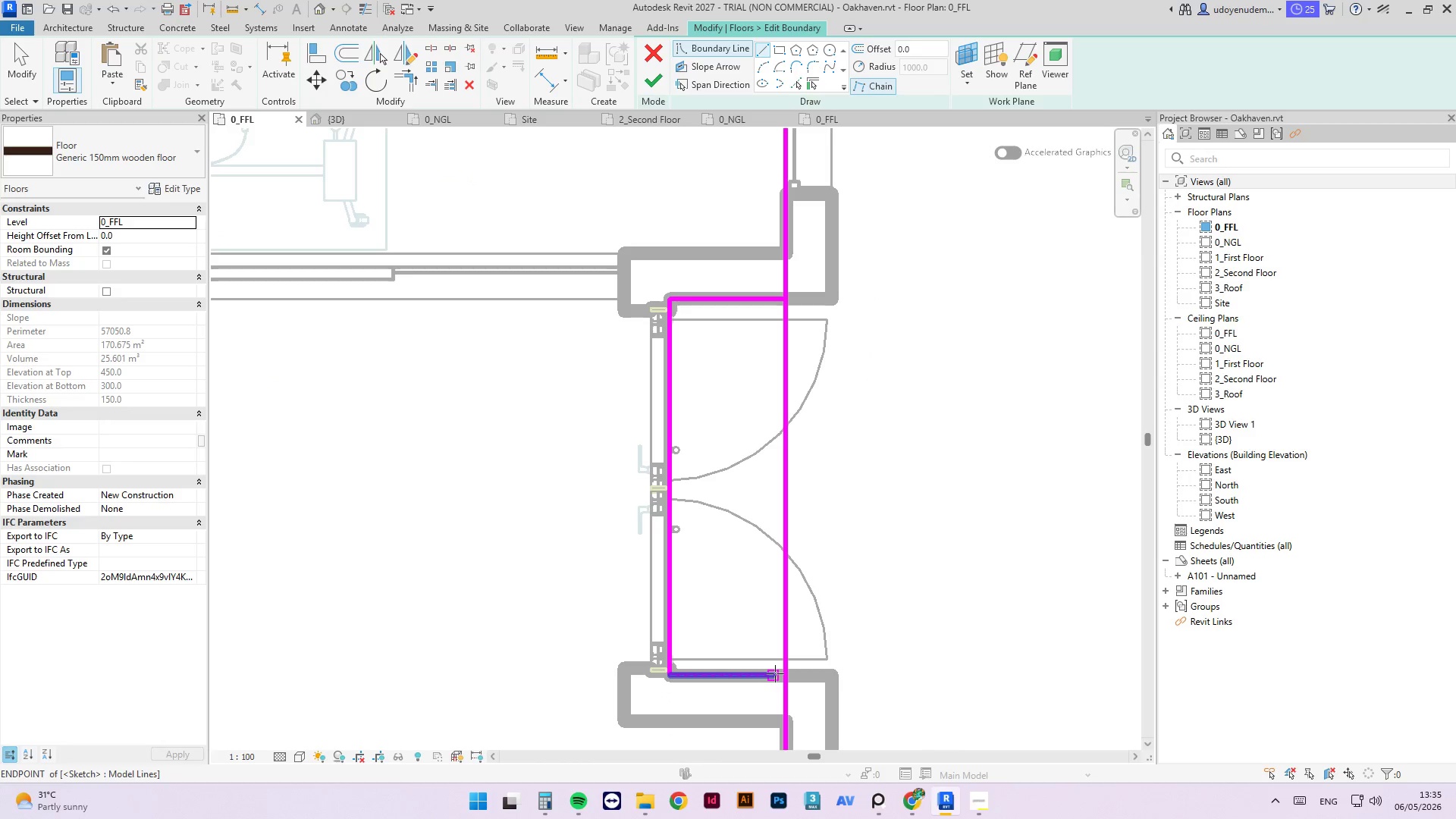 
key(S)
 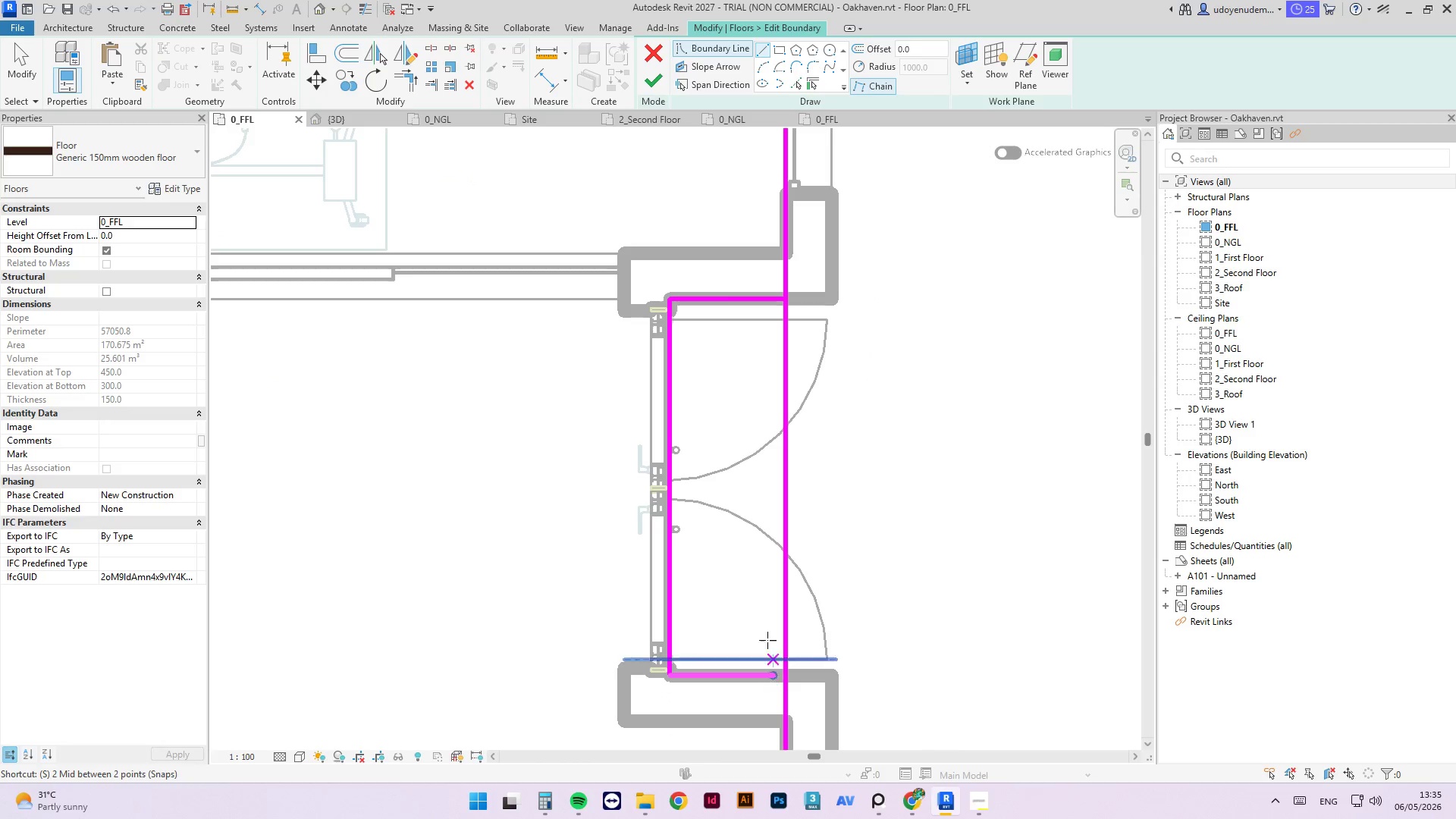 
key(L)
 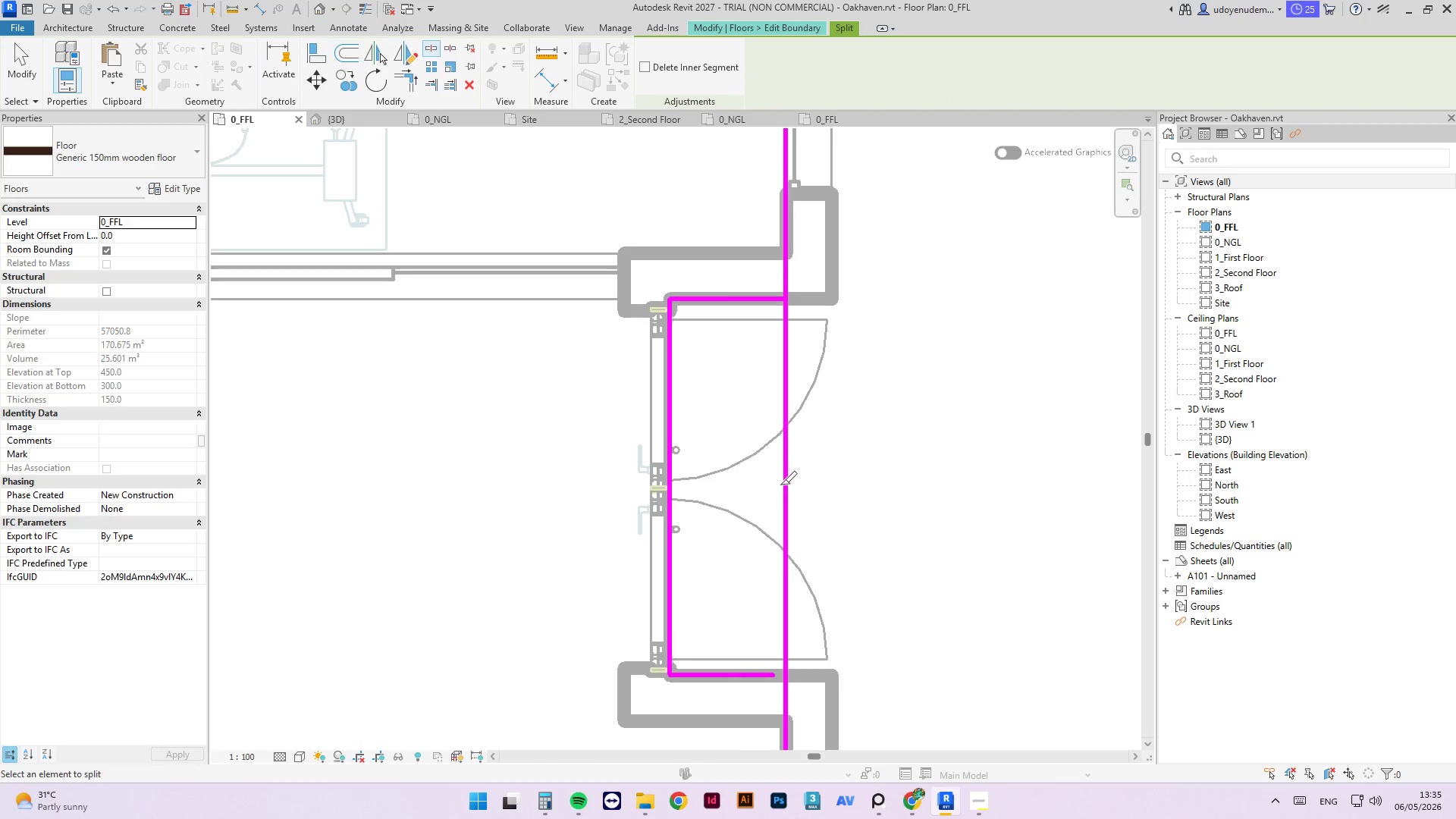 
left_click([783, 485])
 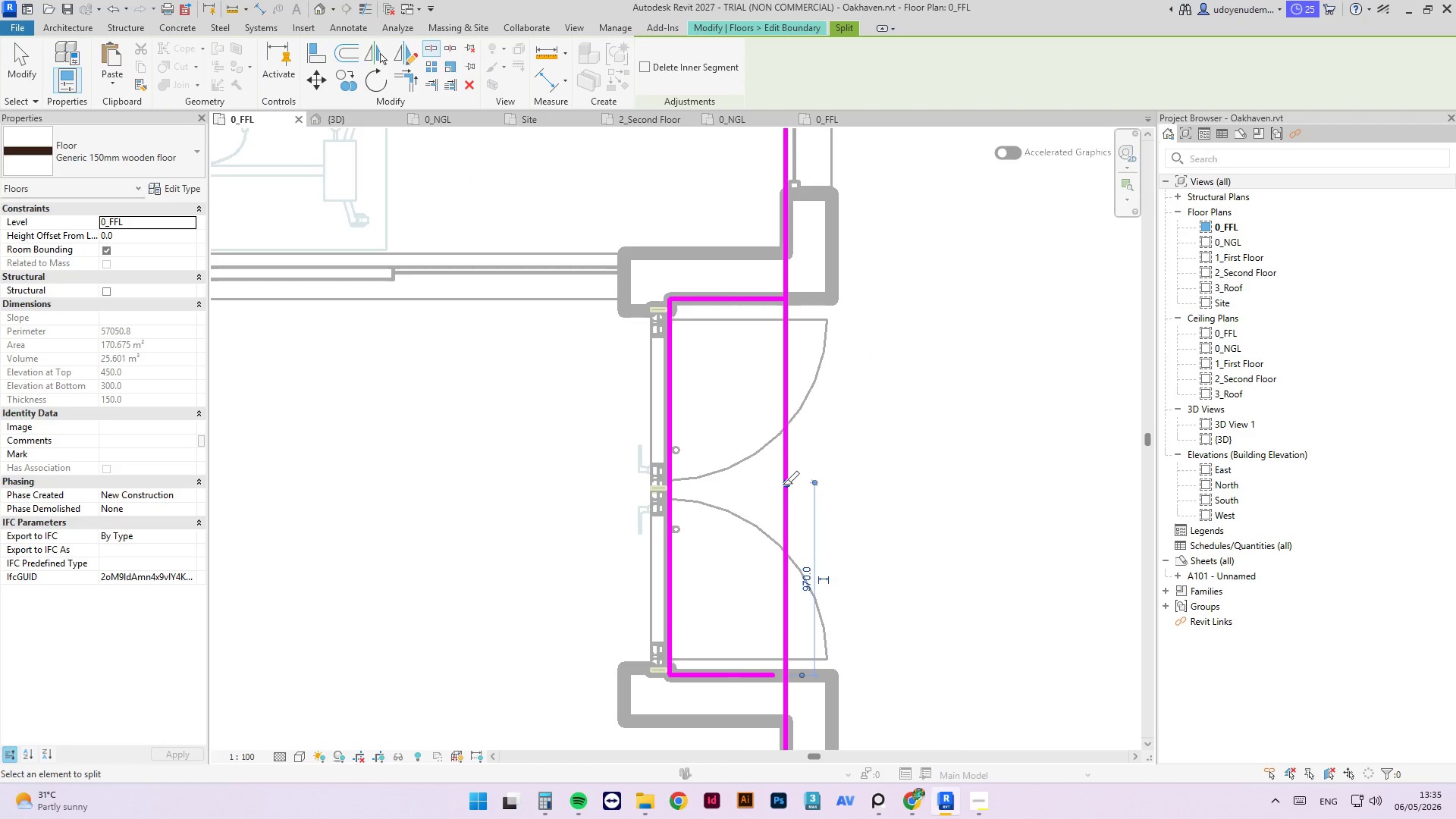 
key(Escape)
type(tr)
 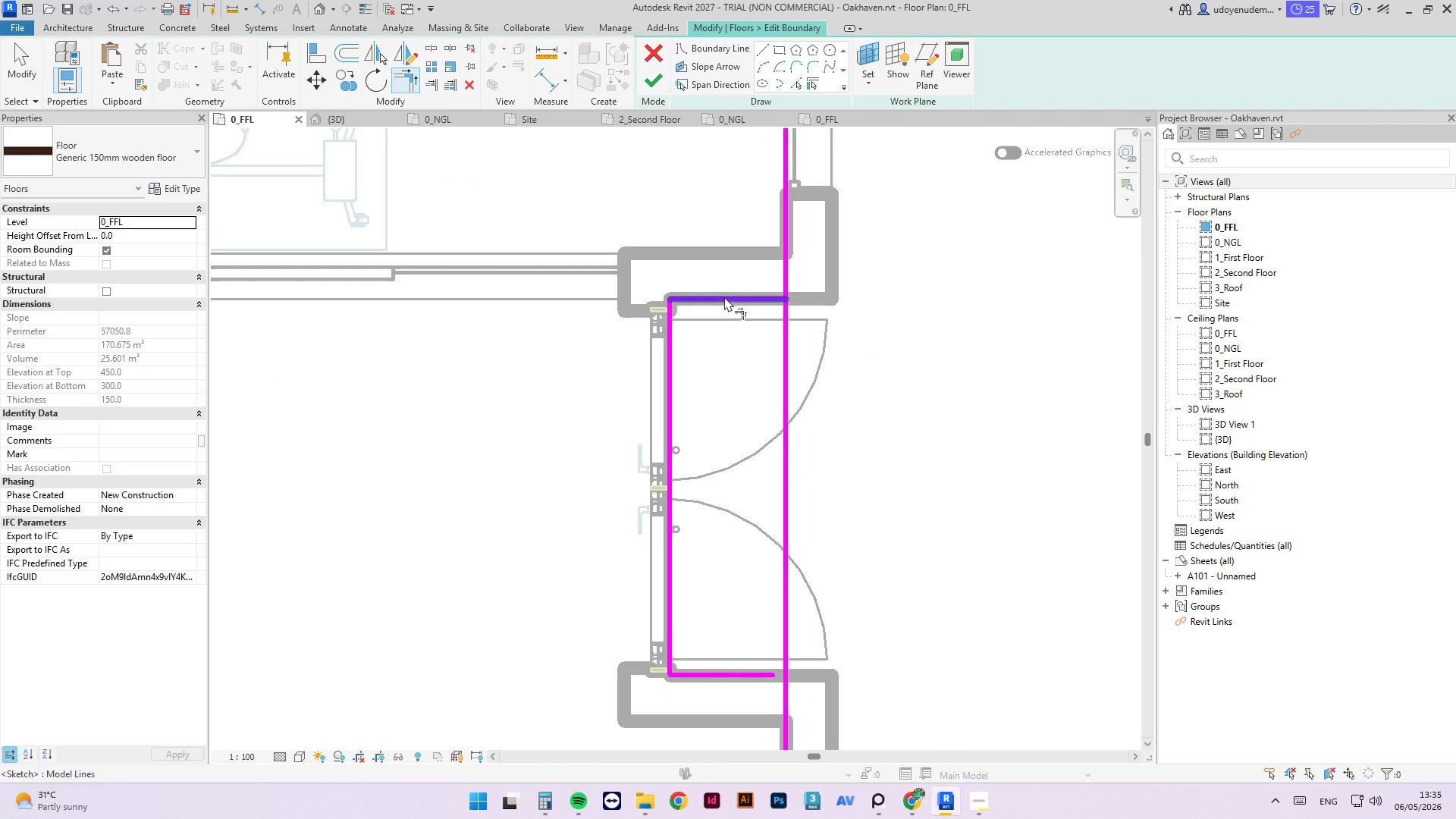 
double_click([724, 297])
 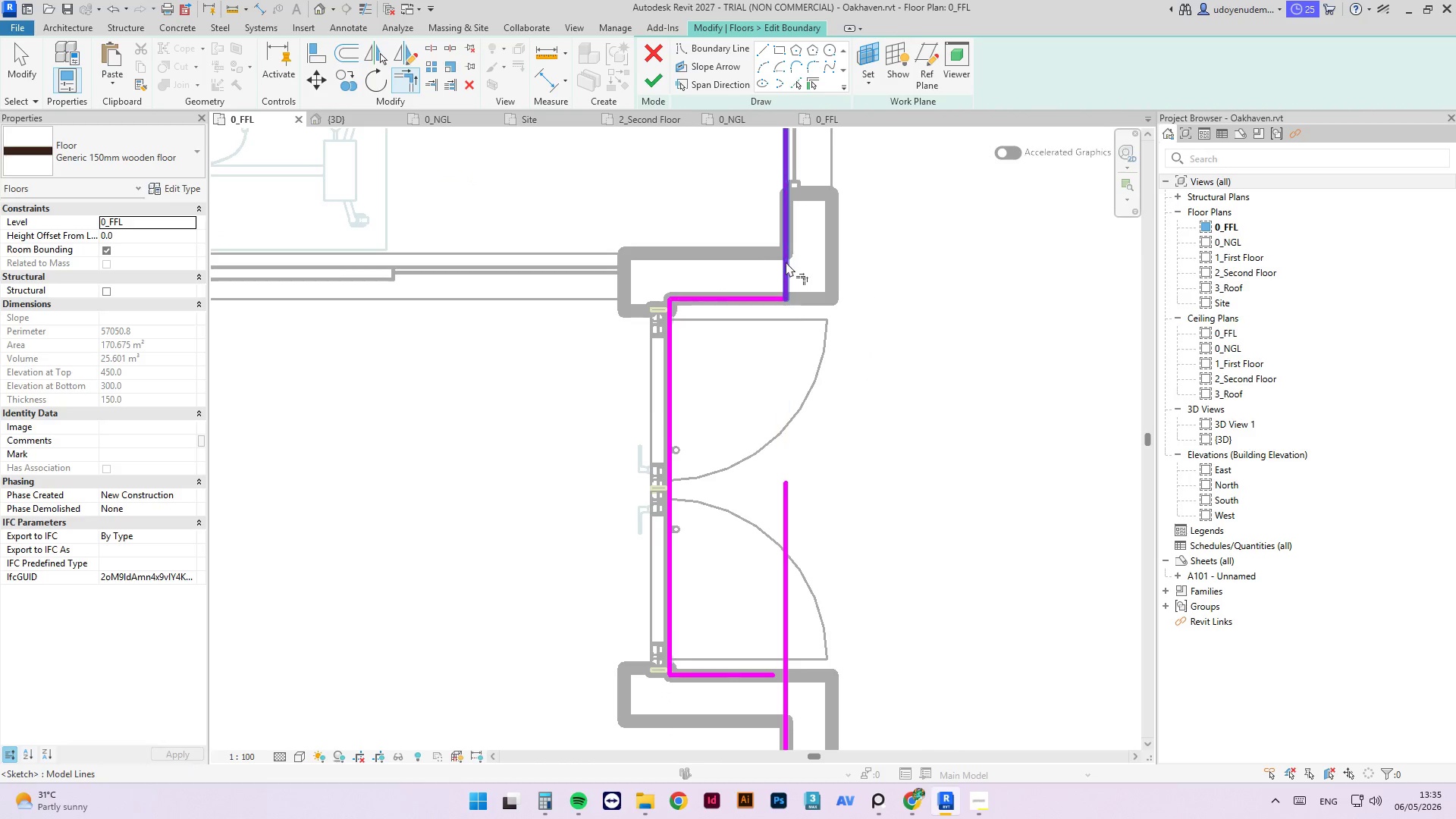 
scroll: coordinate [769, 243], scroll_direction: down, amount: 2.0
 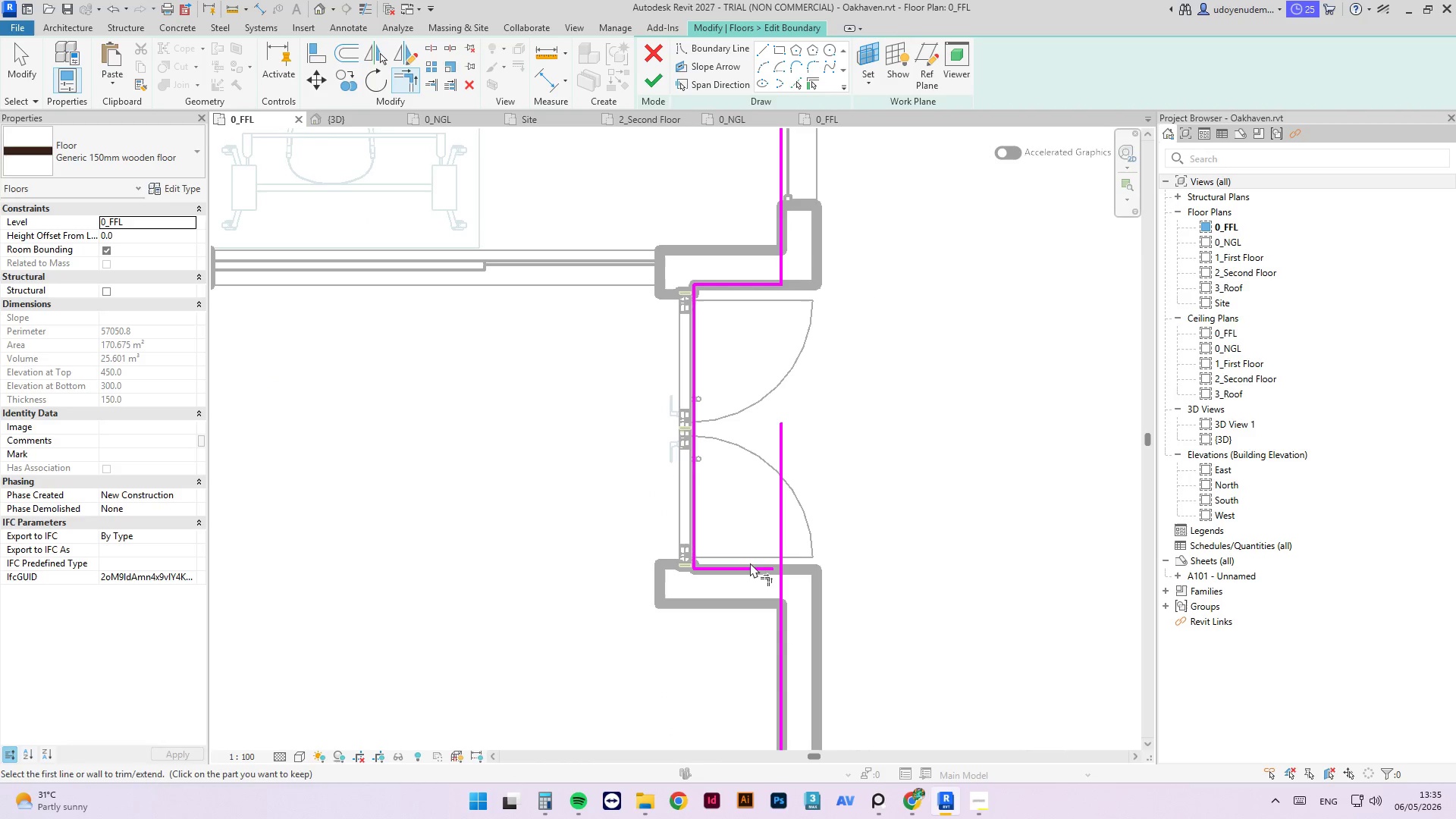 
left_click([752, 567])
 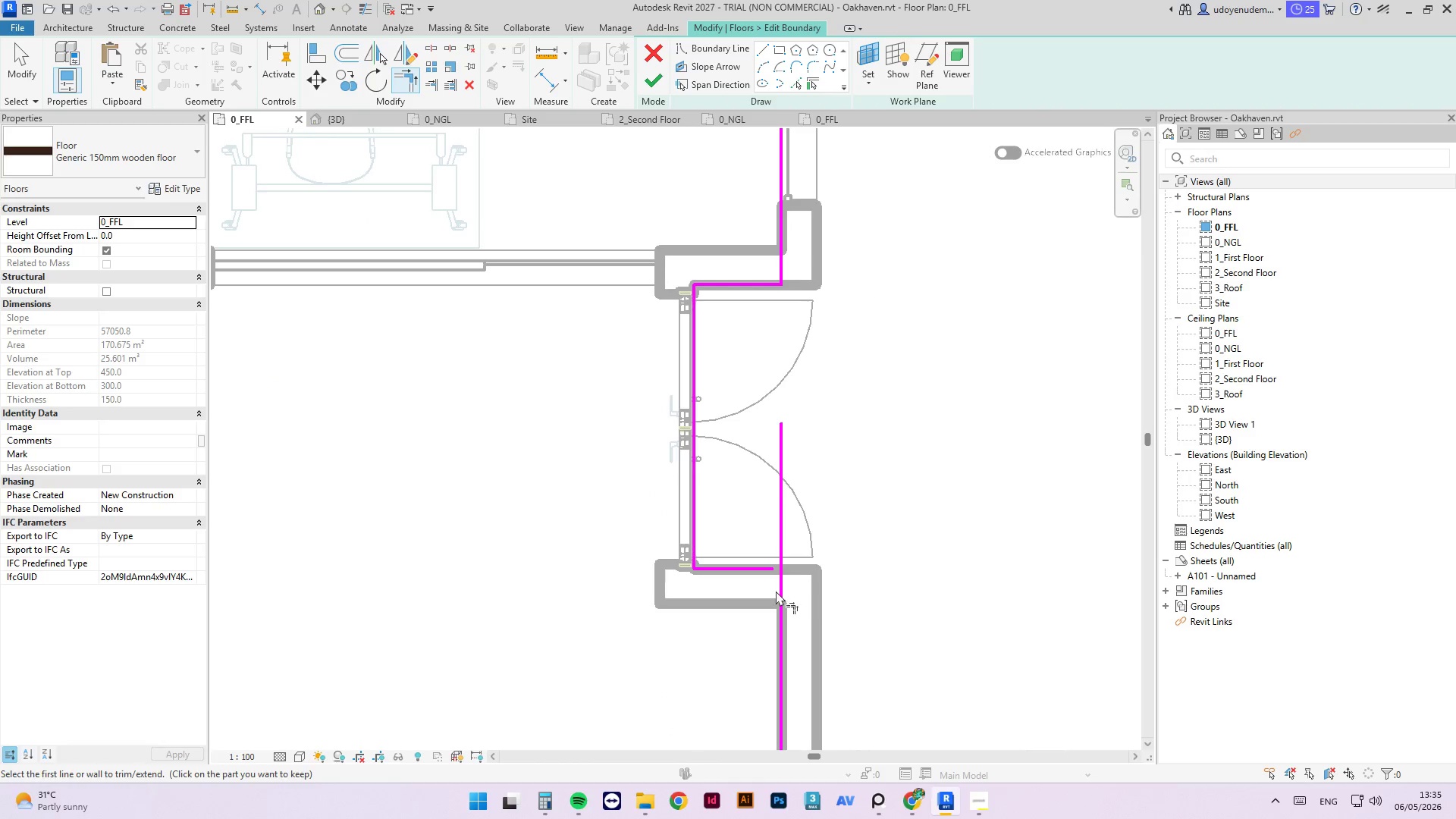 
double_click([783, 596])
 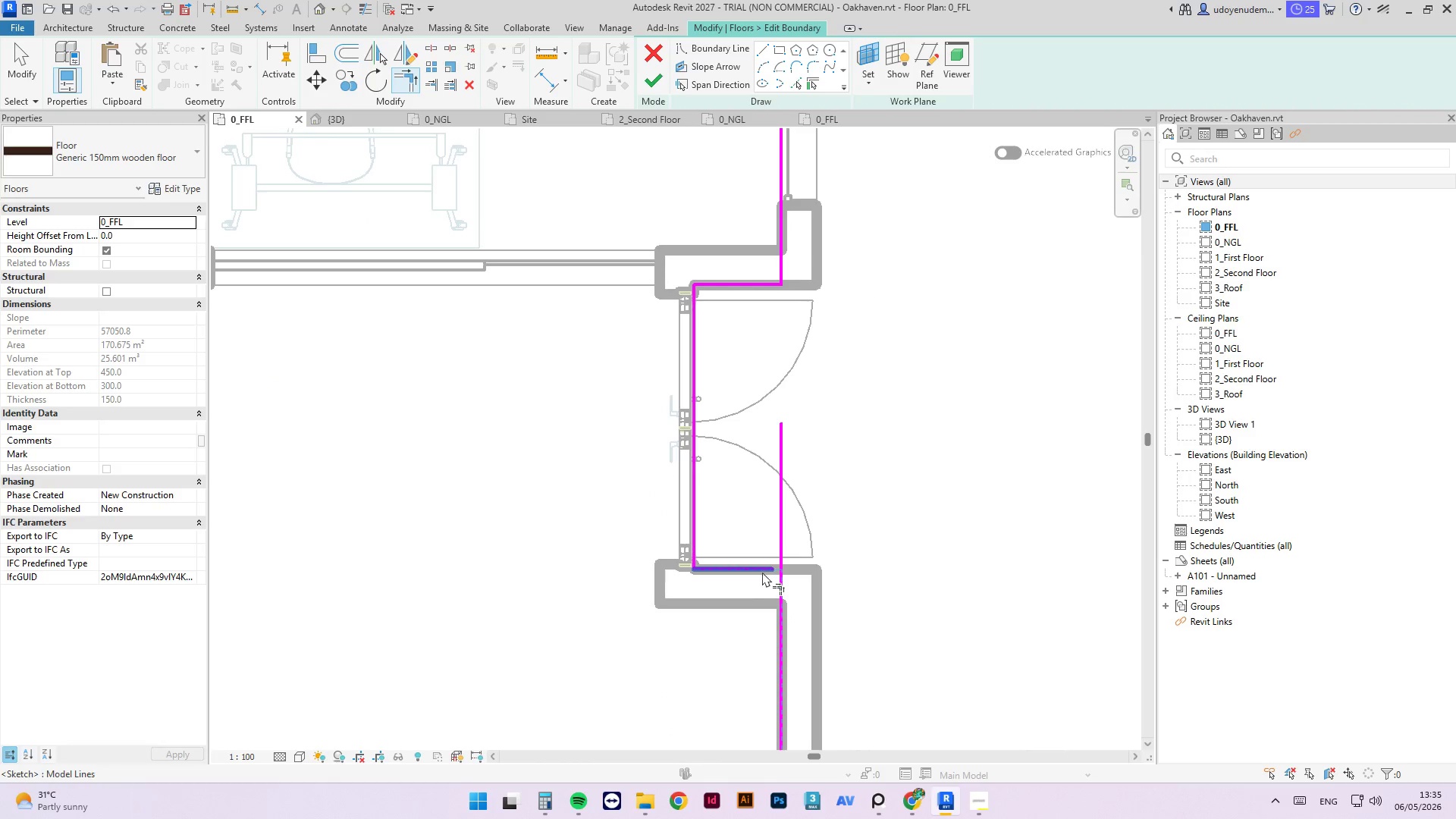 
left_click([758, 566])
 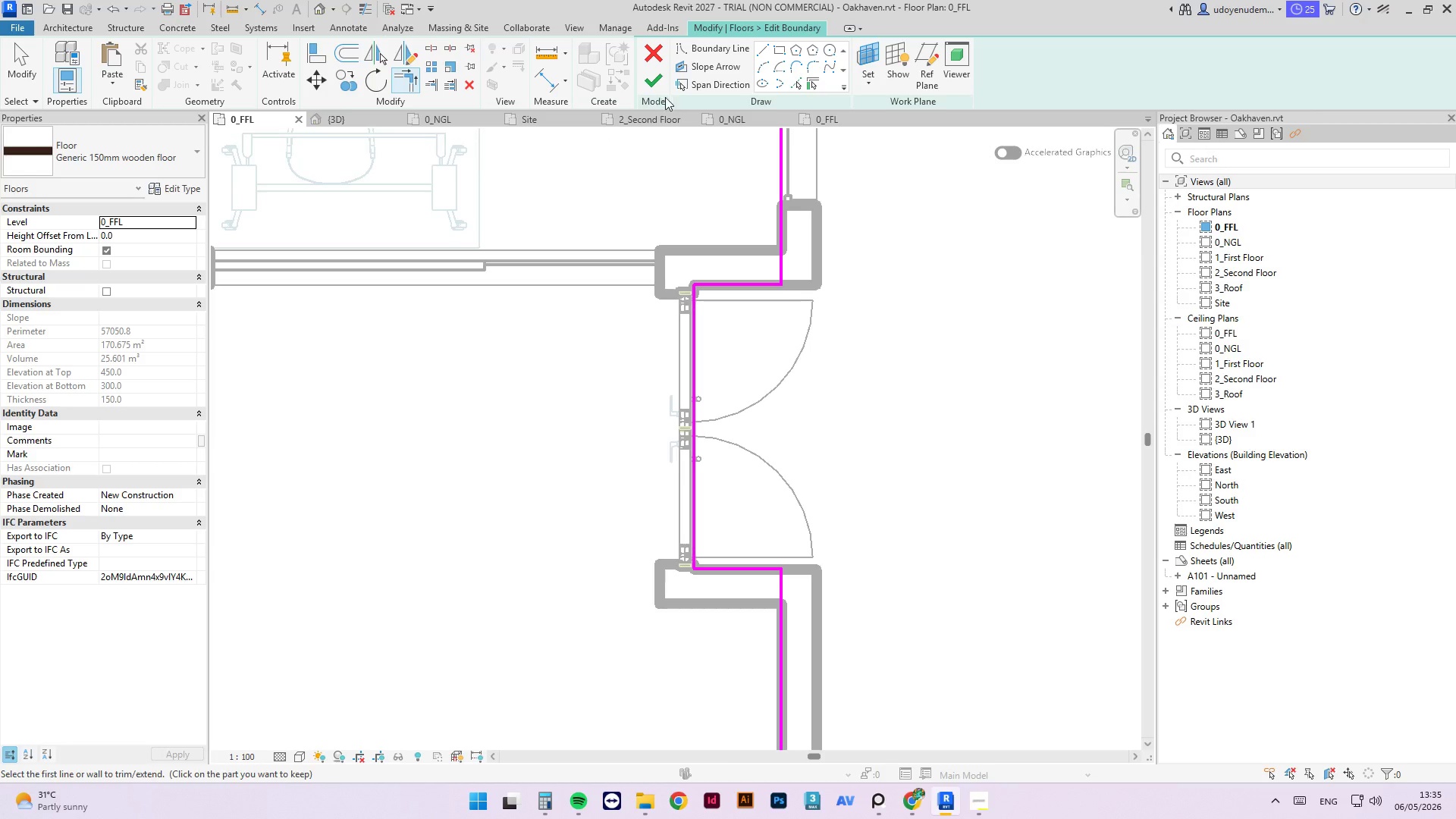 
left_click([656, 83])
 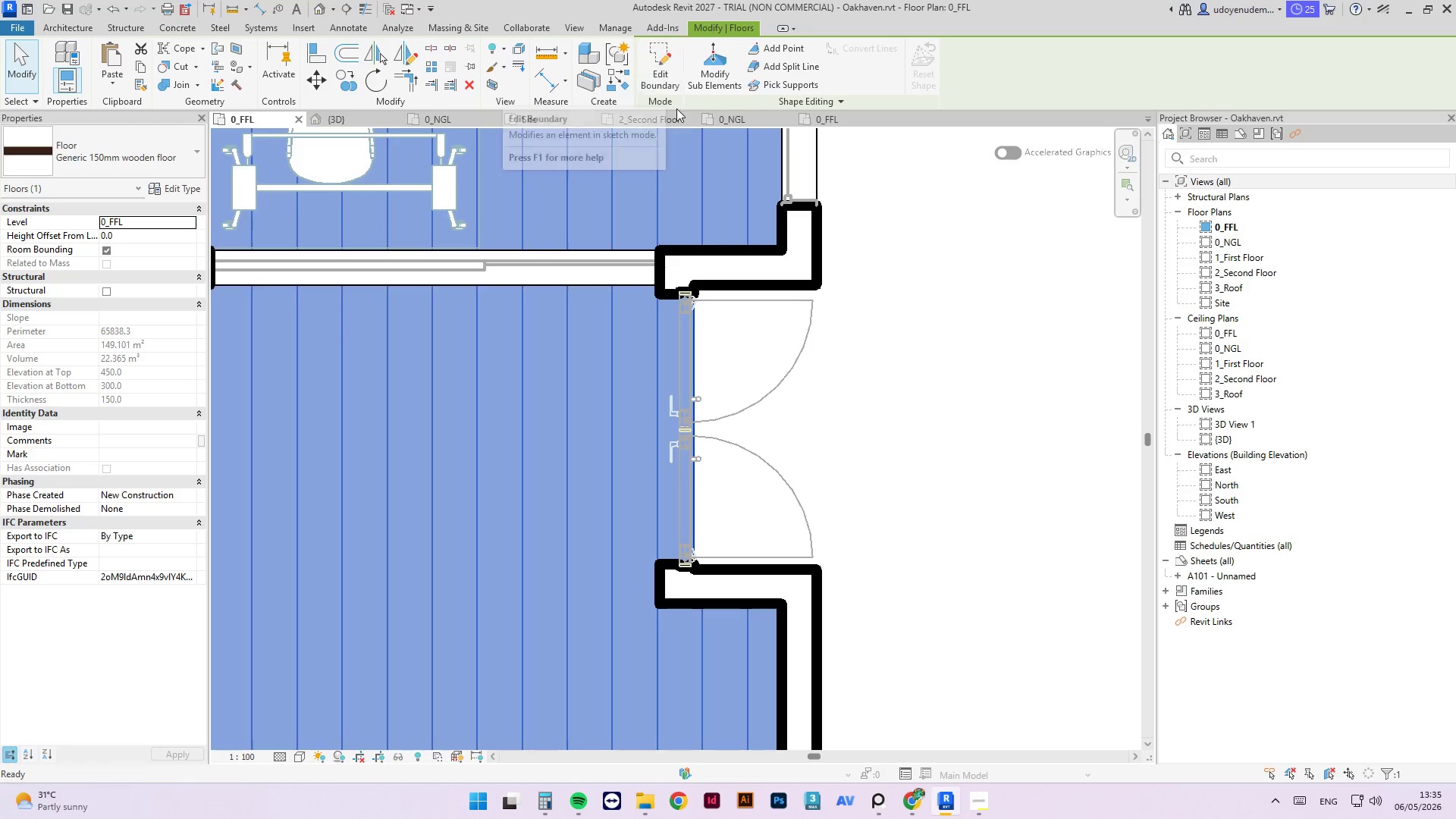 
scroll: coordinate [920, 344], scroll_direction: down, amount: 9.0
 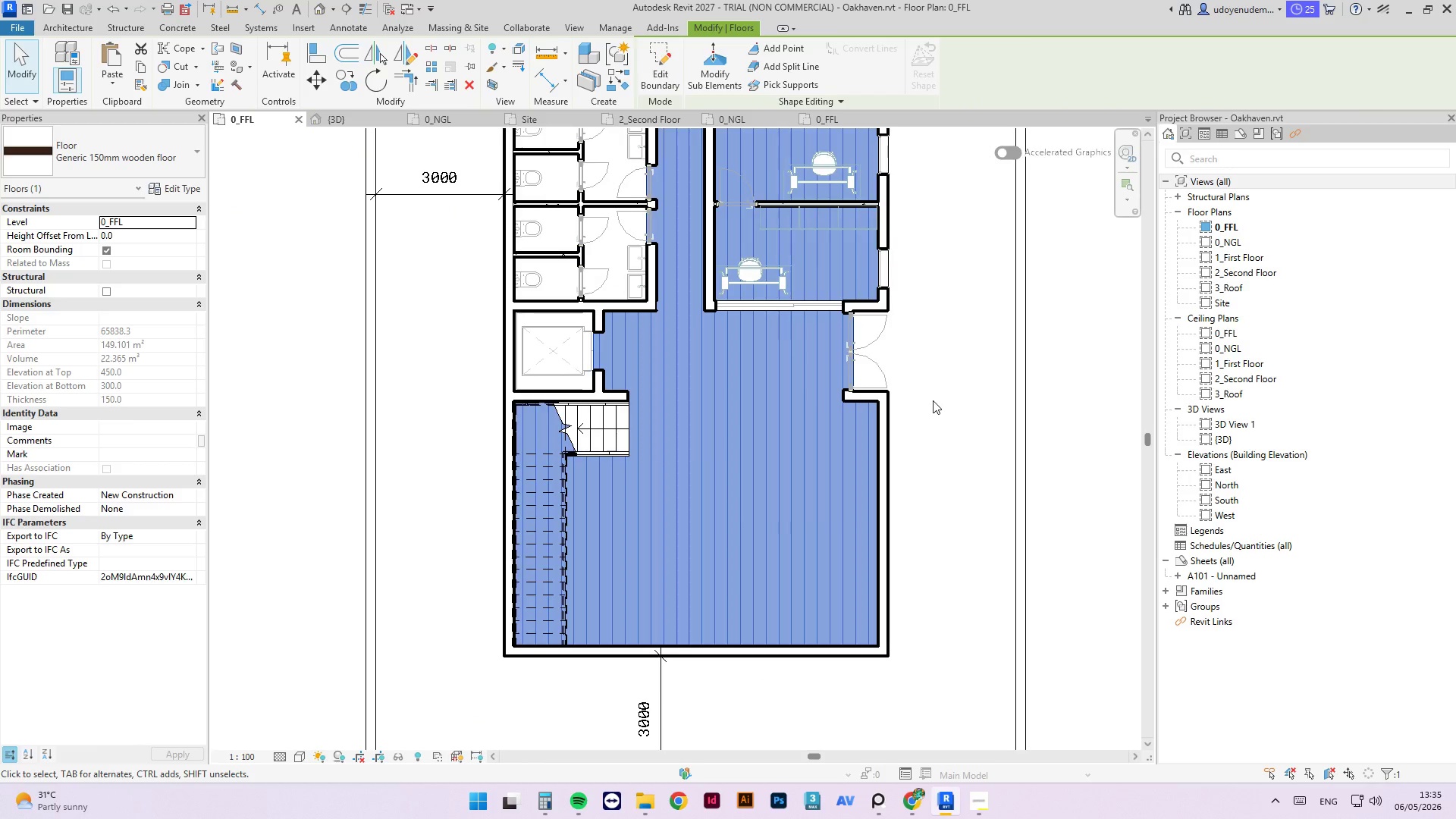 
left_click([933, 400])
 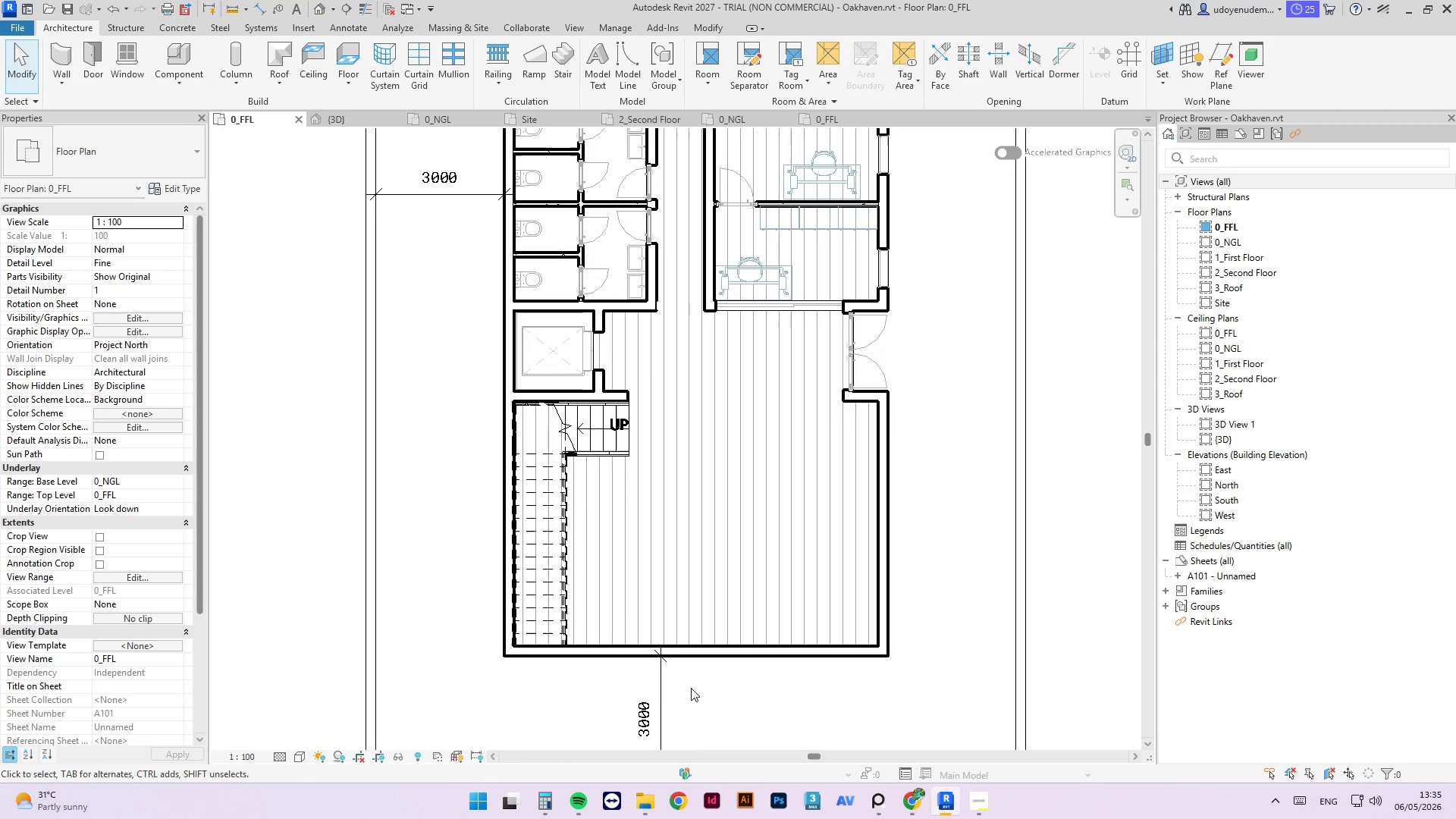 
scroll: coordinate [690, 688], scroll_direction: down, amount: 4.0
 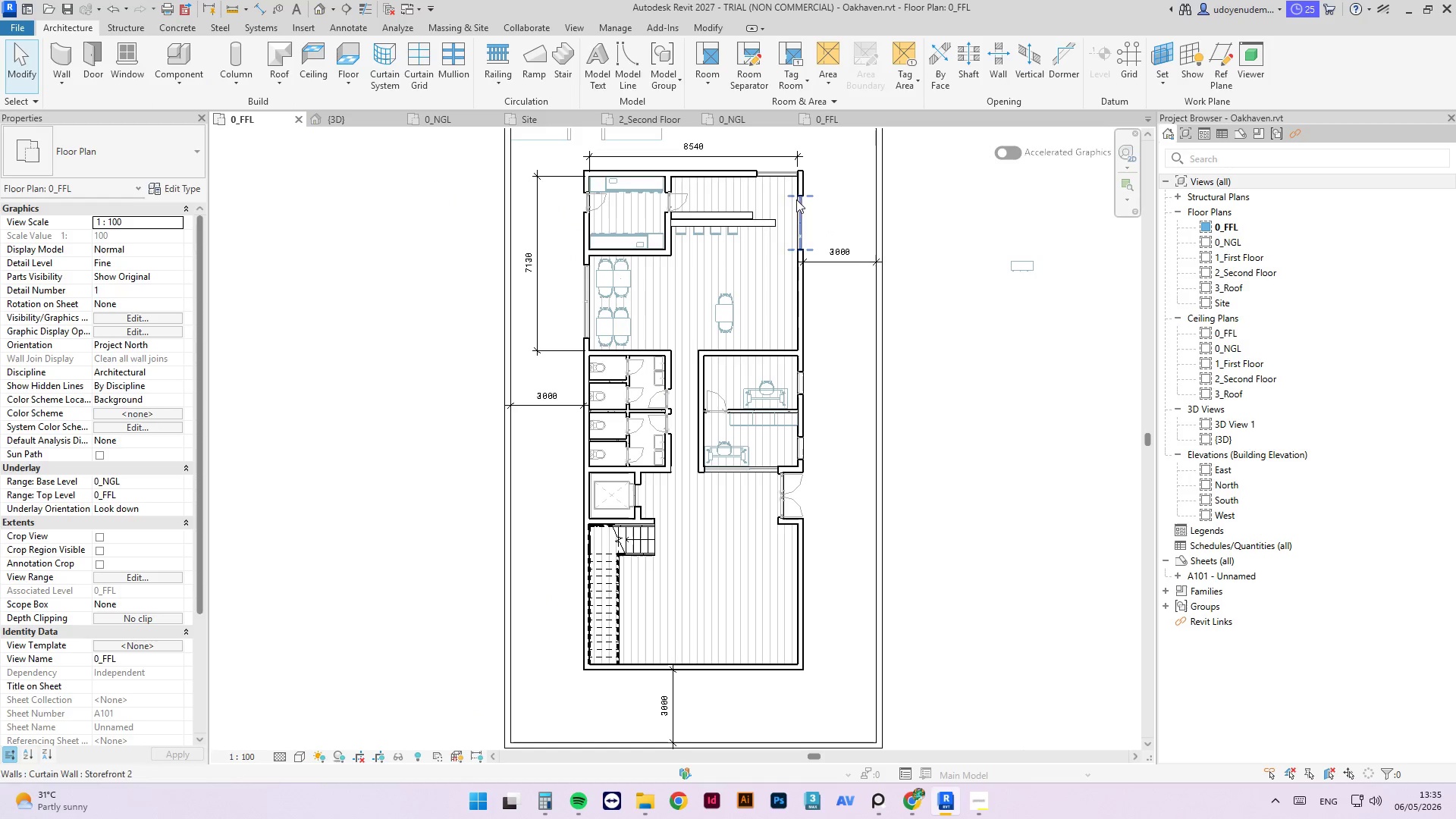 
scroll: coordinate [723, 388], scroll_direction: up, amount: 4.0
 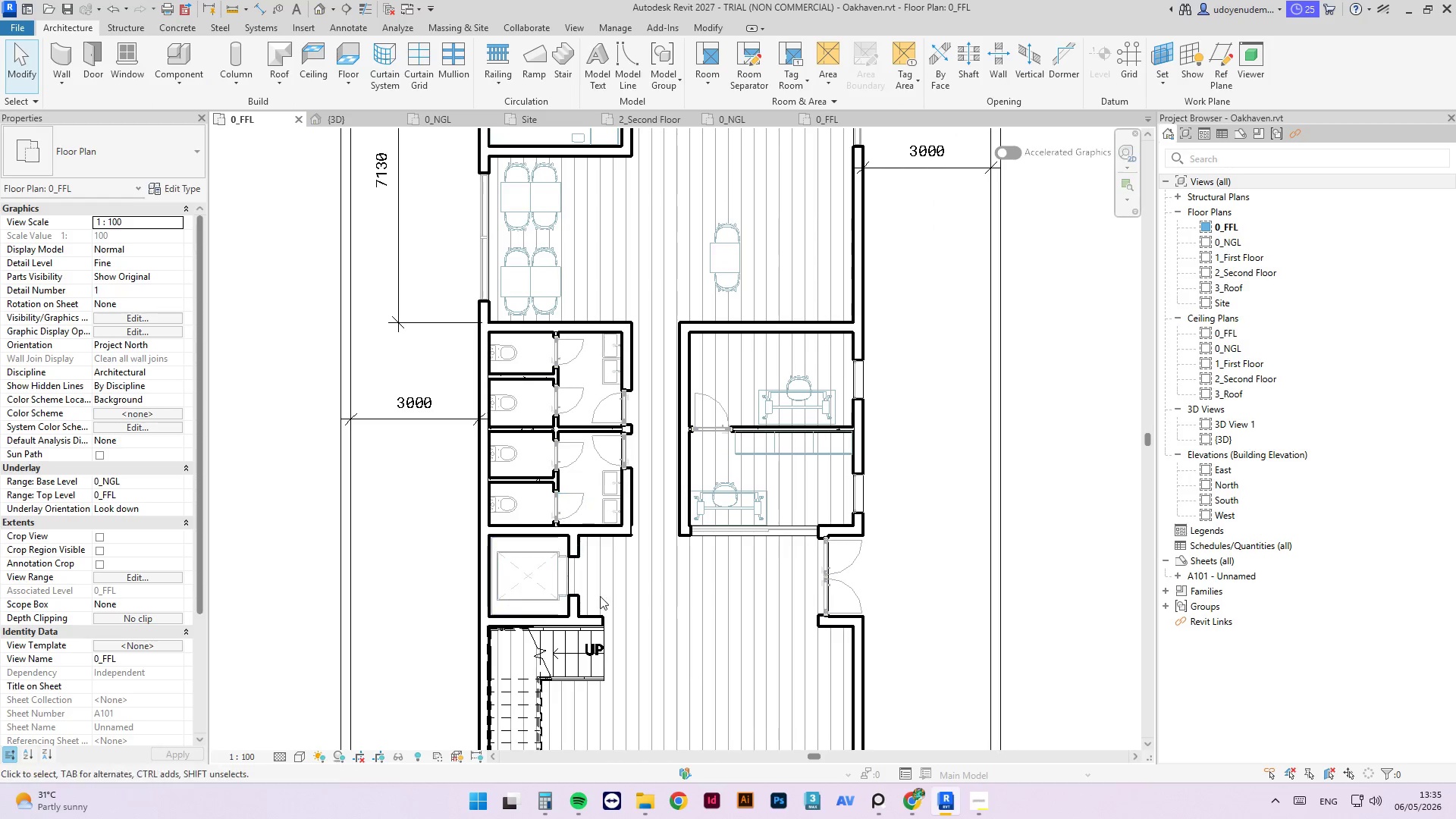 
scroll: coordinate [653, 565], scroll_direction: down, amount: 3.0
 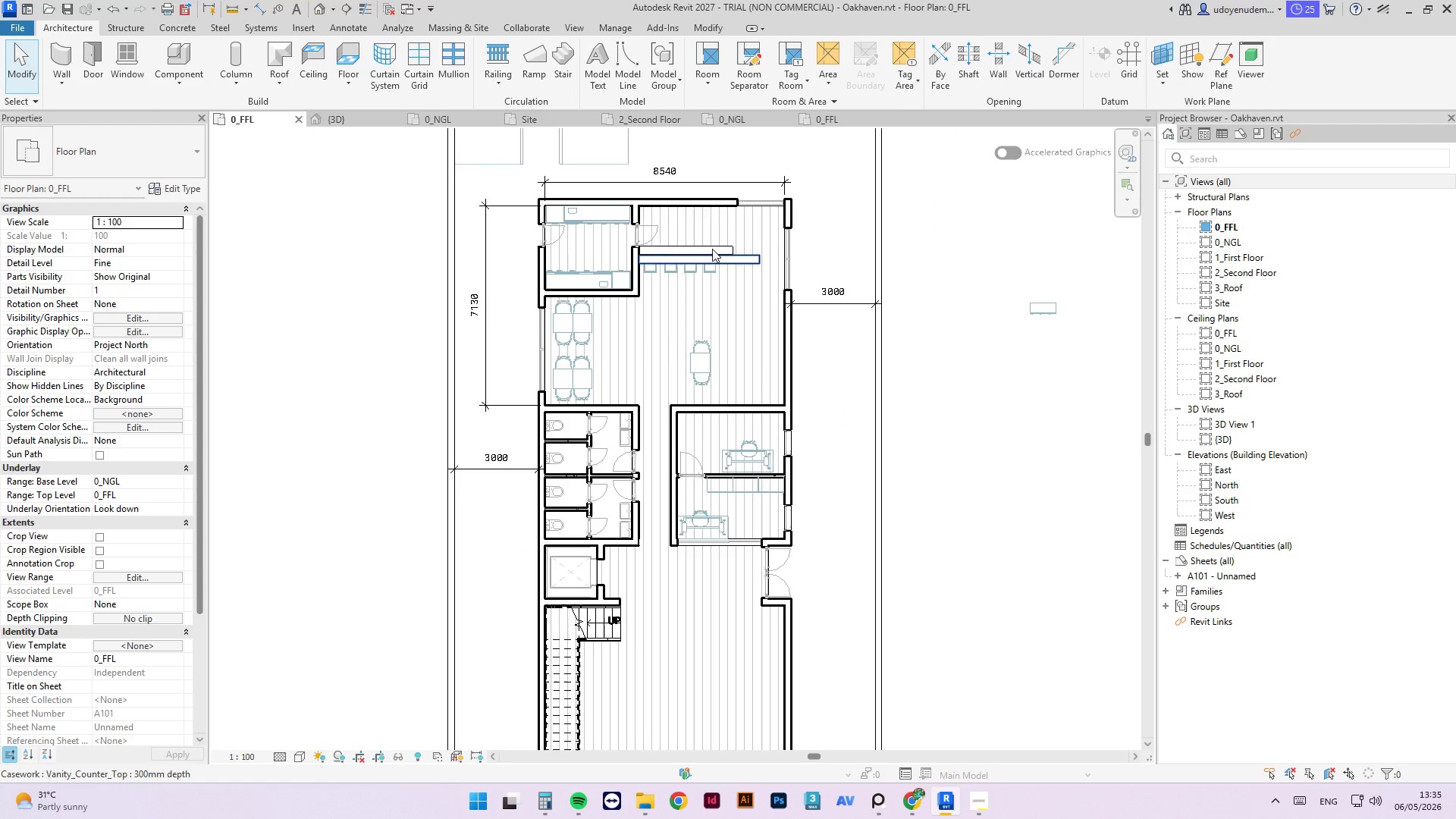 
scroll: coordinate [698, 246], scroll_direction: up, amount: 2.0
 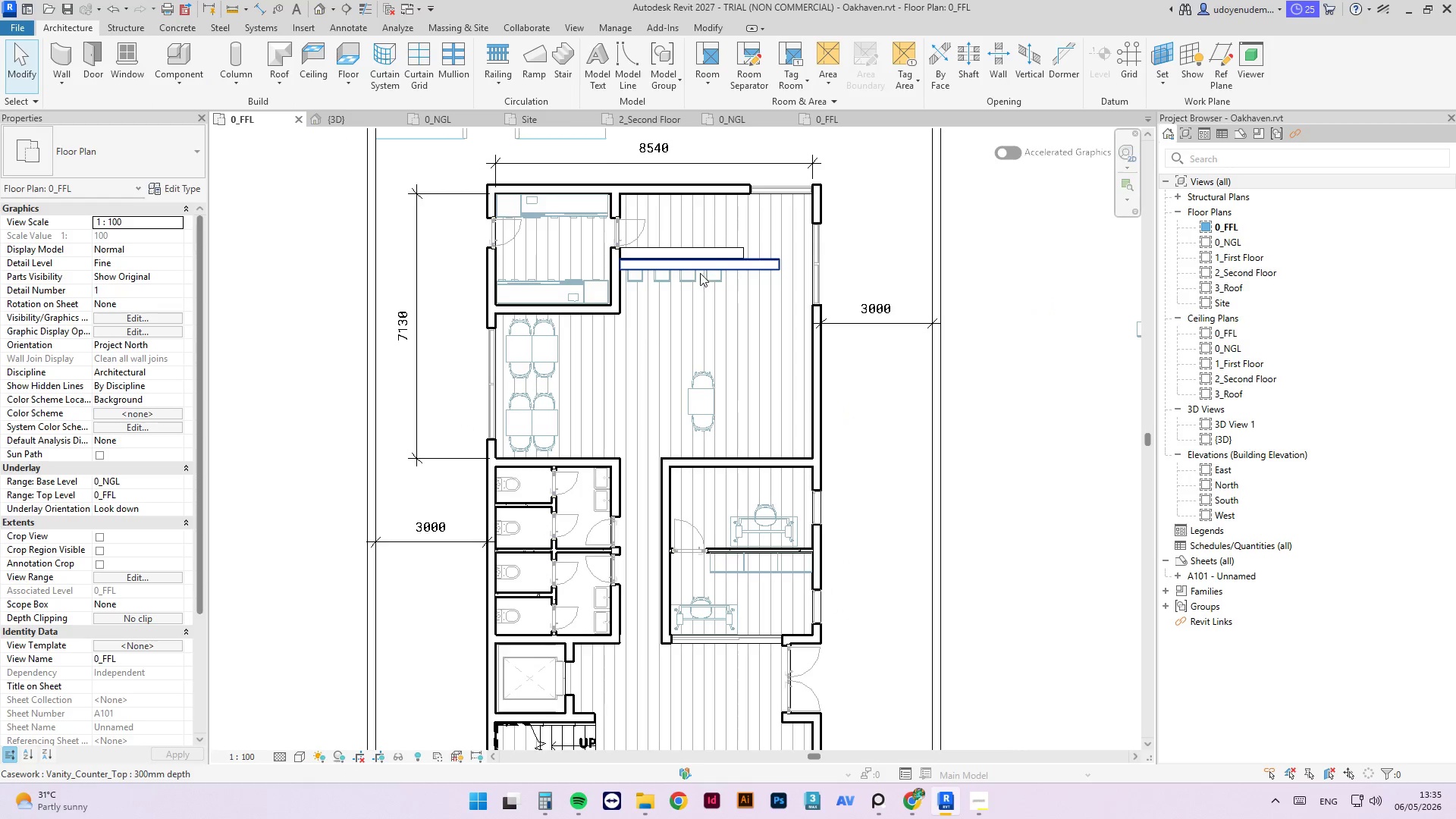 
left_click([698, 268])
 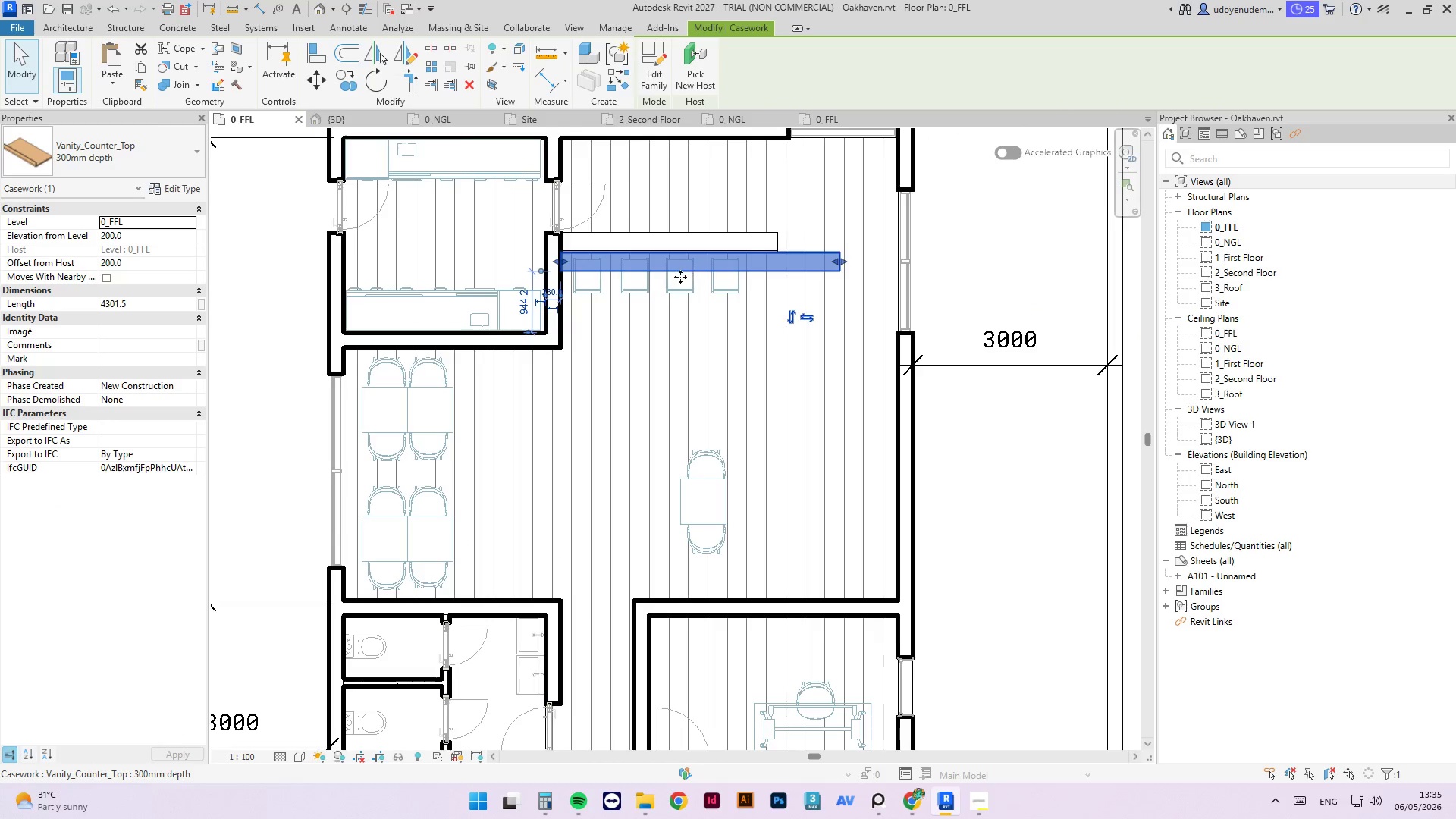 
scroll: coordinate [680, 277], scroll_direction: up, amount: 6.0
 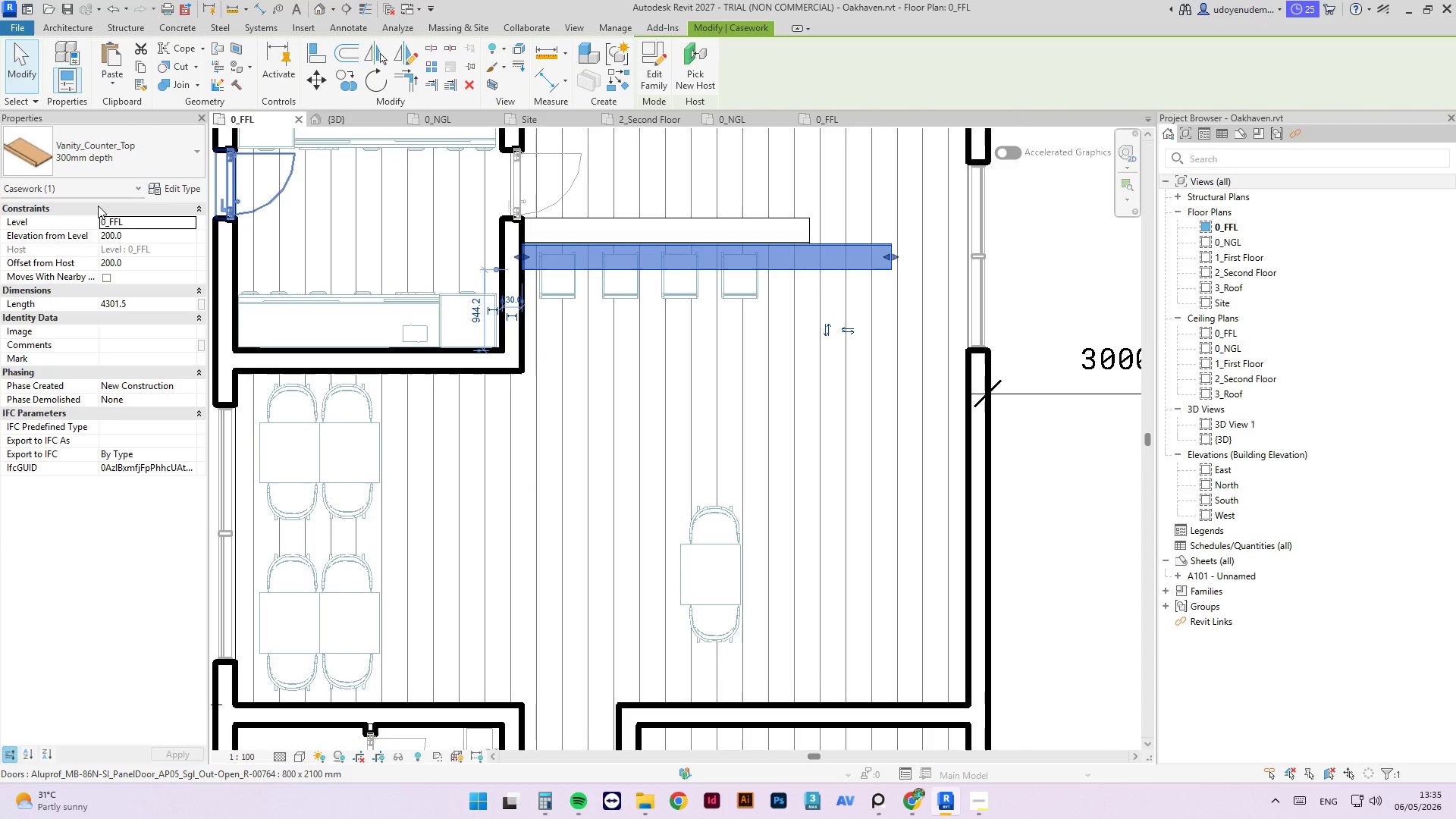 
left_click([165, 195])
 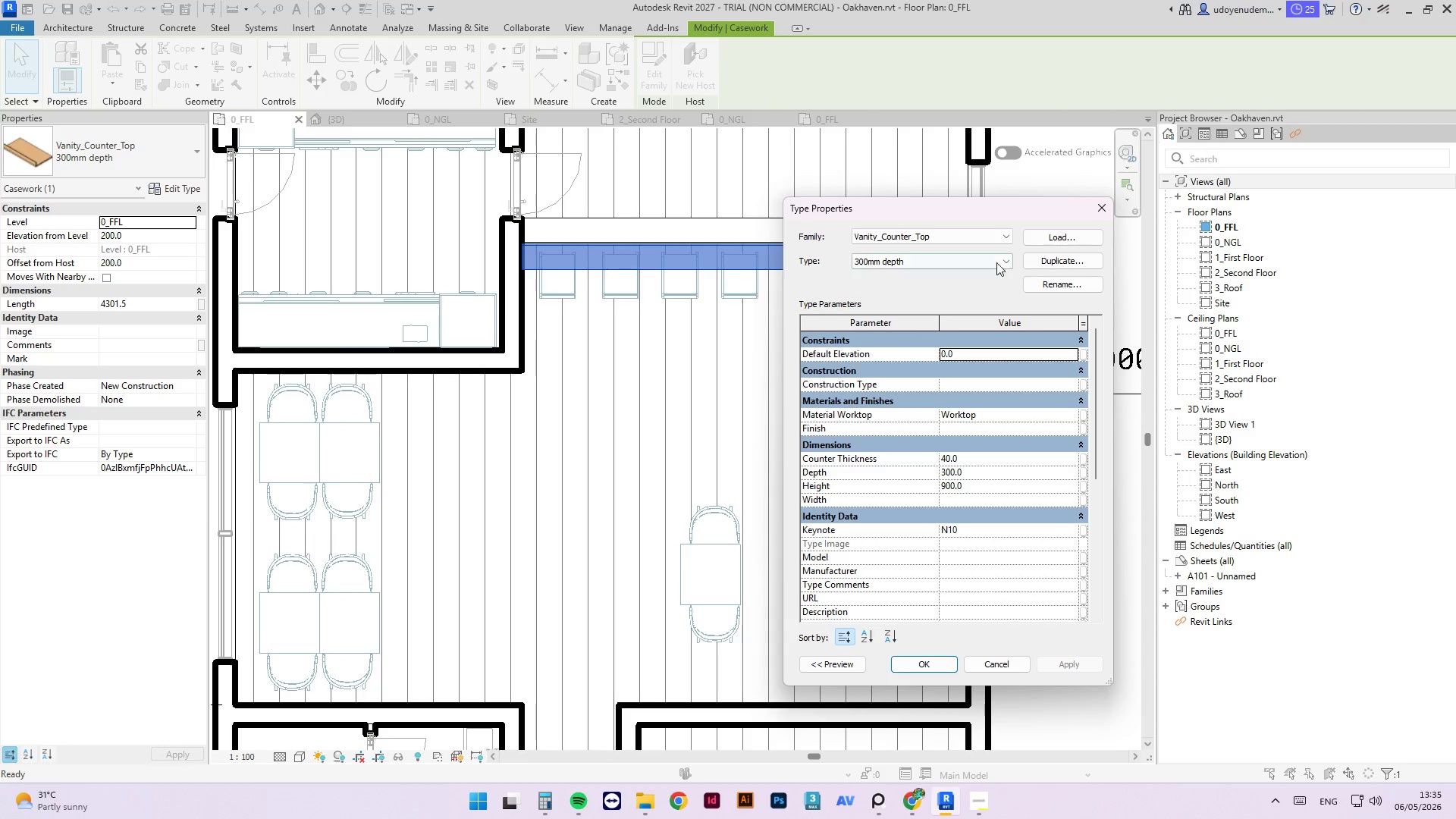 
left_click([999, 261])
 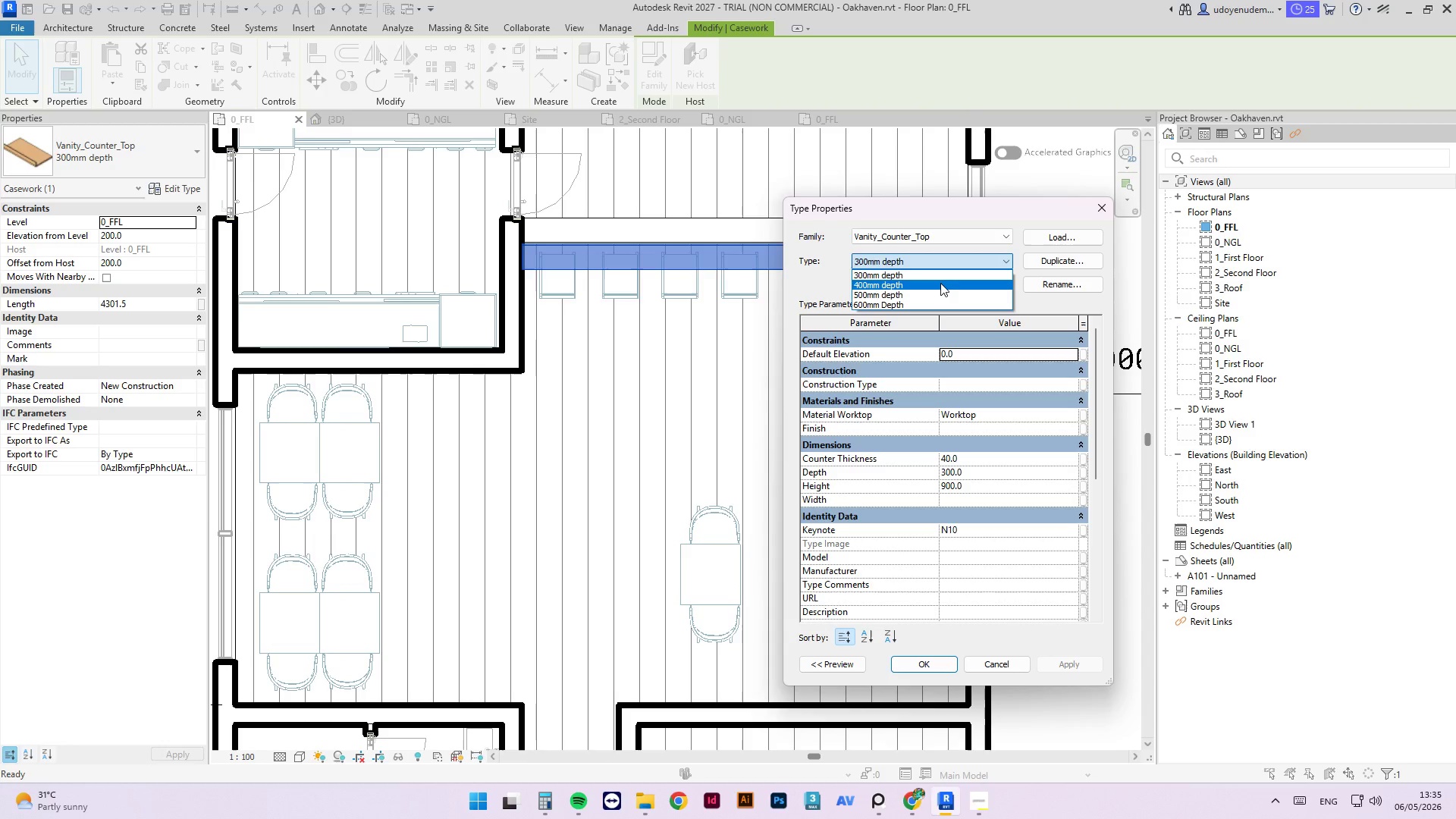 
left_click([938, 283])
 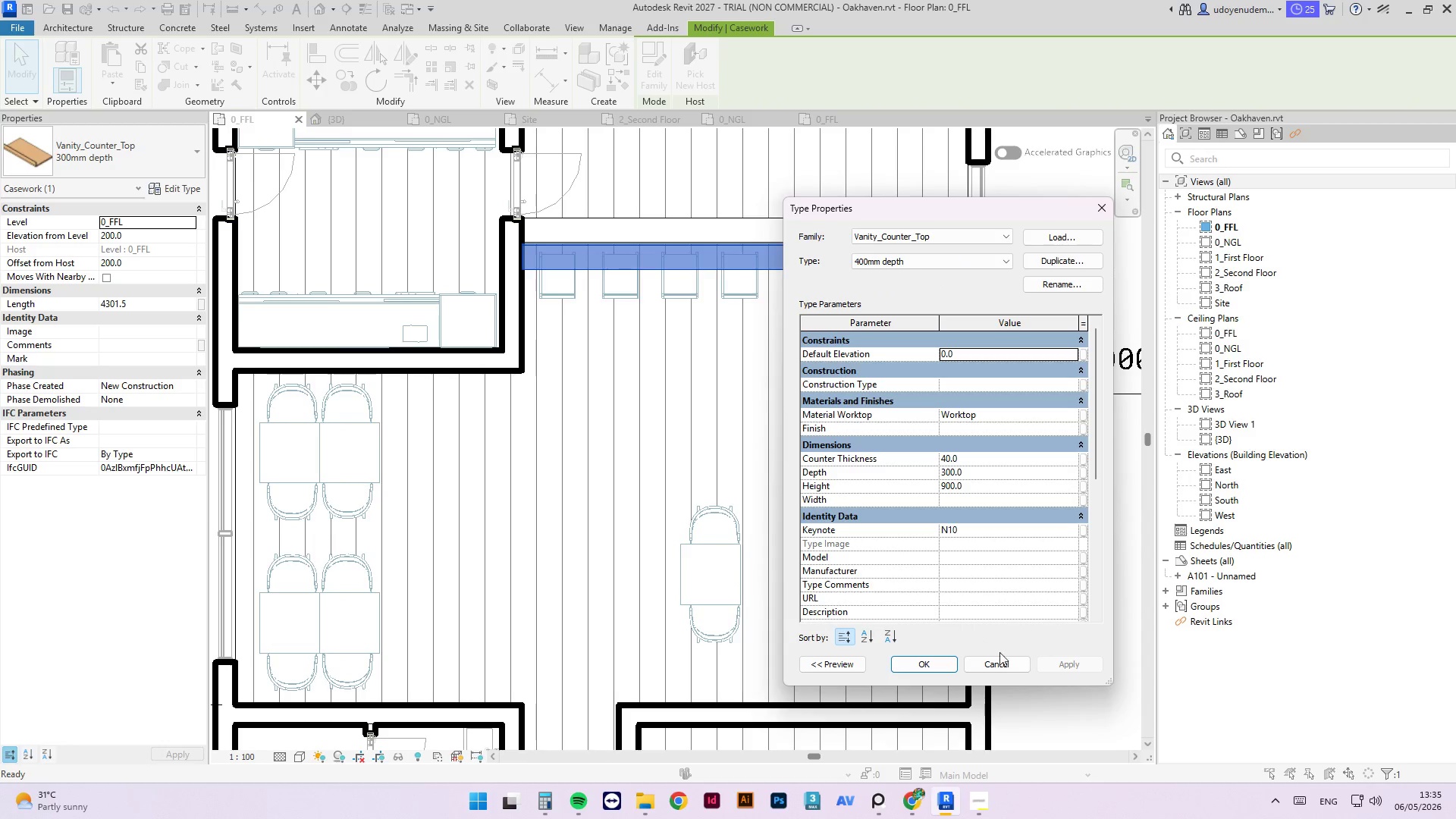 
left_click([1006, 663])
 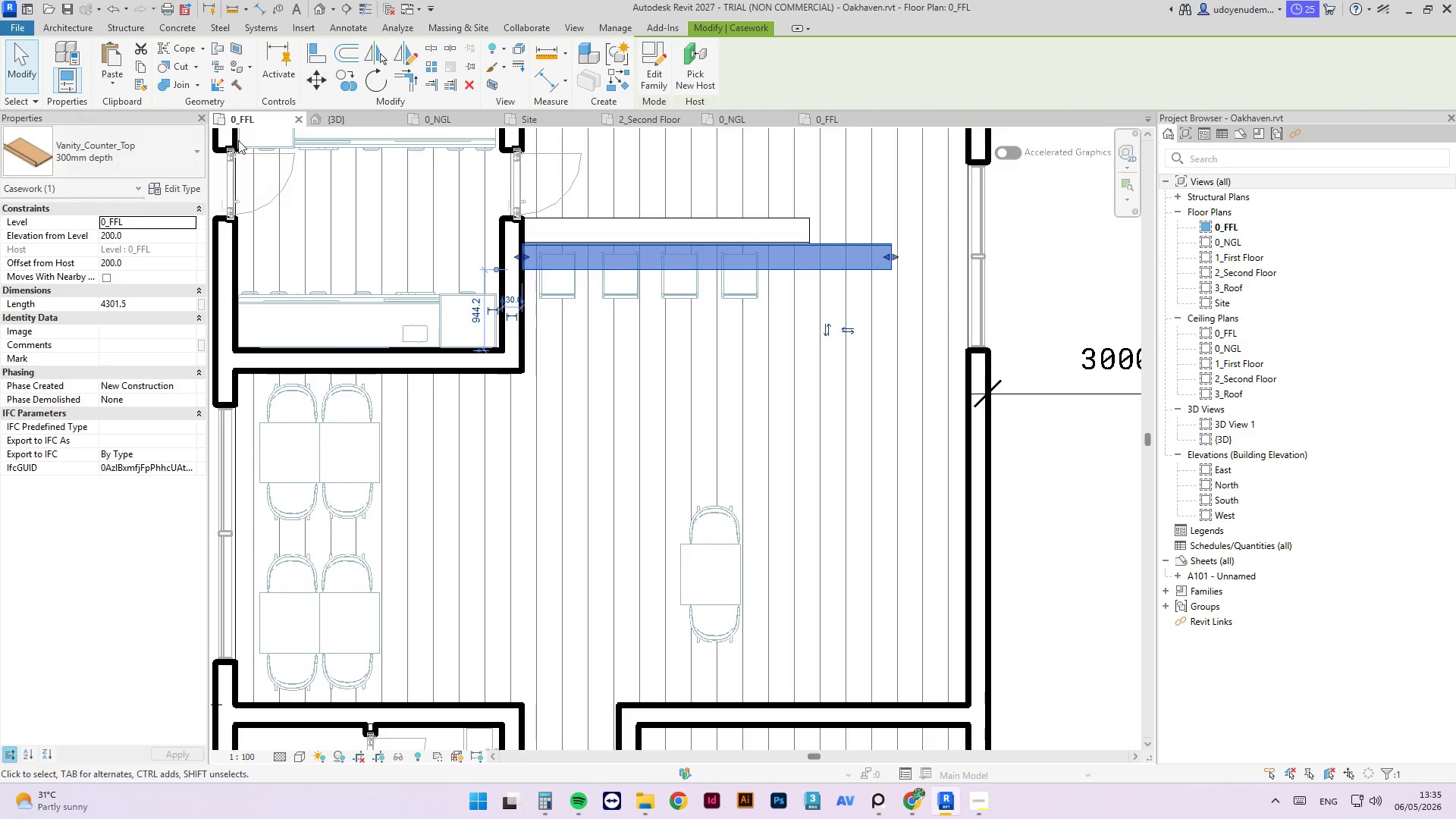 
left_click([155, 173])
 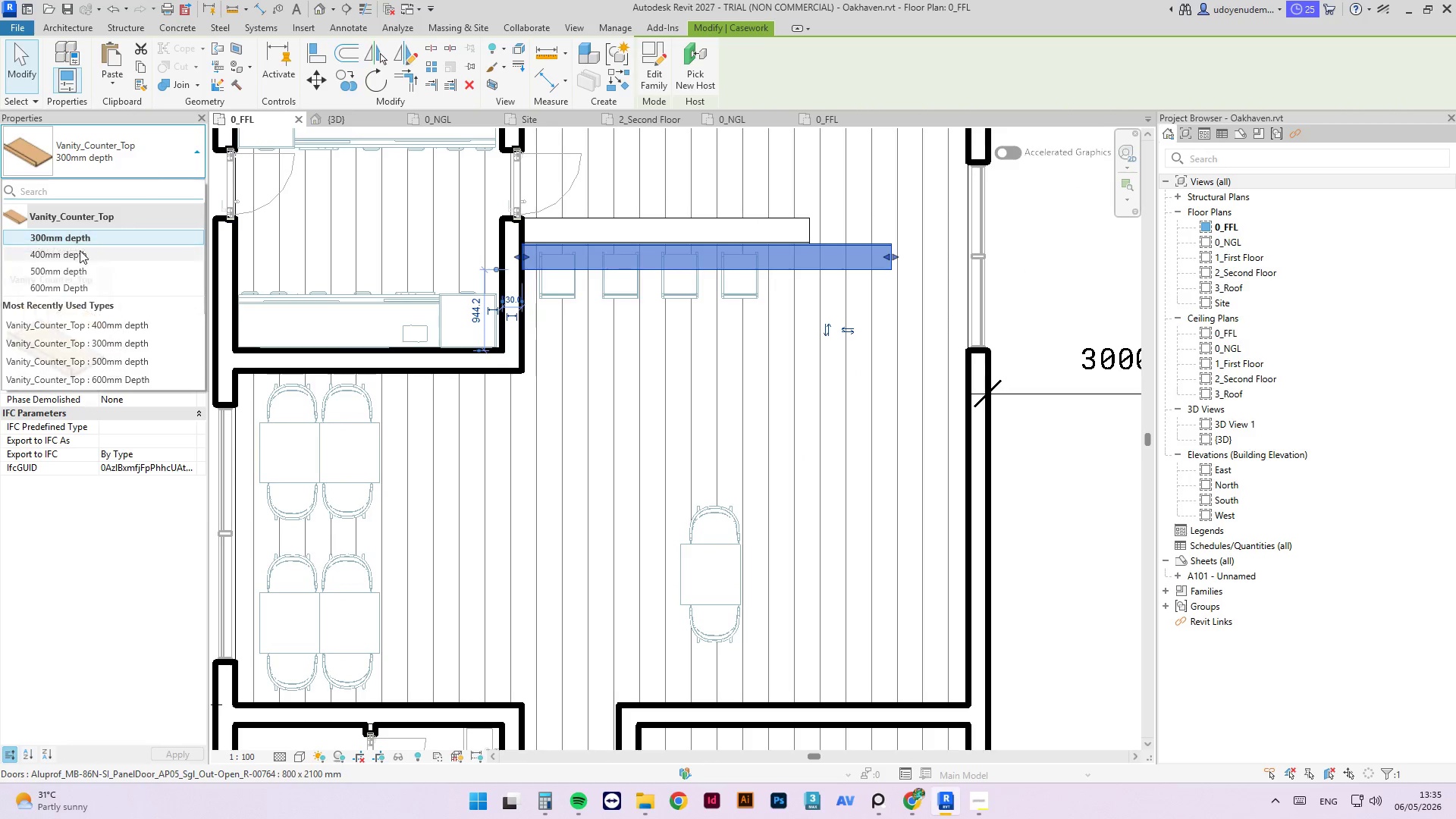 
left_click([69, 254])
 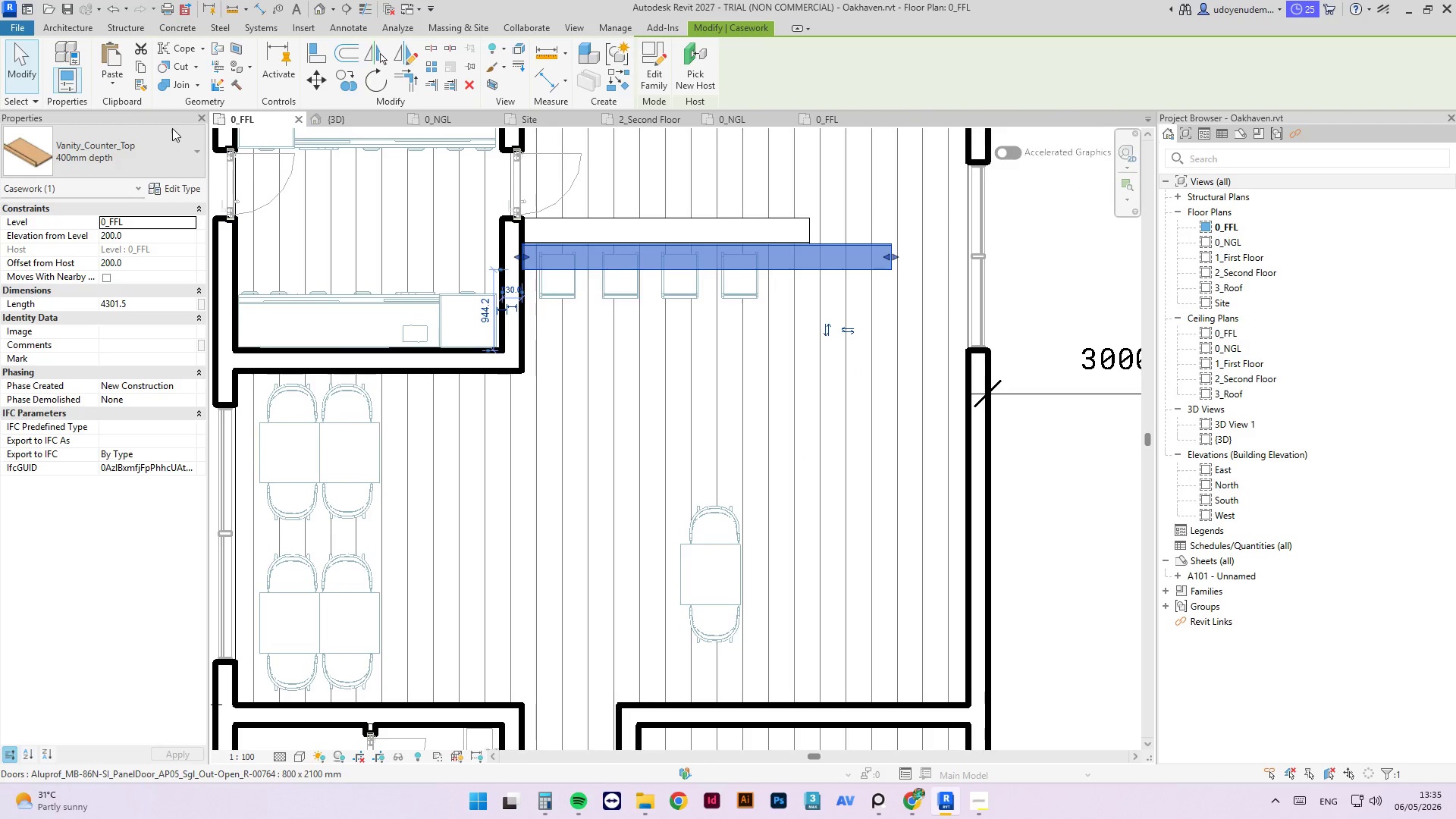 
left_click([143, 154])
 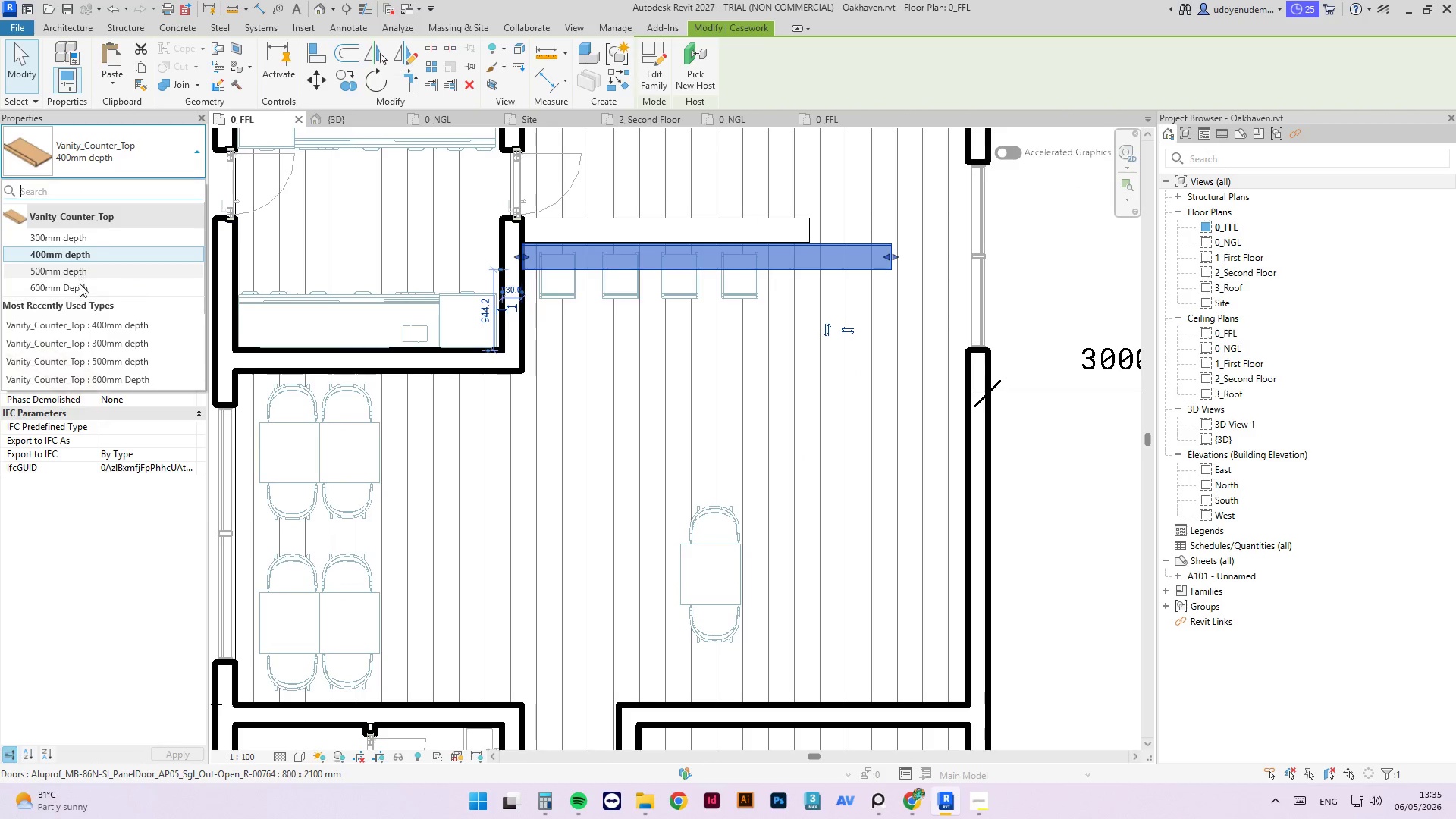 
left_click([82, 284])
 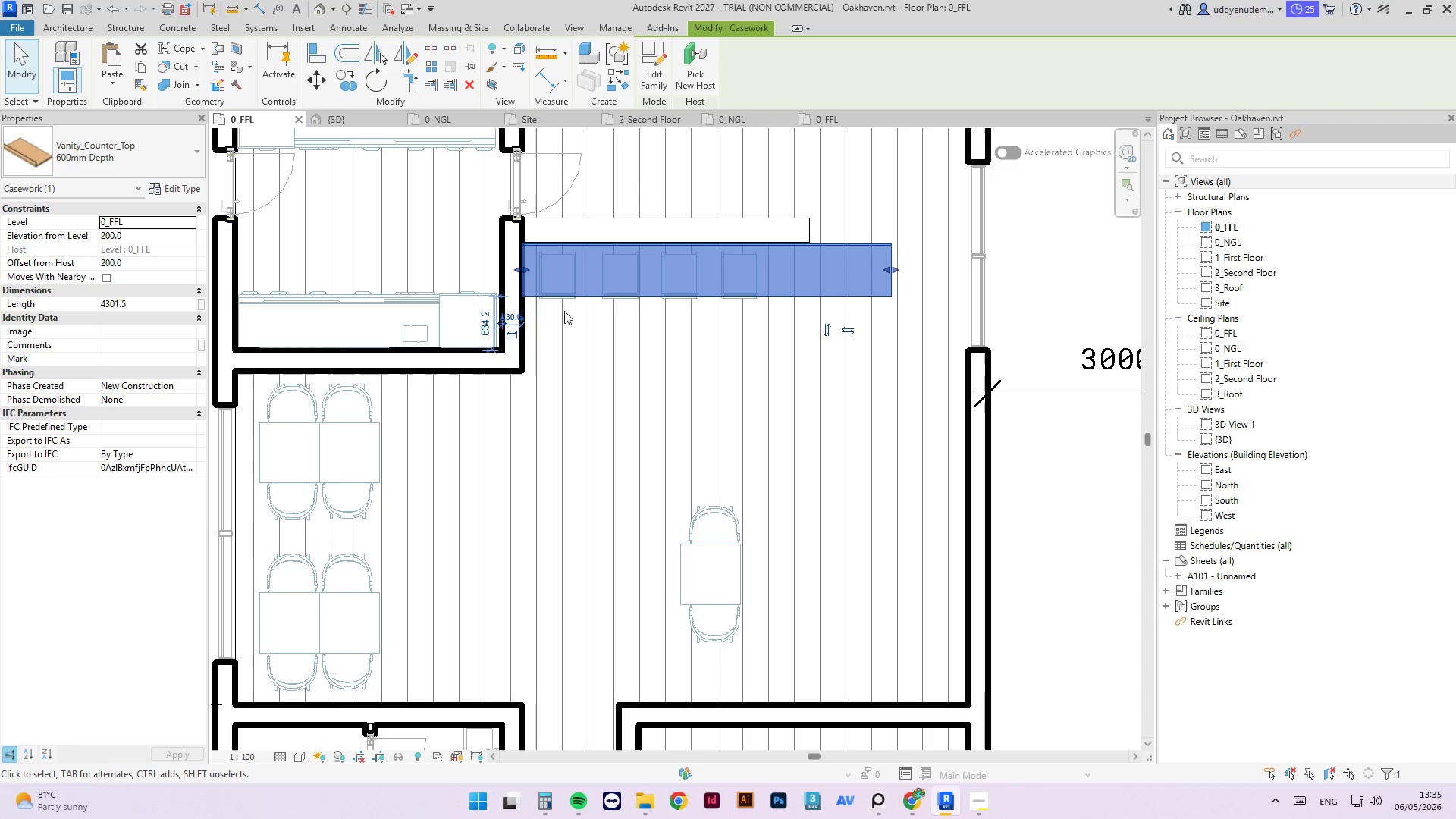 
scroll: coordinate [562, 301], scroll_direction: up, amount: 1.0
 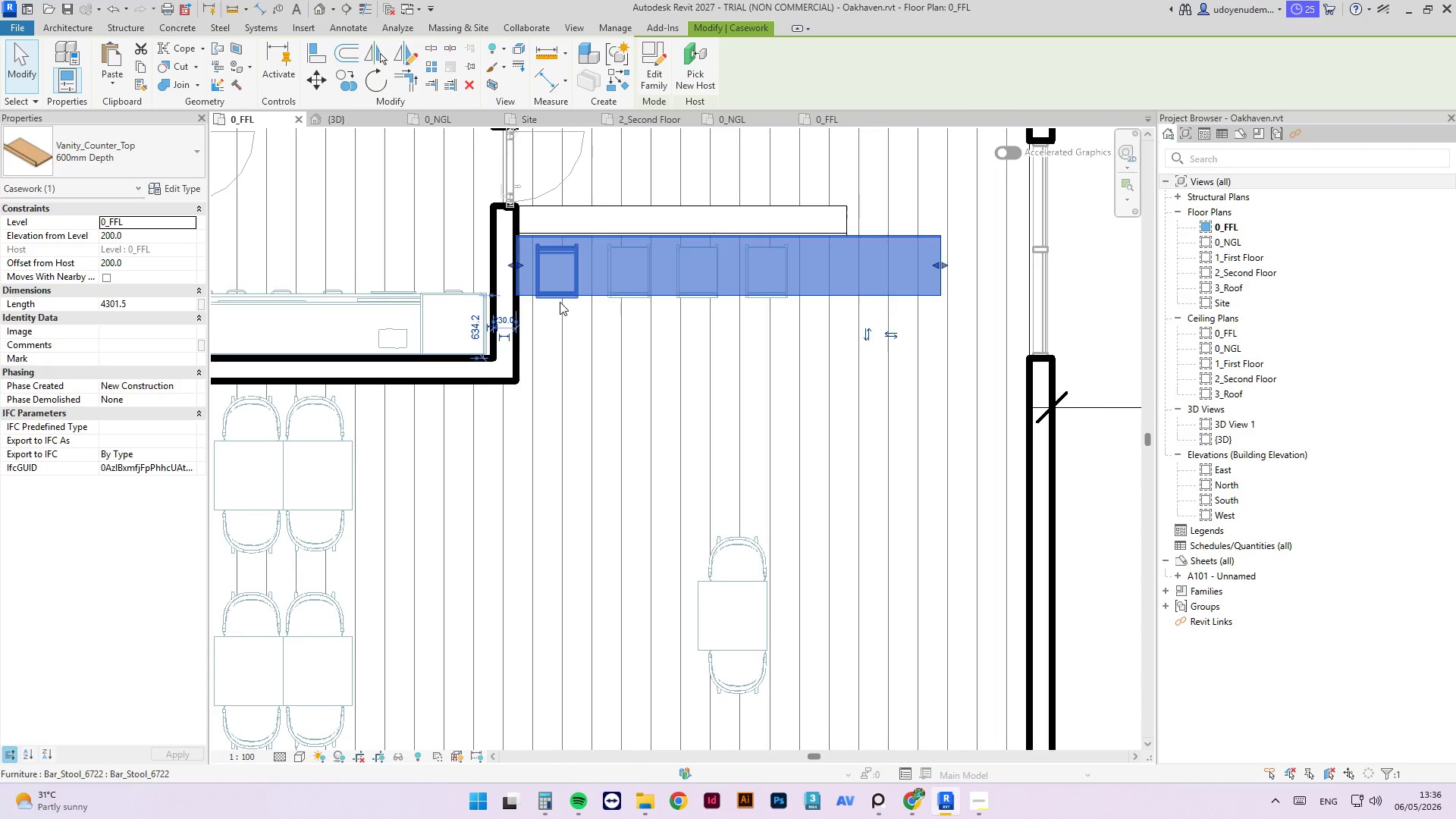 
left_click([560, 302])
 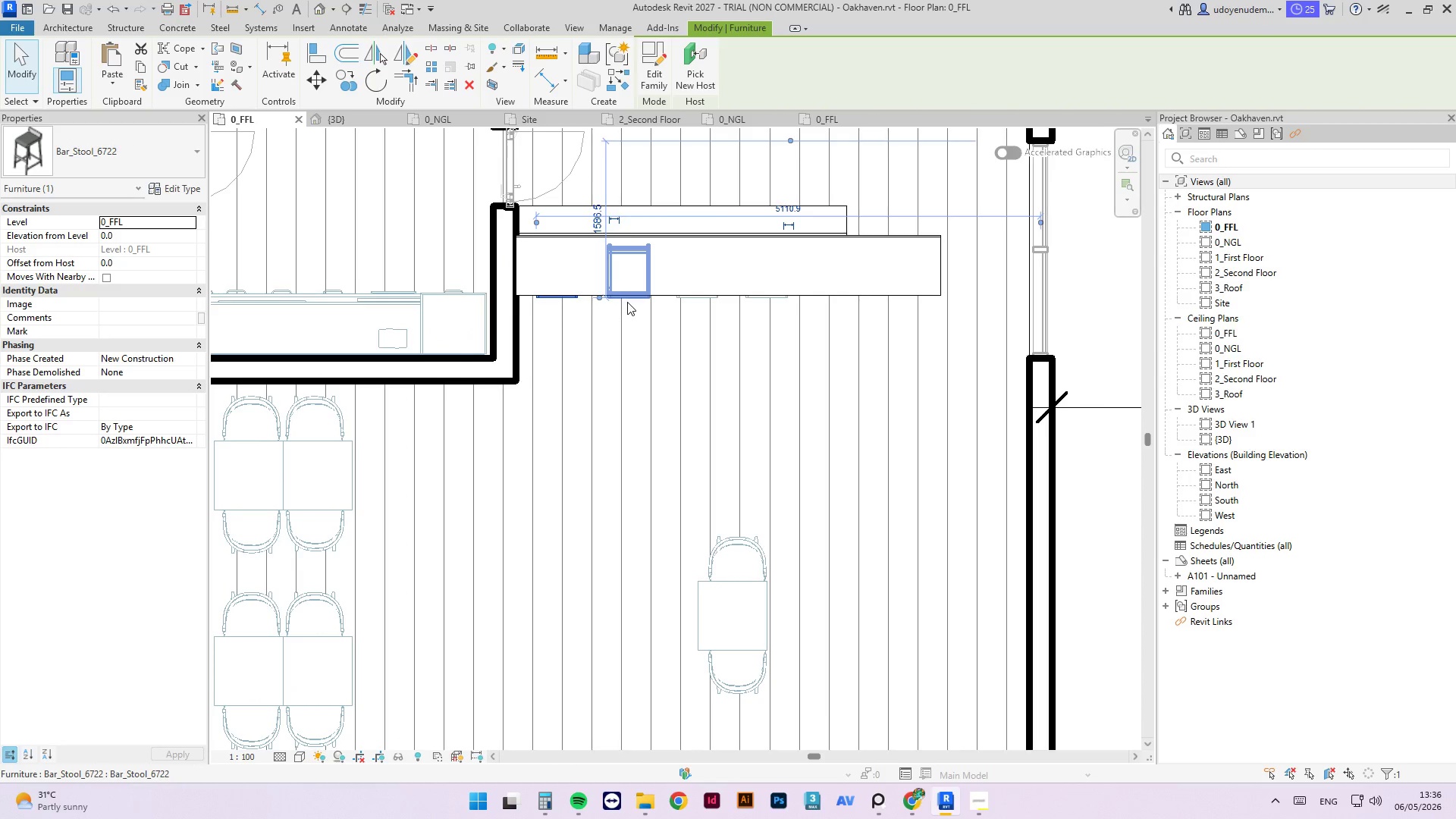 
left_click([627, 302])
 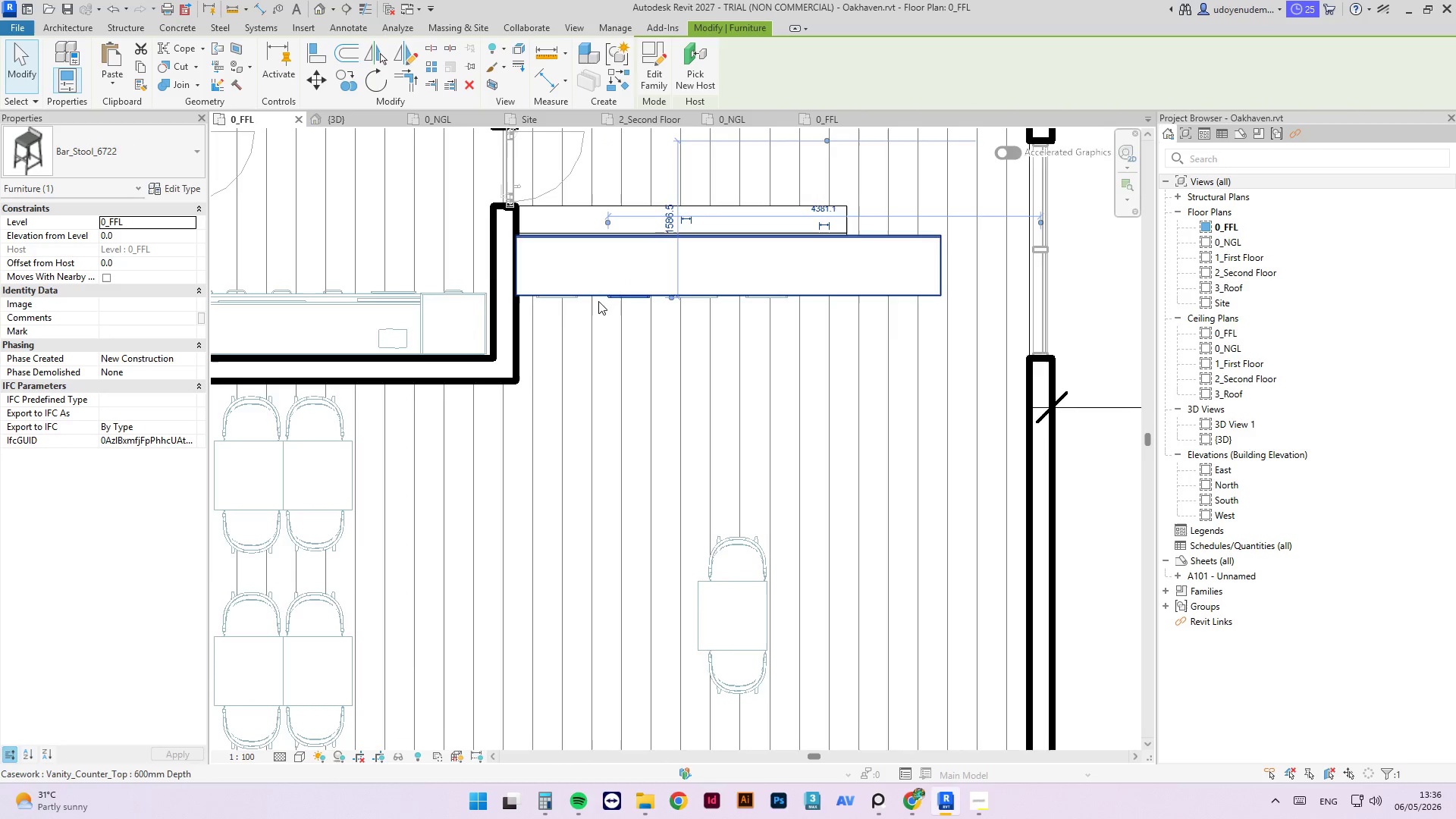 
hold_key(key=ControlLeft, duration=0.8)
 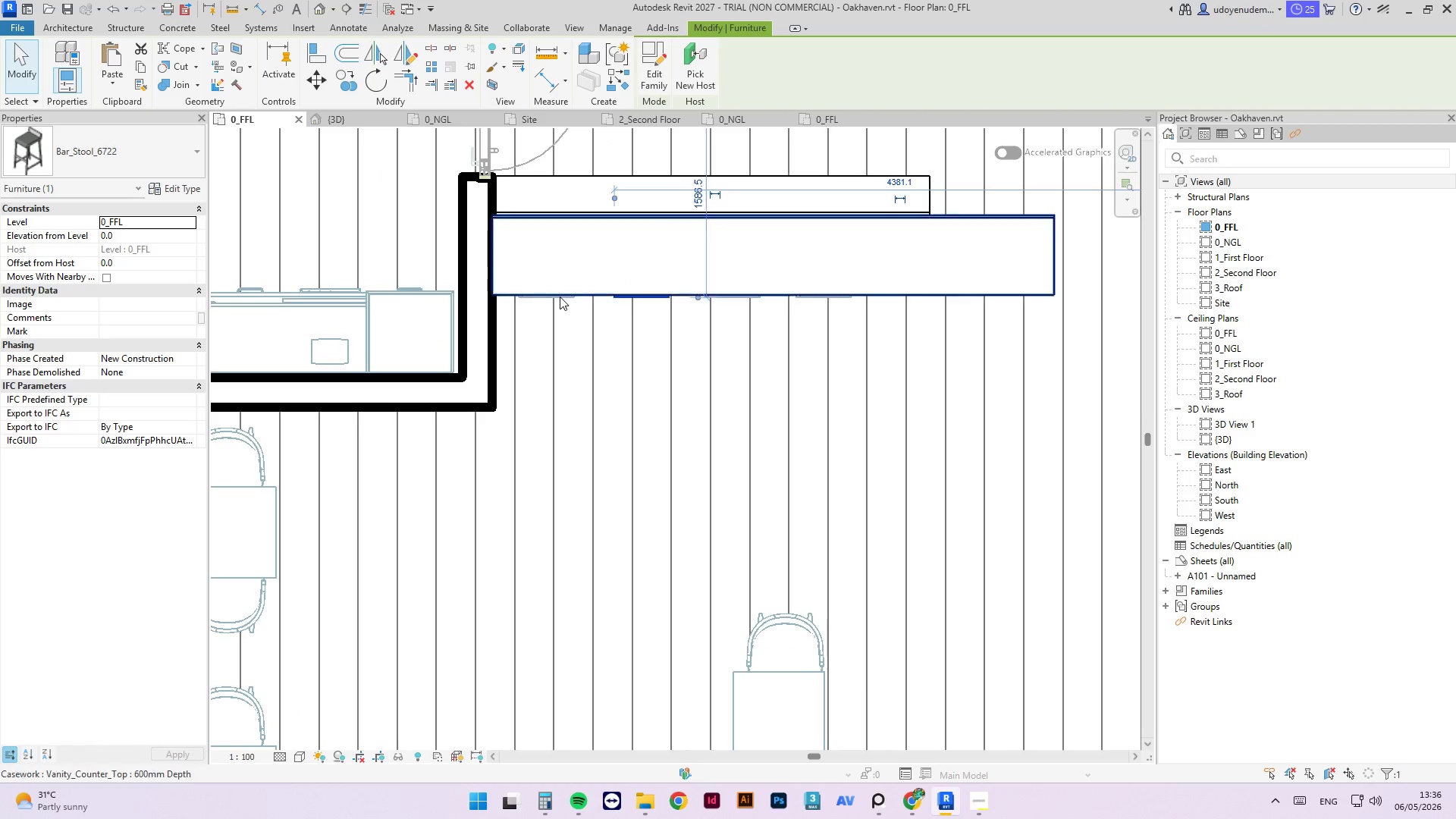 
scroll: coordinate [560, 296], scroll_direction: up, amount: 7.0
 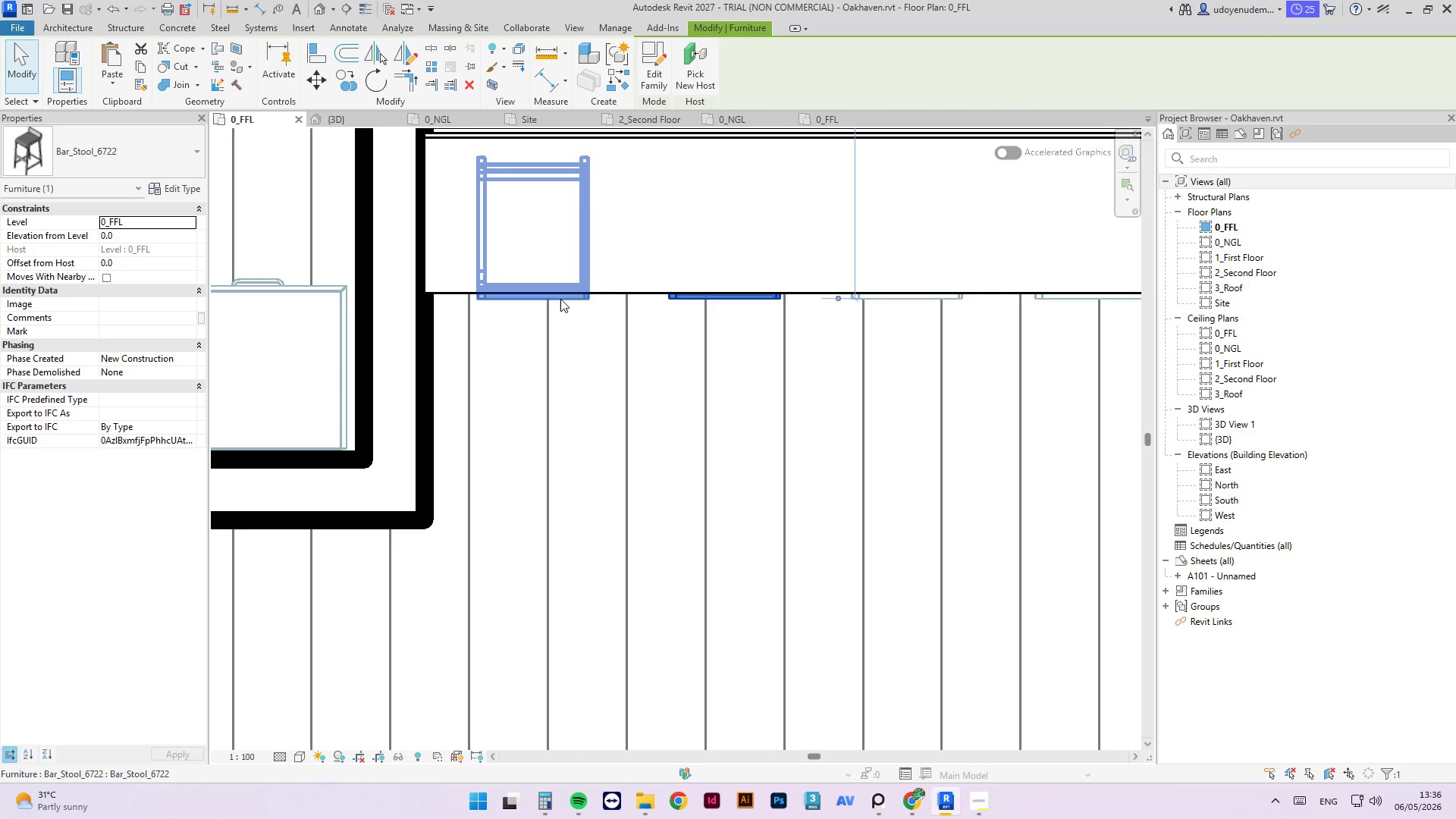 
left_click([560, 299])
 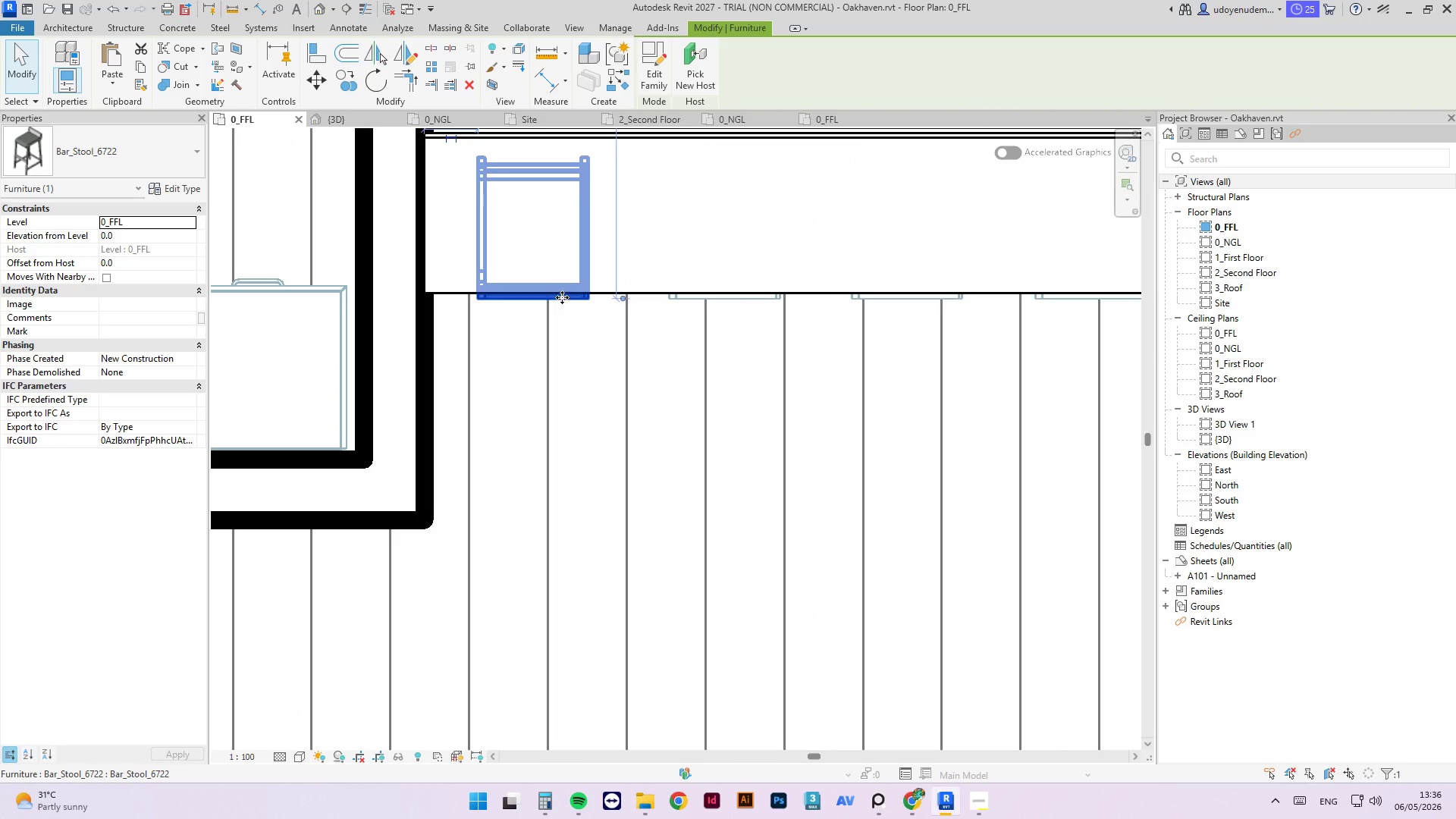 
hold_key(key=ControlLeft, duration=0.53)
 